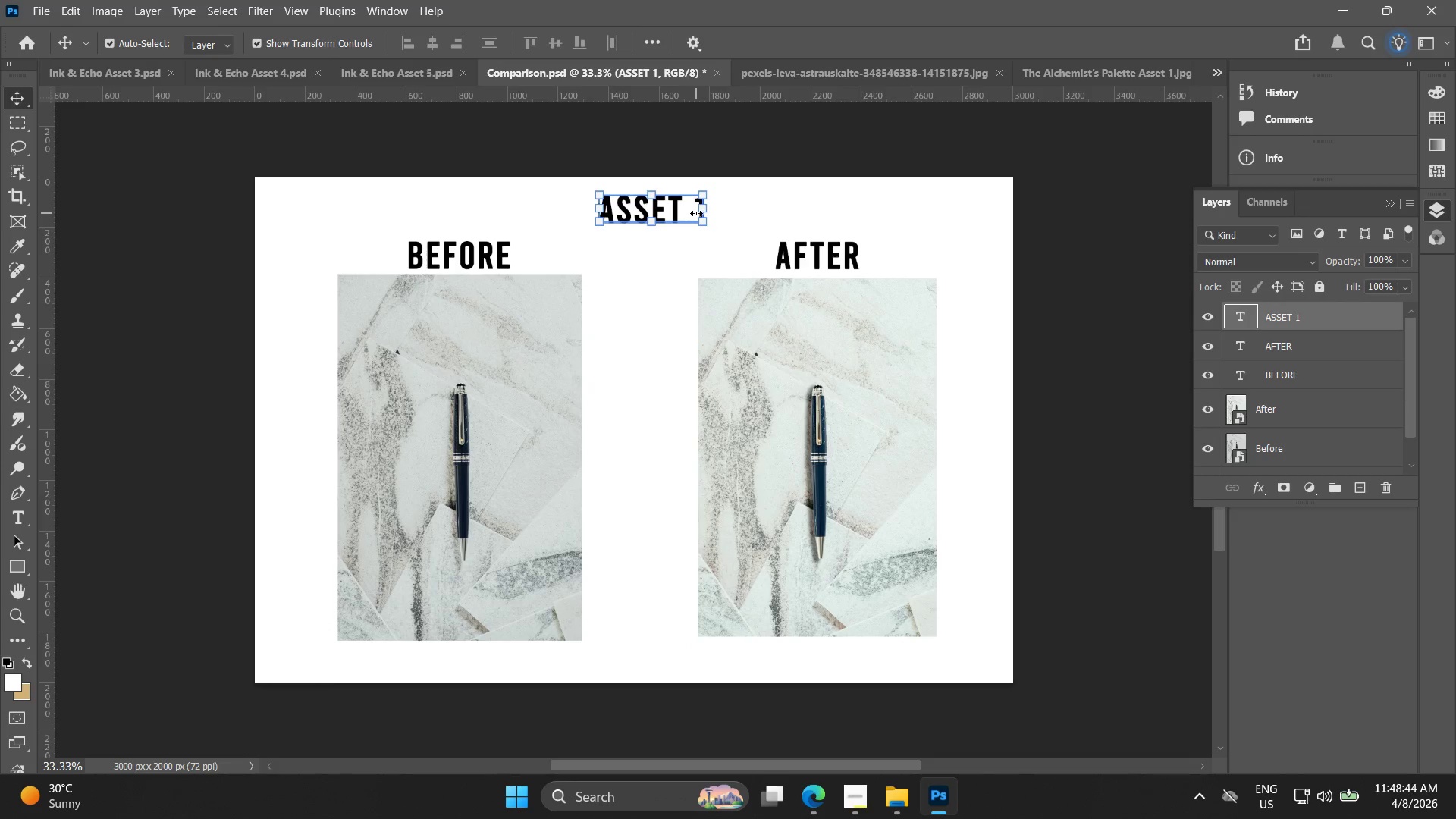 
double_click([696, 213])
 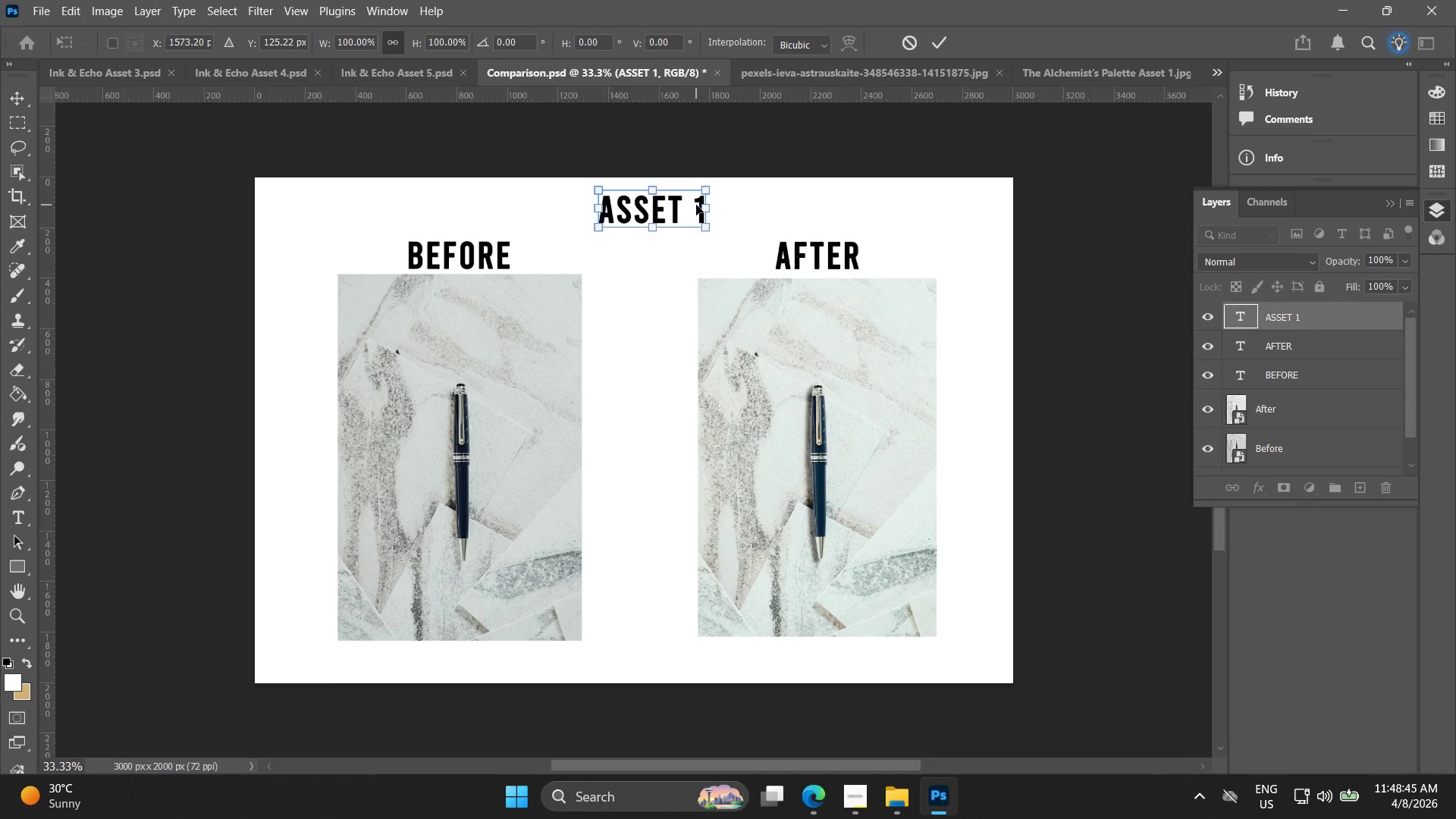 
double_click([696, 205])
 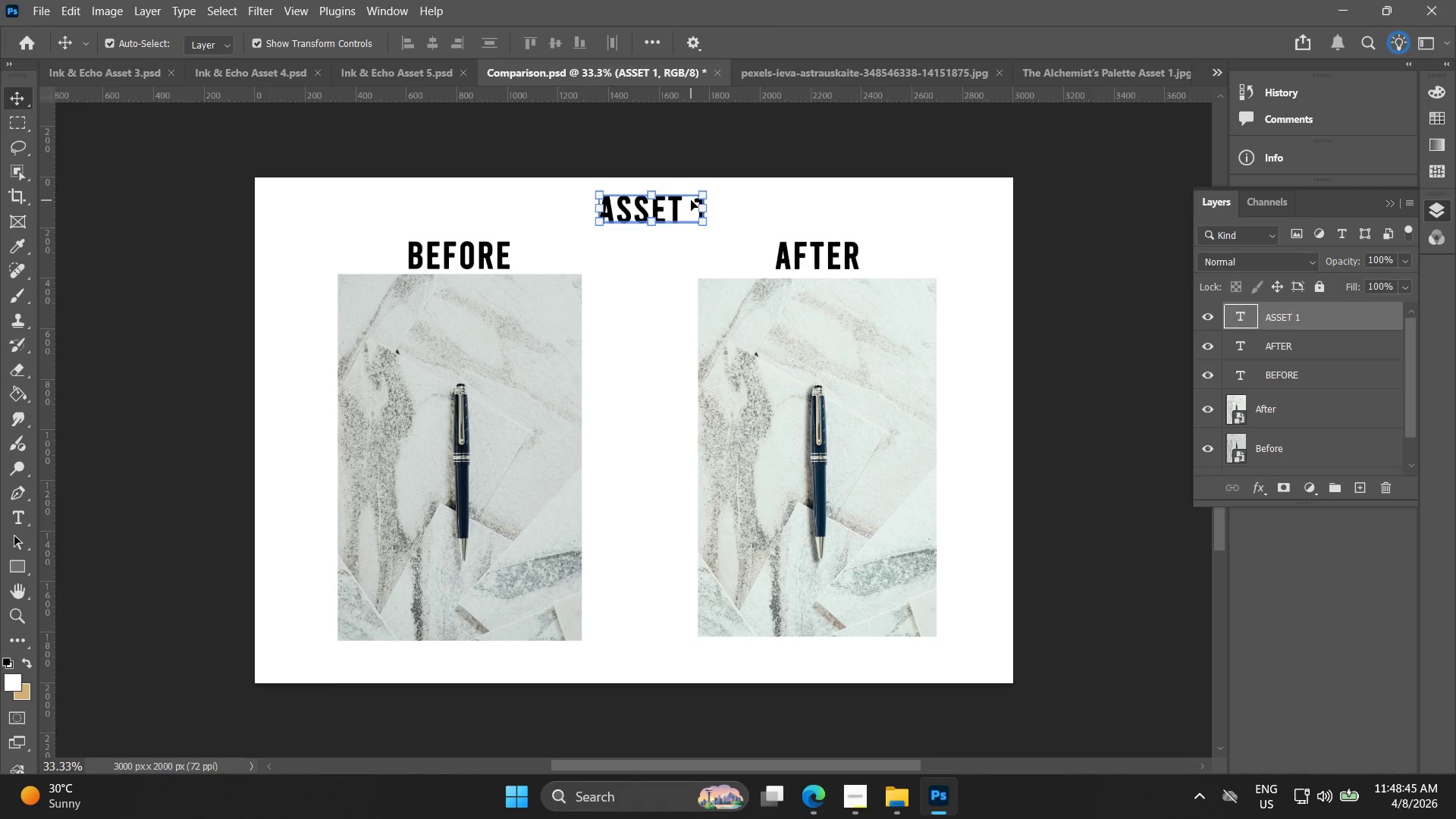 
double_click([691, 200])
 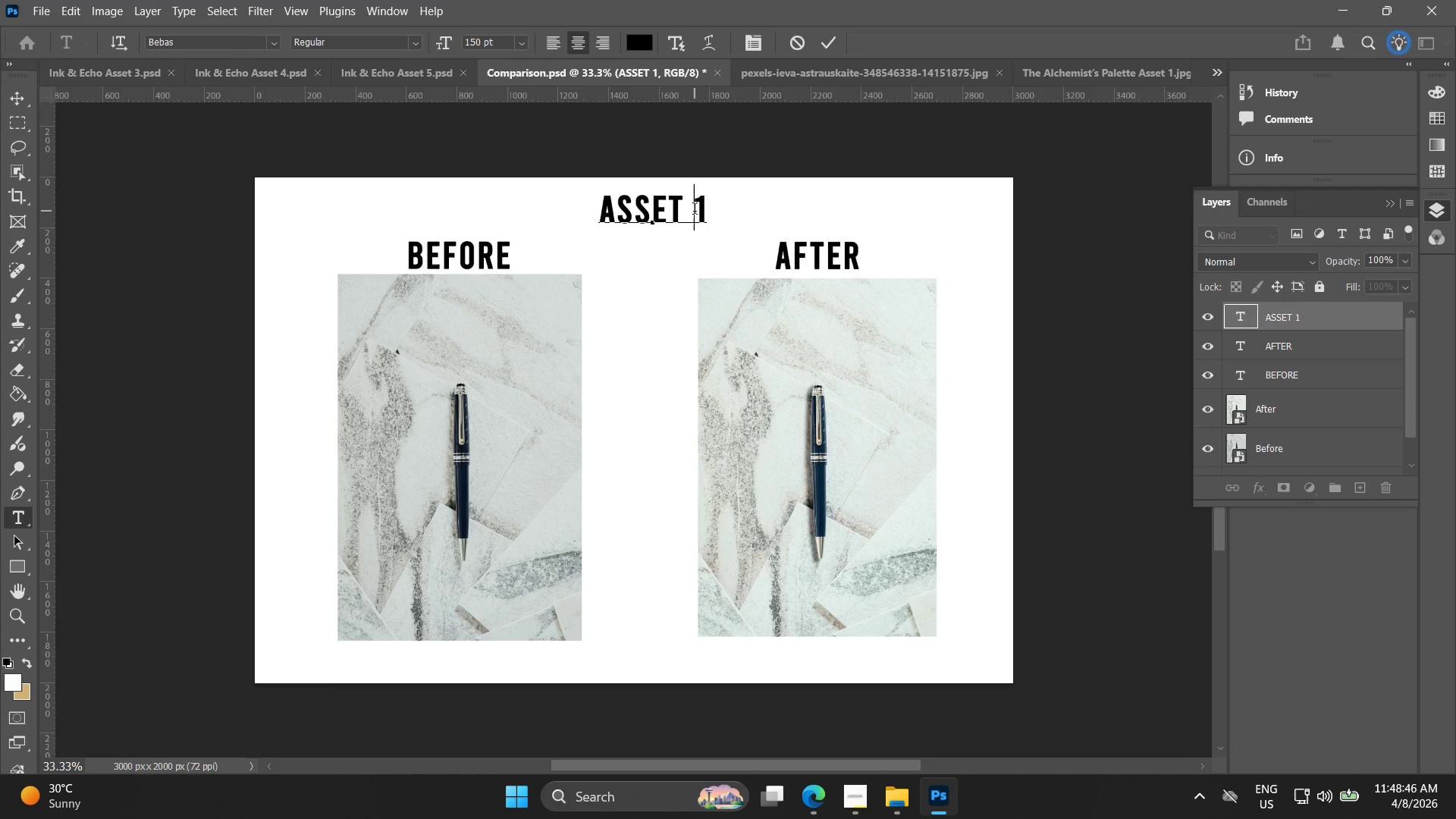 
left_click_drag(start_coordinate=[695, 211], to_coordinate=[717, 218])
 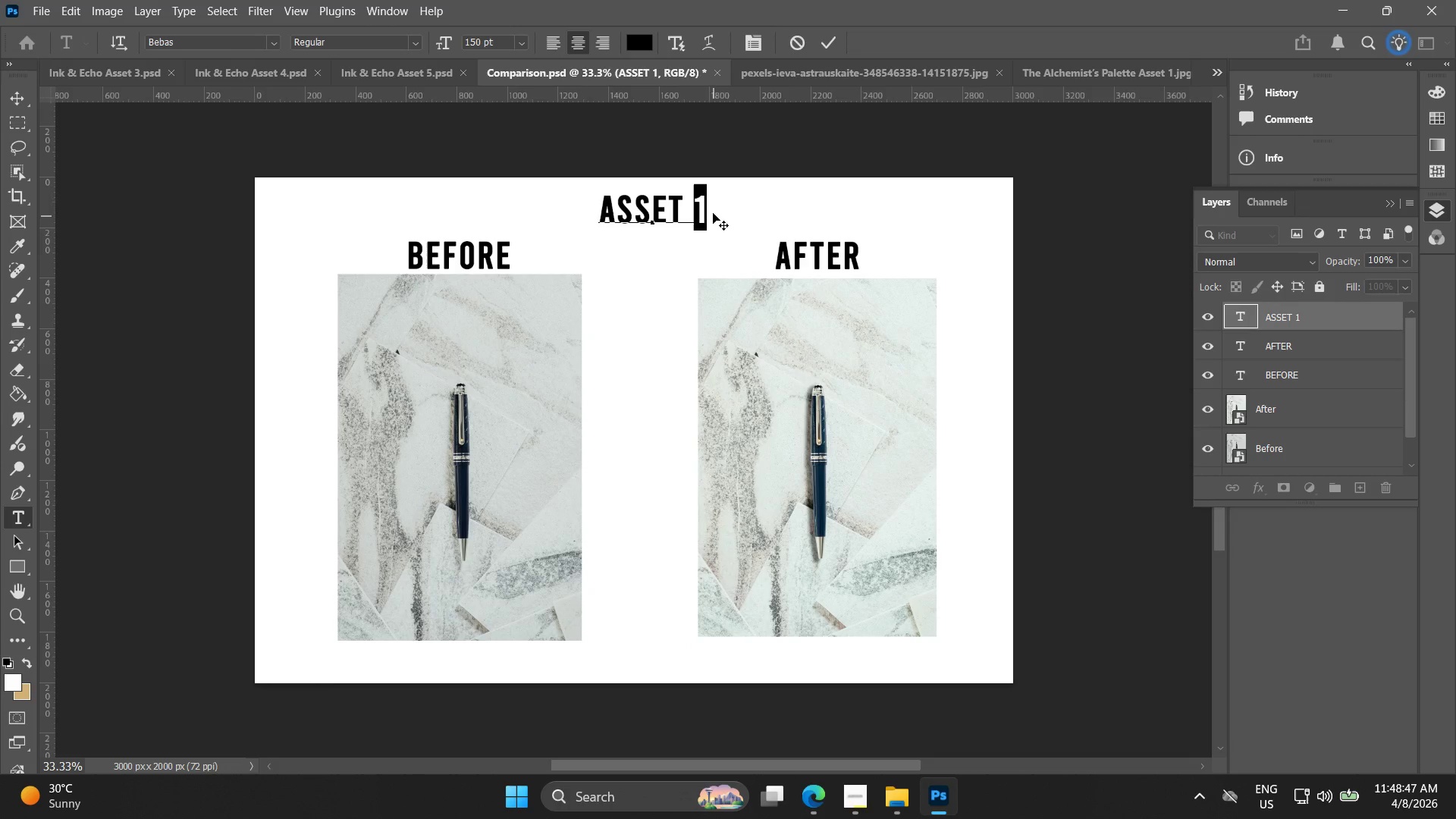 
key(2)
 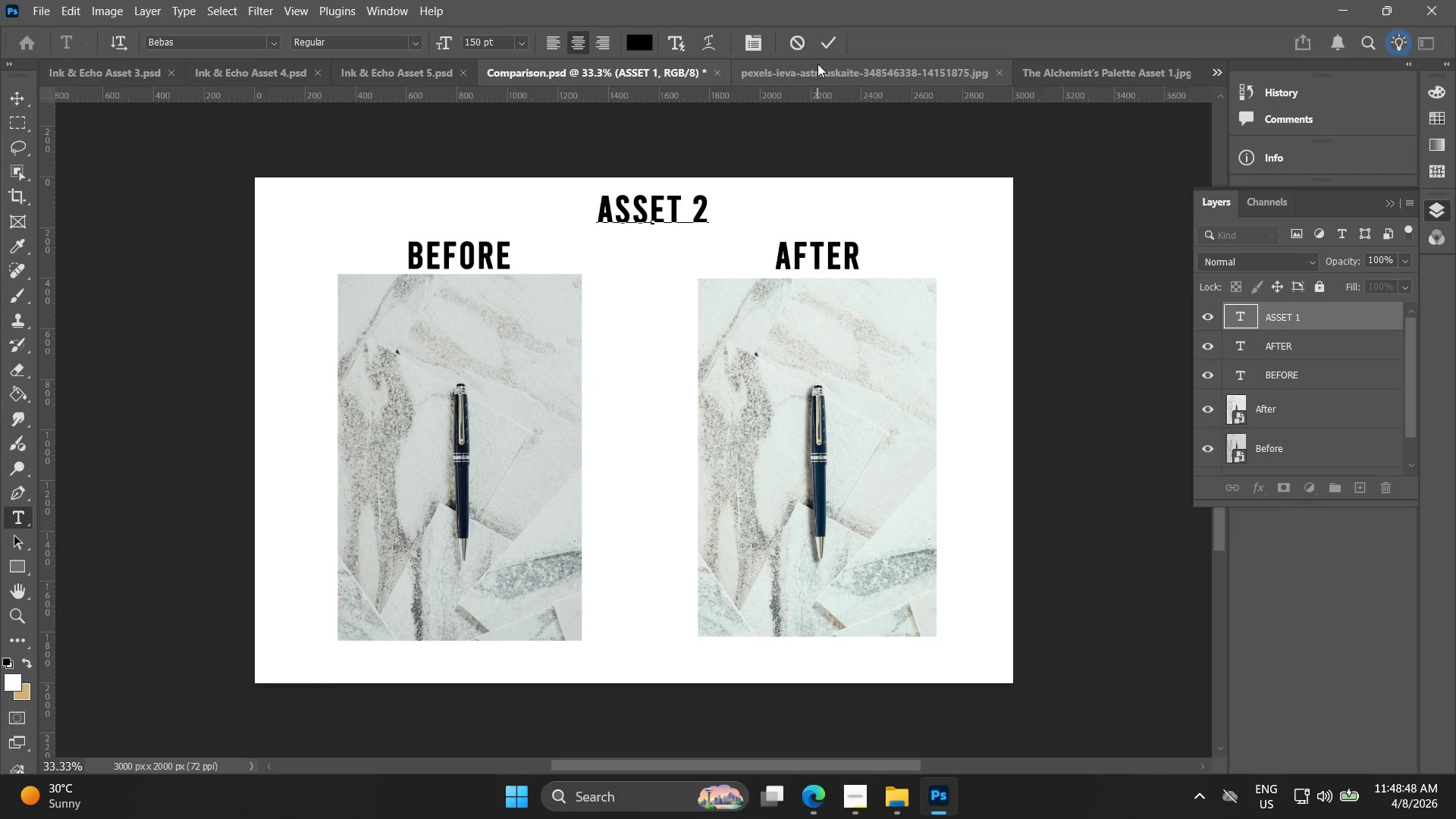 
left_click([830, 49])
 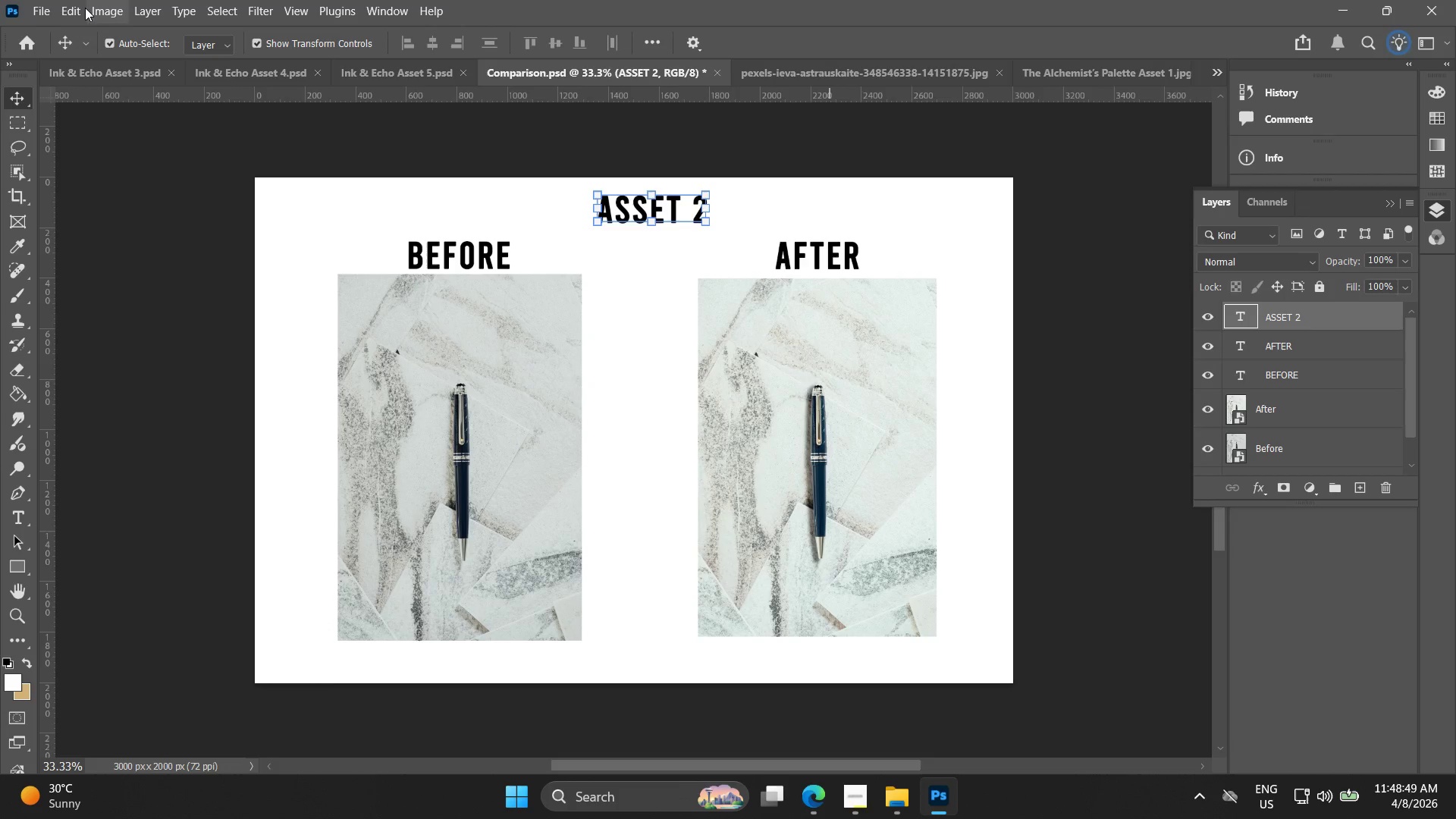 
left_click([50, 15])
 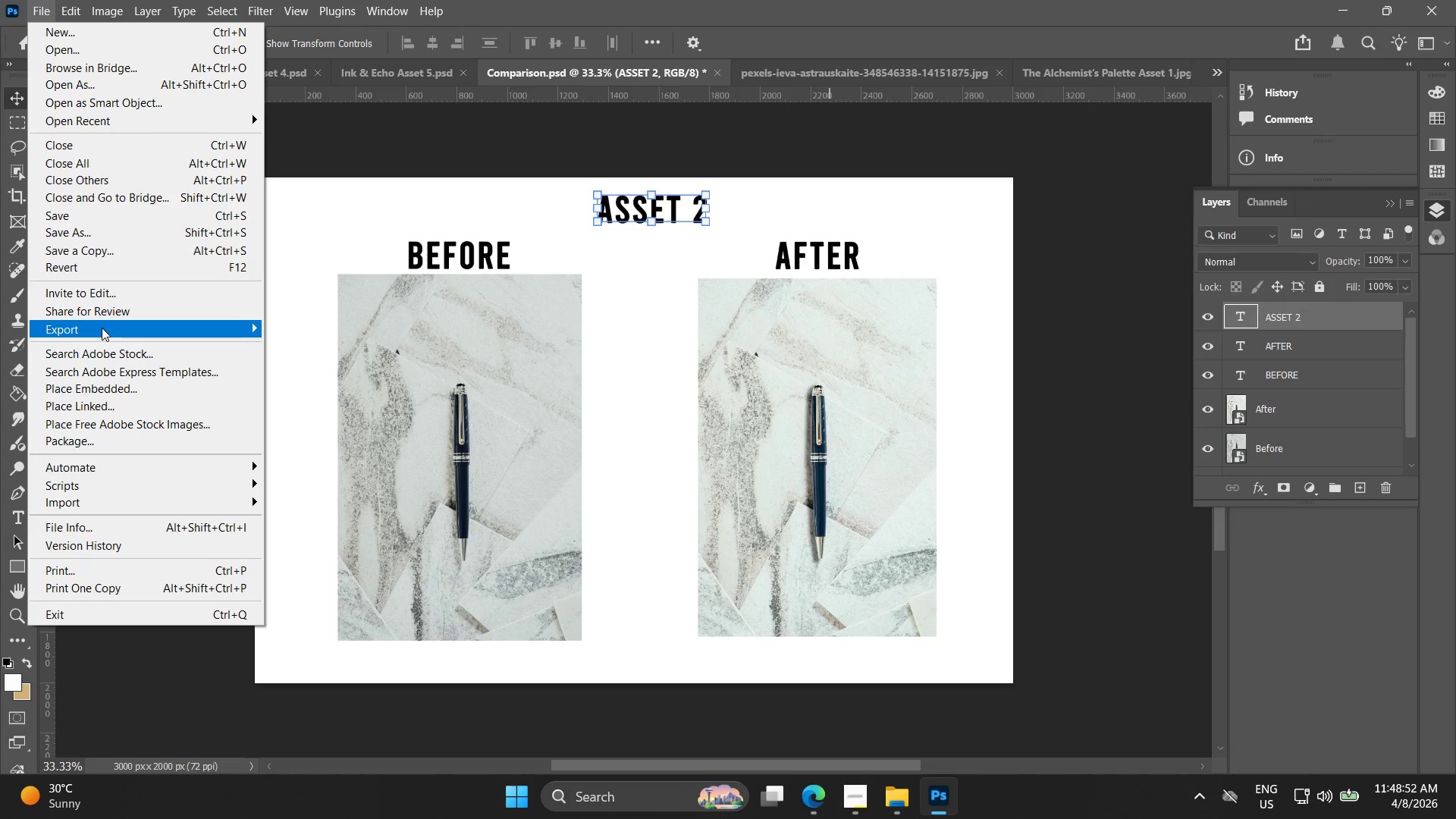 
left_click([290, 341])
 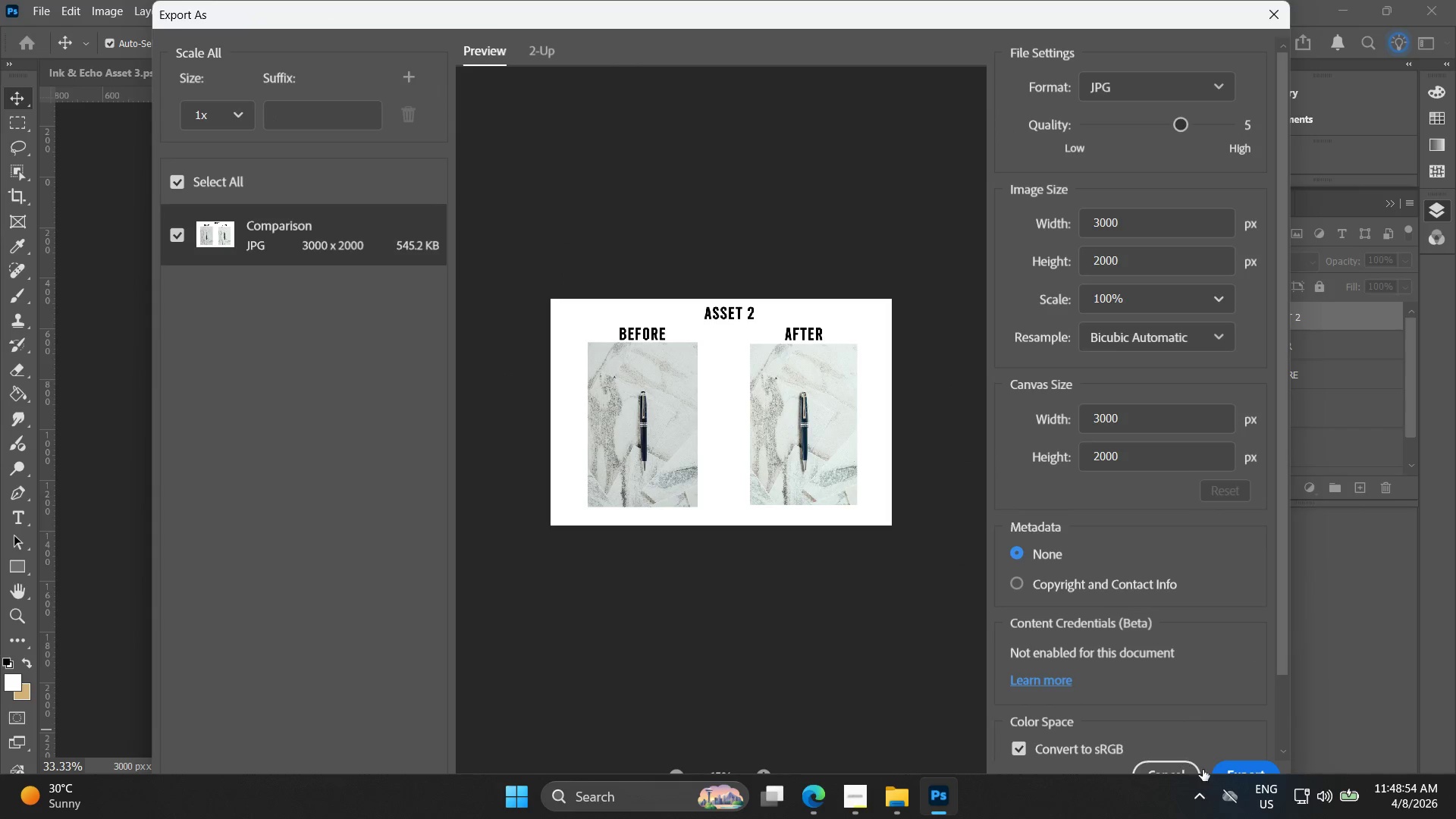 
left_click([1260, 766])
 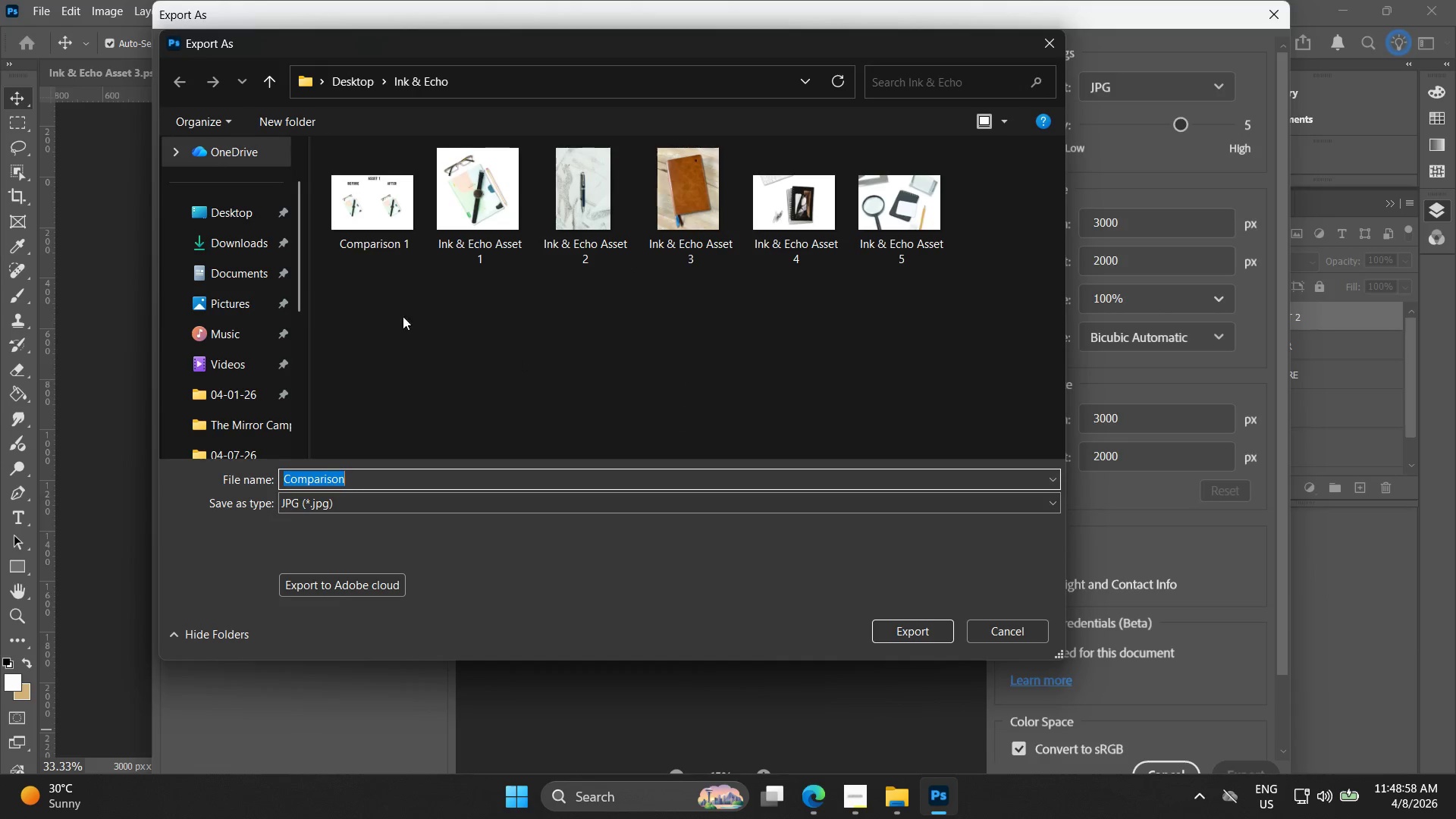 
left_click([359, 482])
 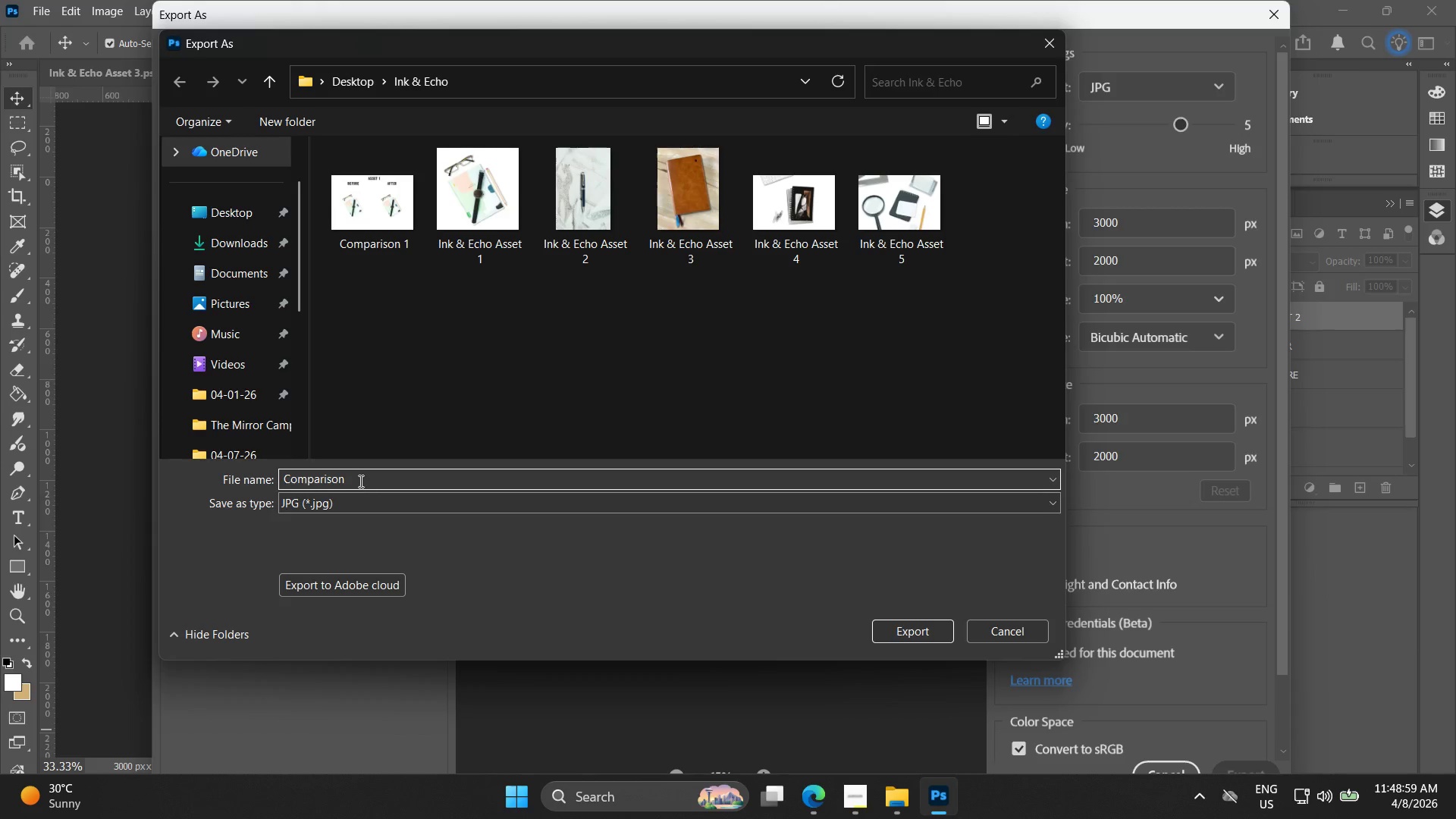 
key(Space)
 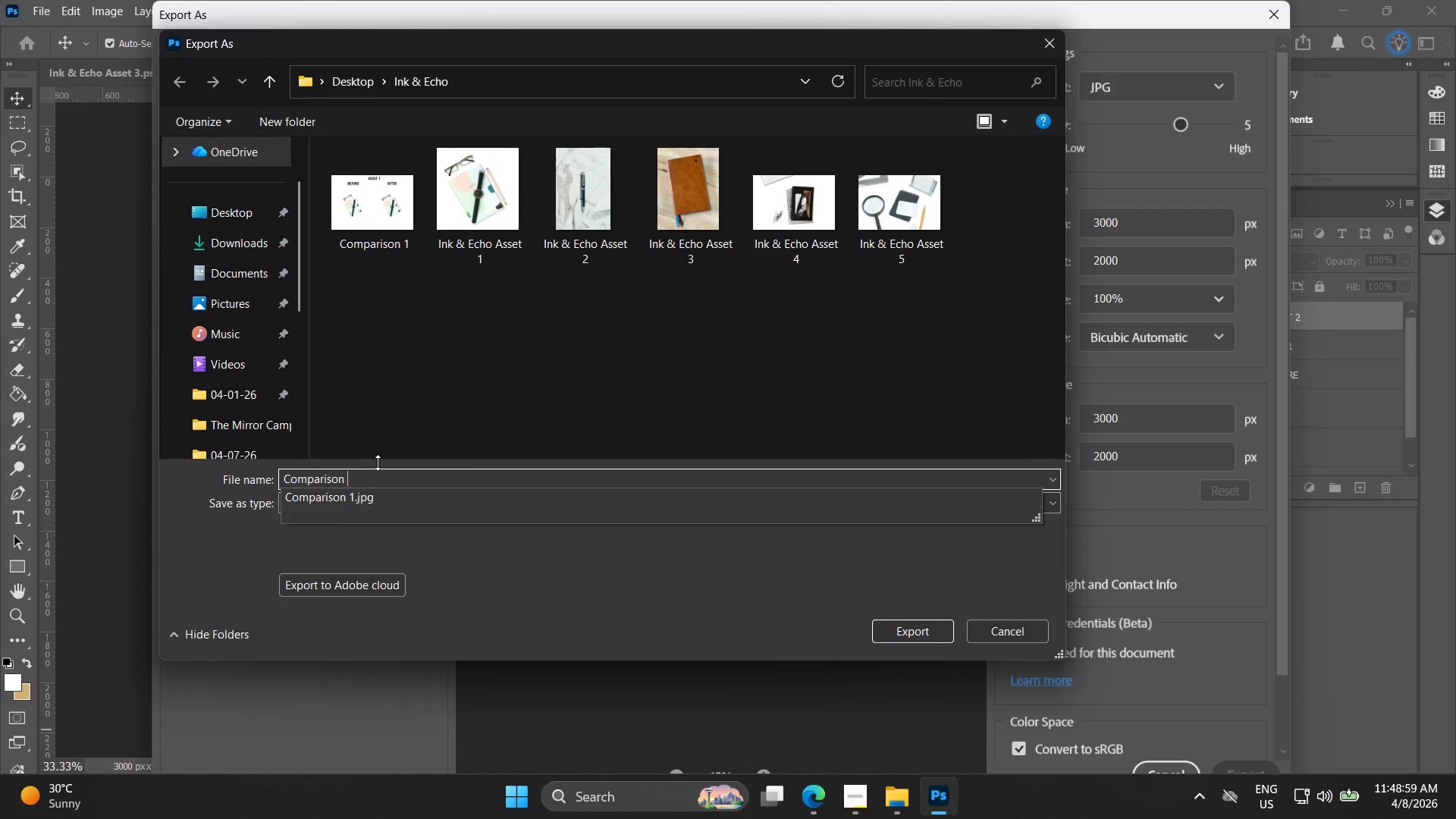 
key(2)
 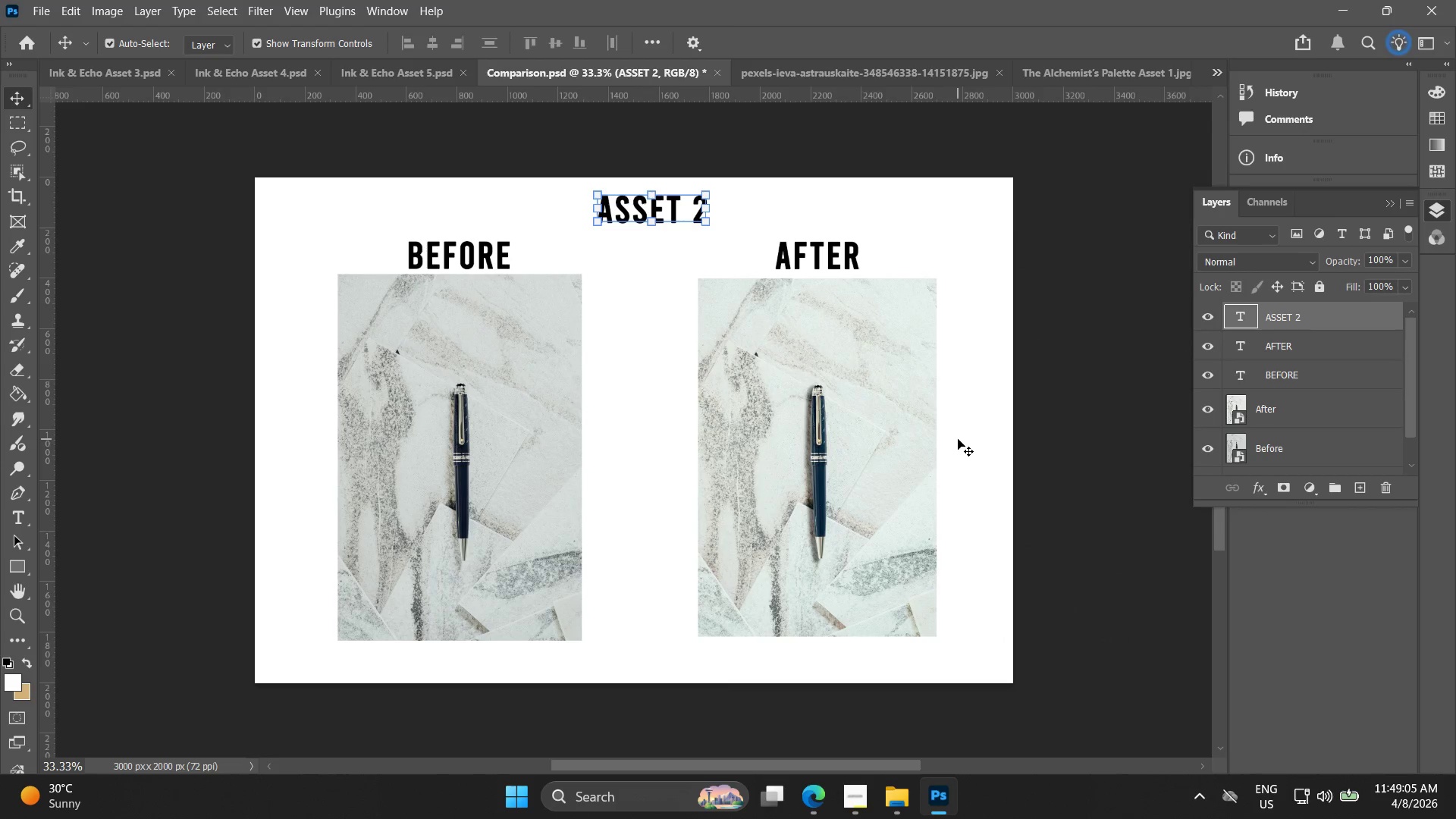 
wait(7.41)
 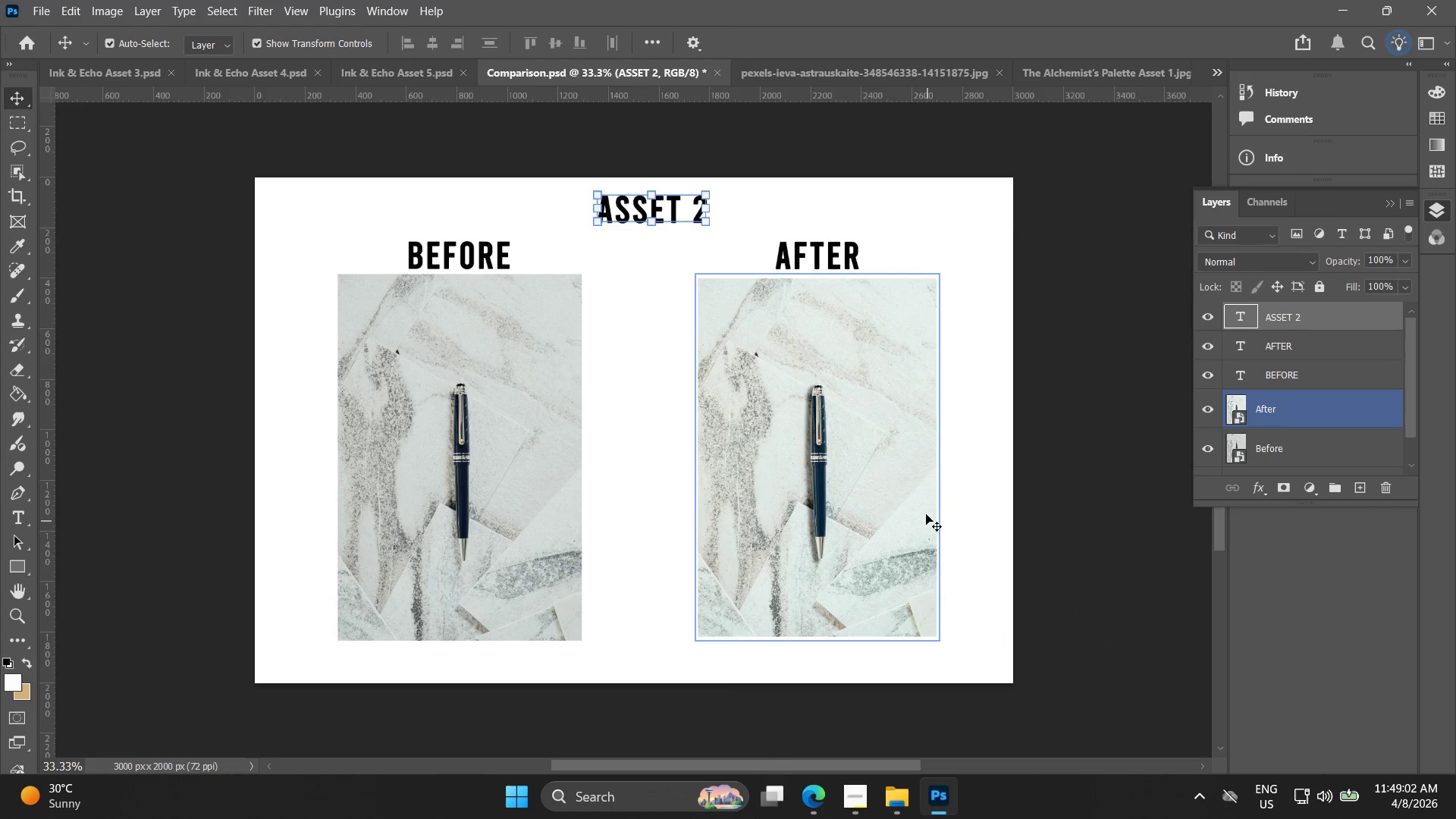 
left_click([890, 786])
 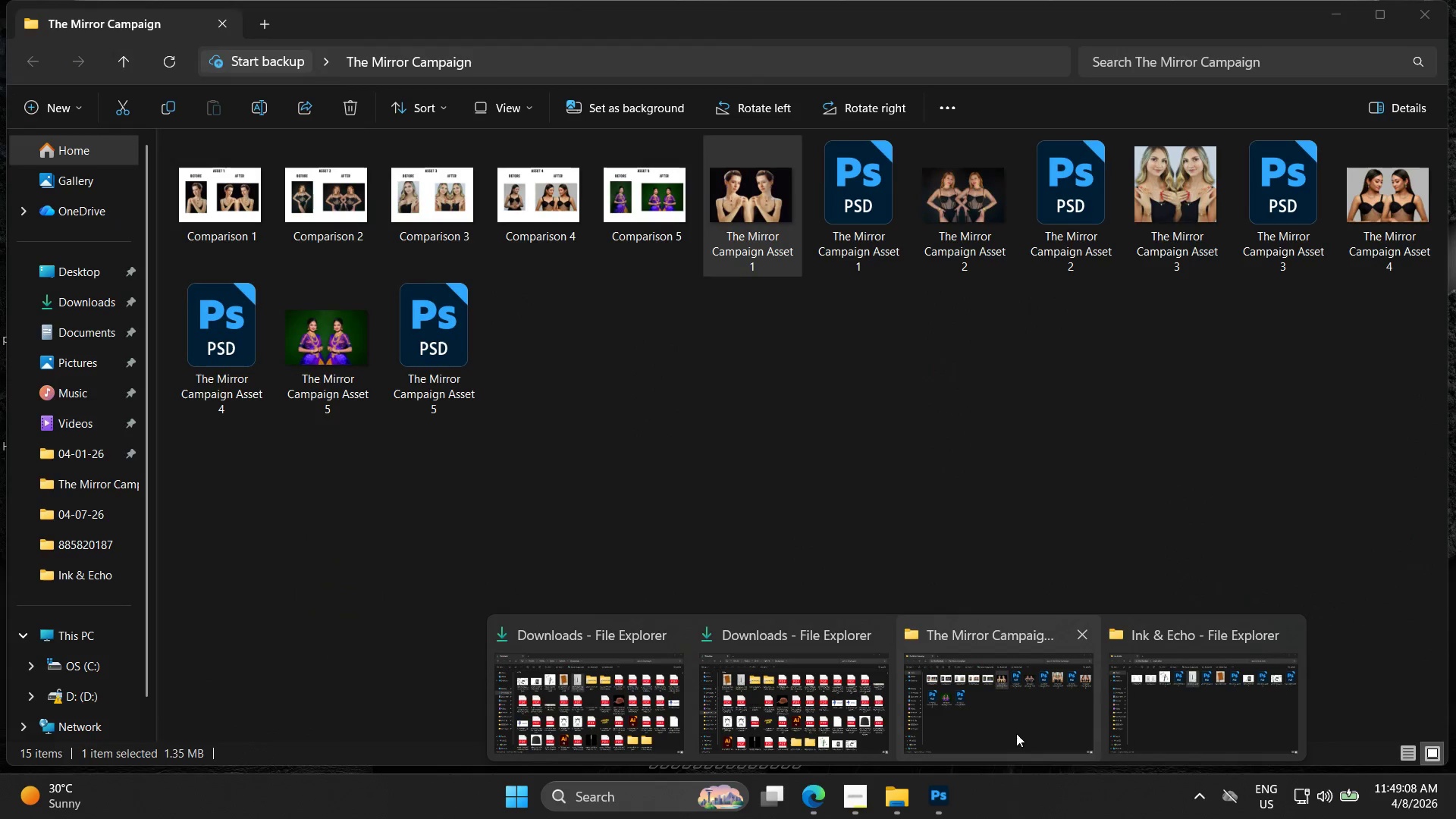 
left_click([955, 802])
 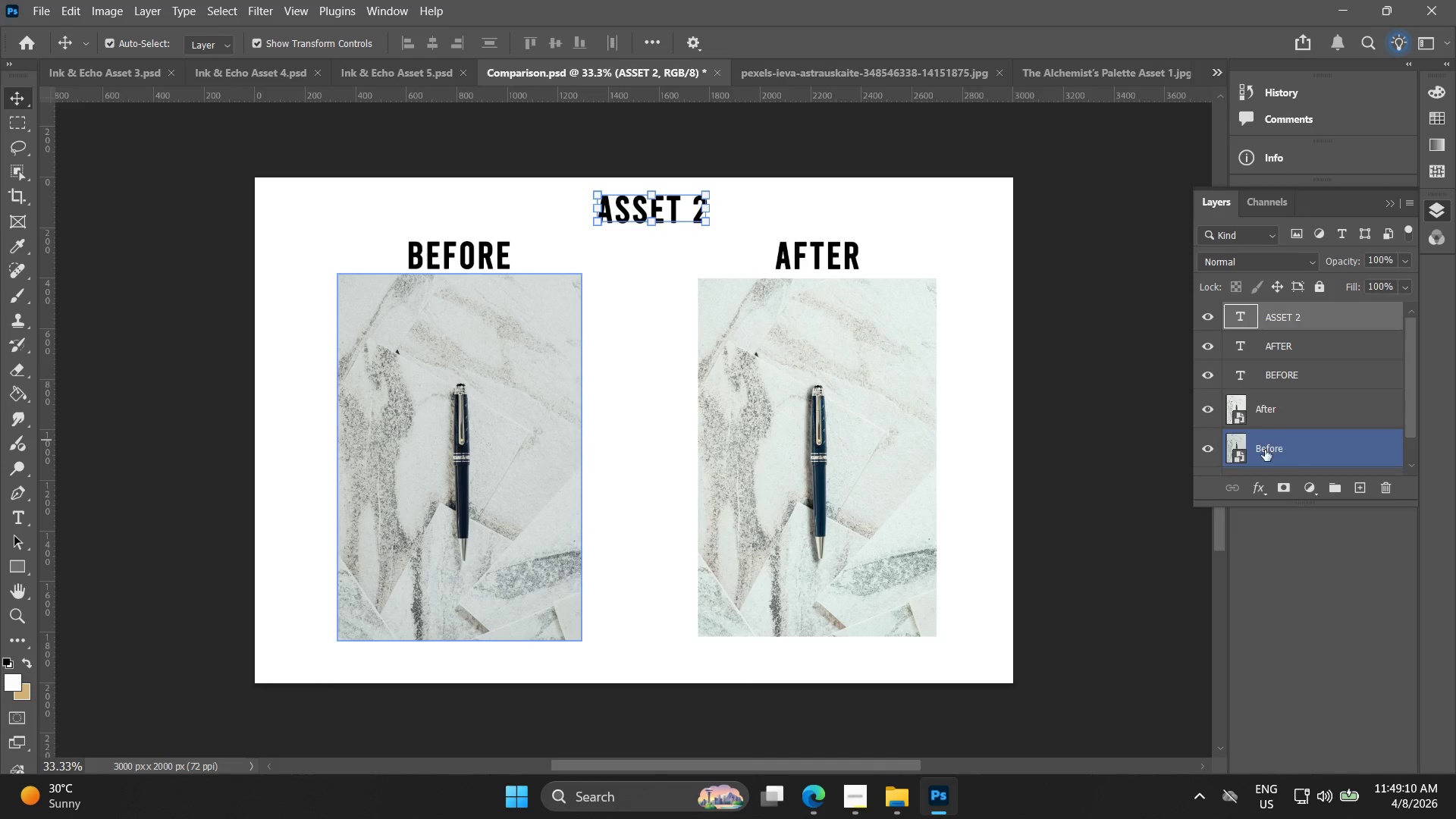 
double_click([1234, 444])
 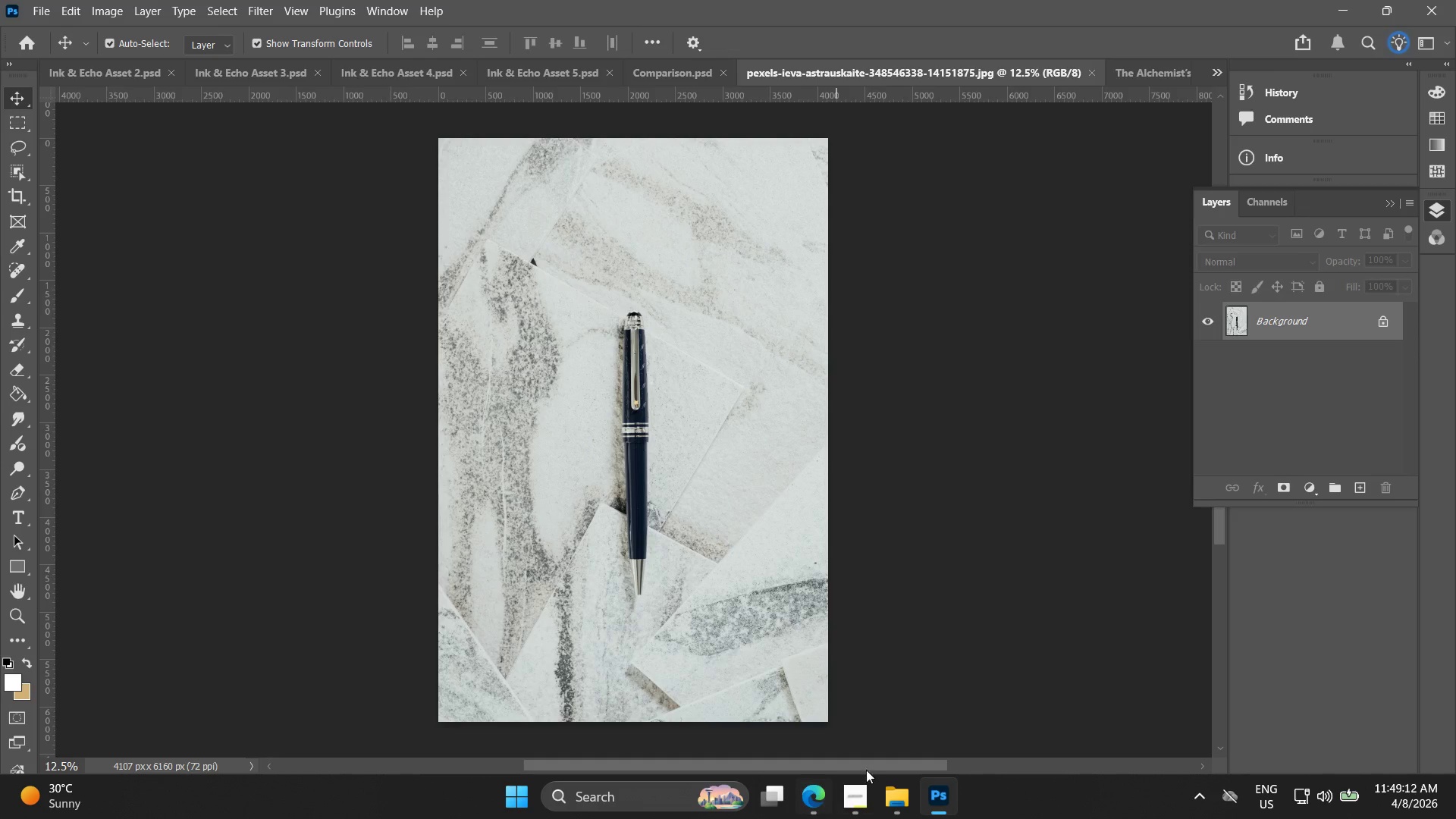 
left_click([902, 802])
 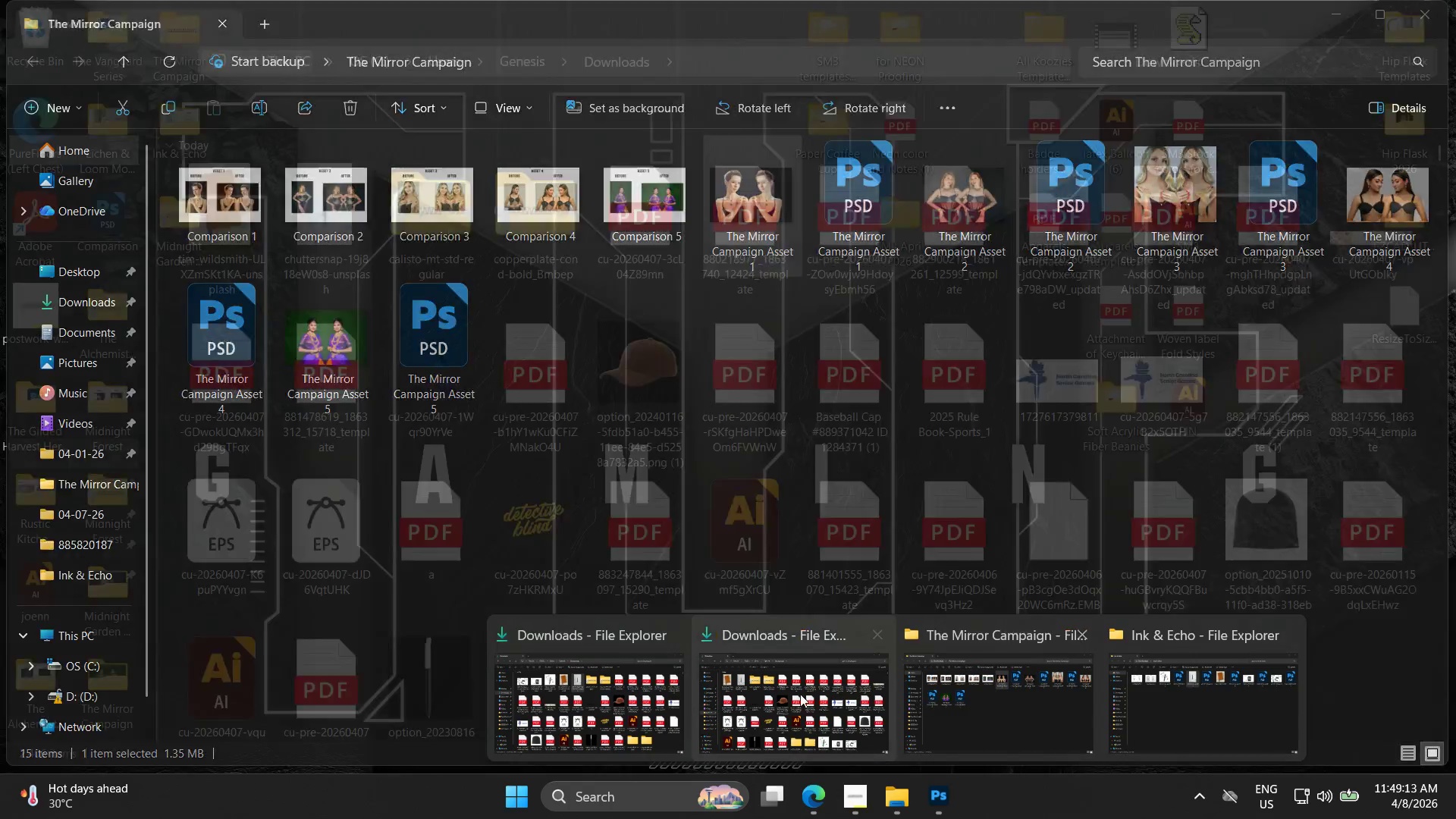 
left_click([610, 686])
 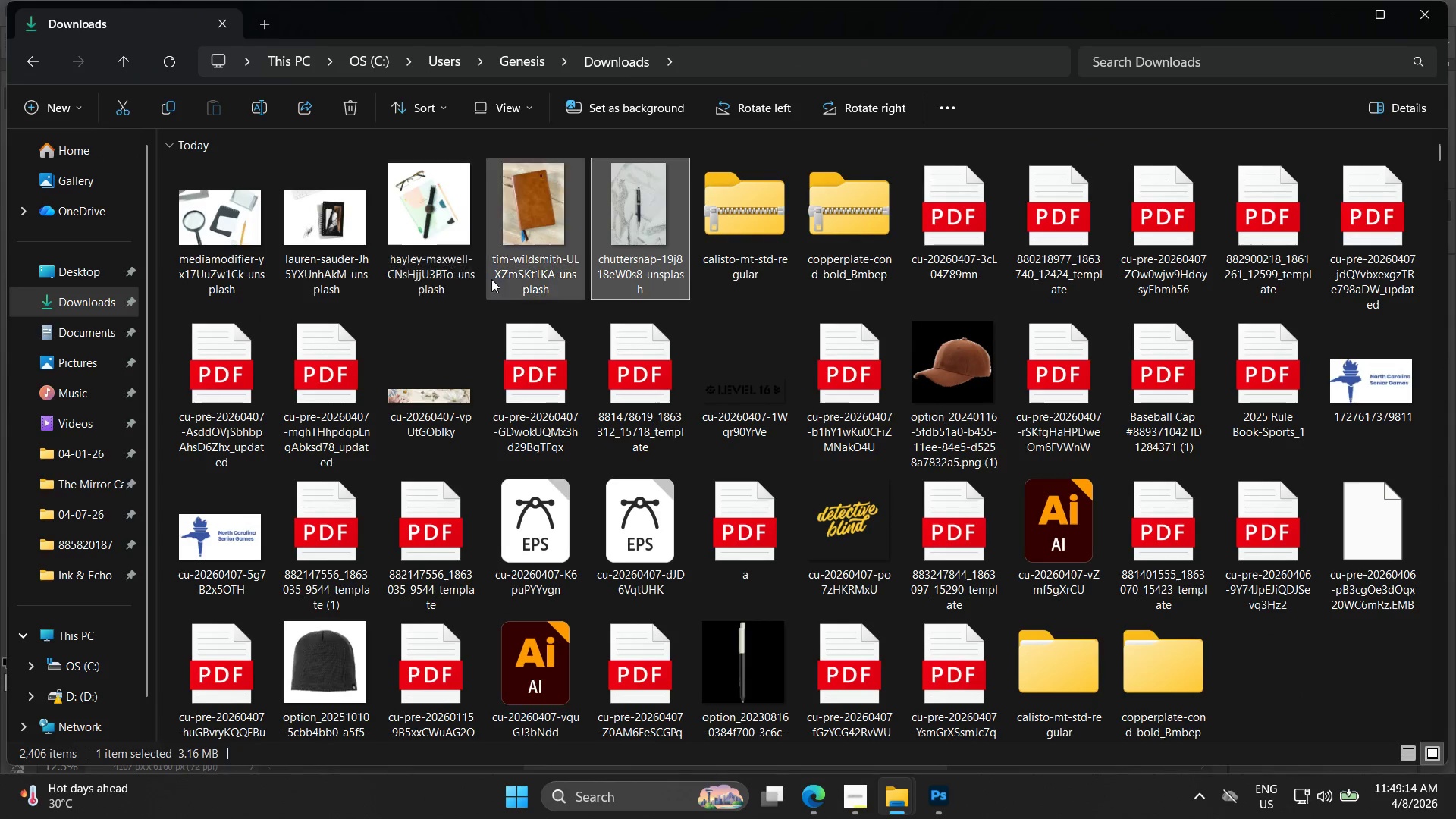 
left_click([515, 250])
 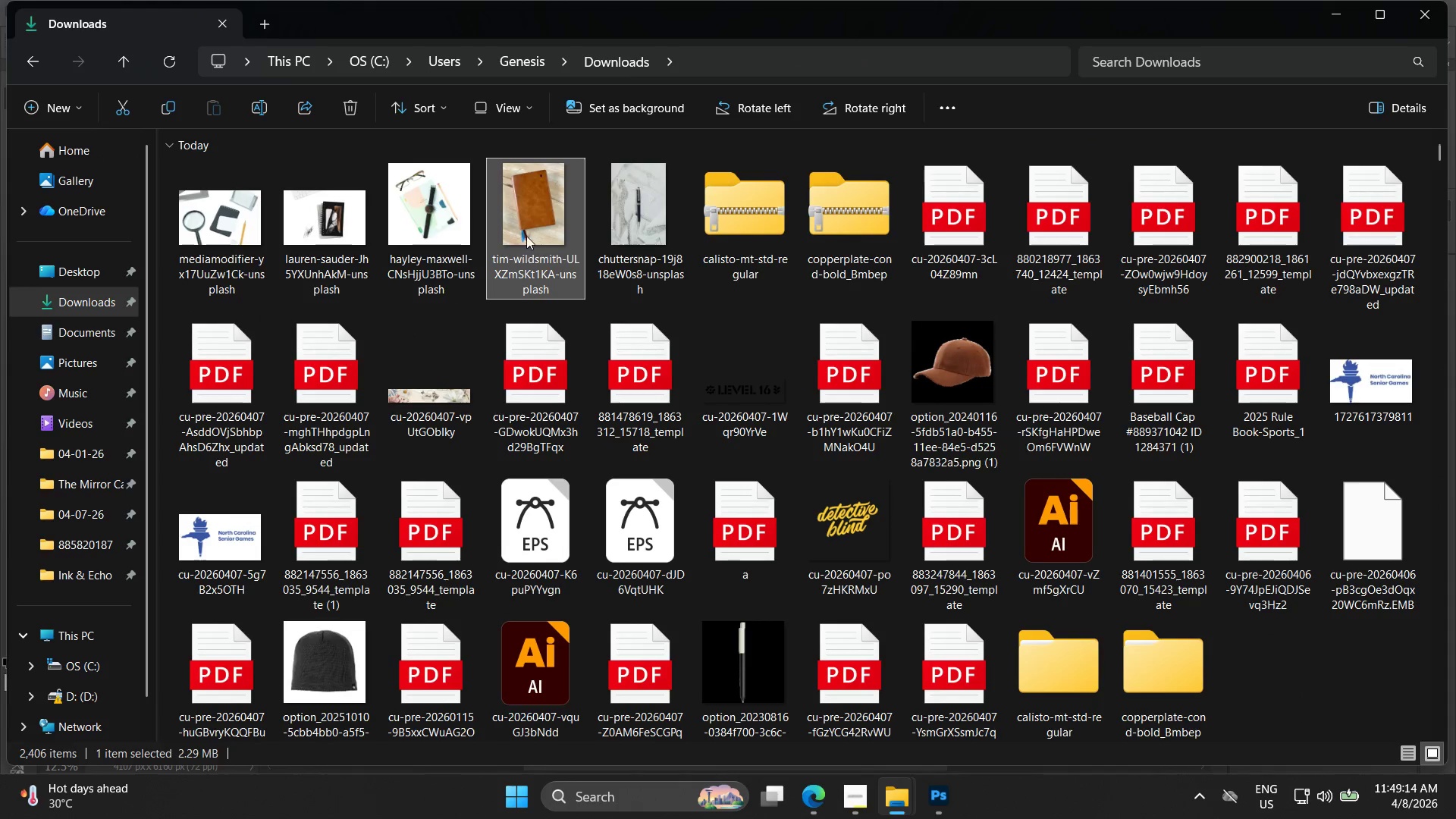 
mouse_move([518, 243])
 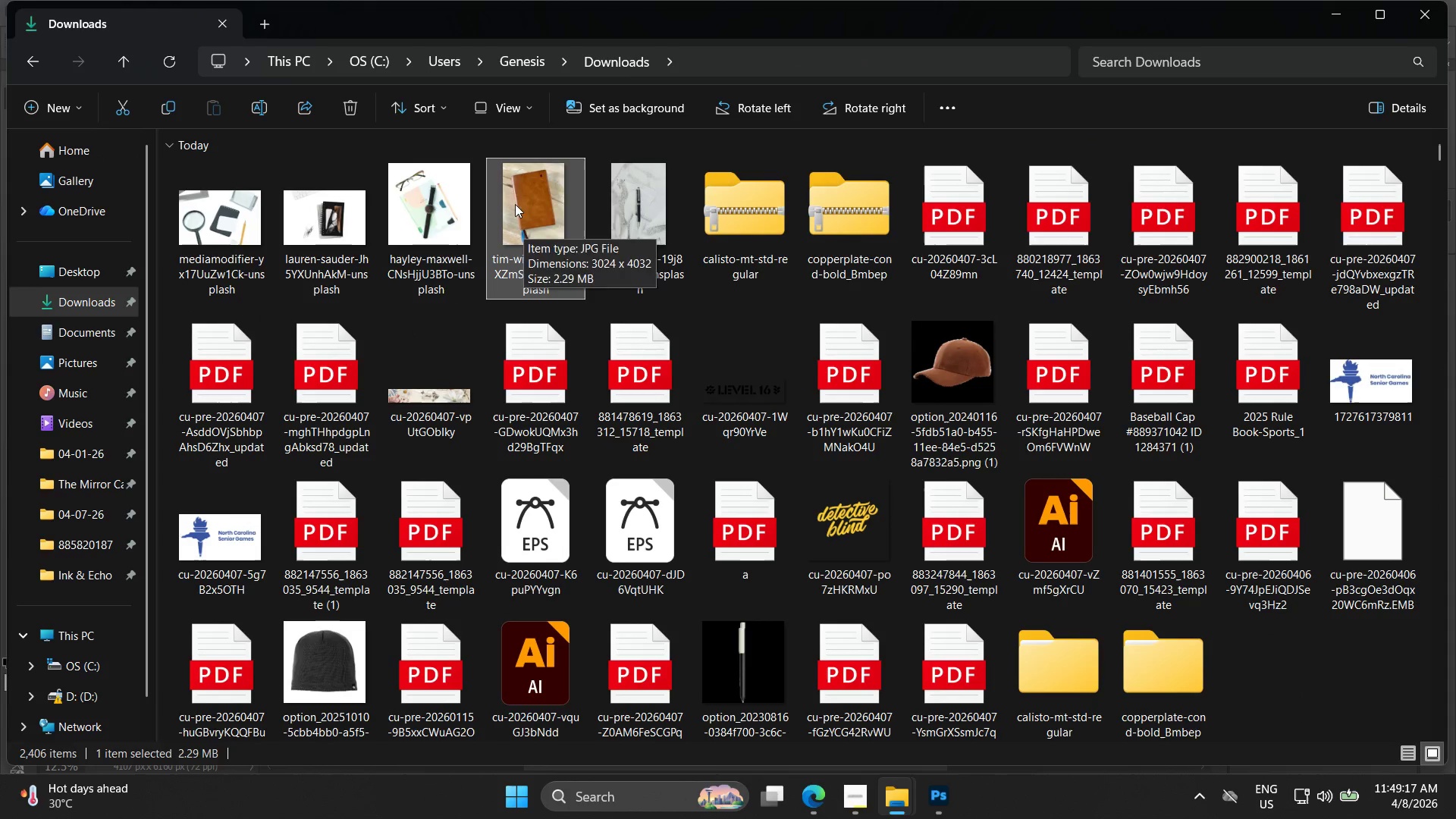 
left_click_drag(start_coordinate=[521, 207], to_coordinate=[667, 456])
 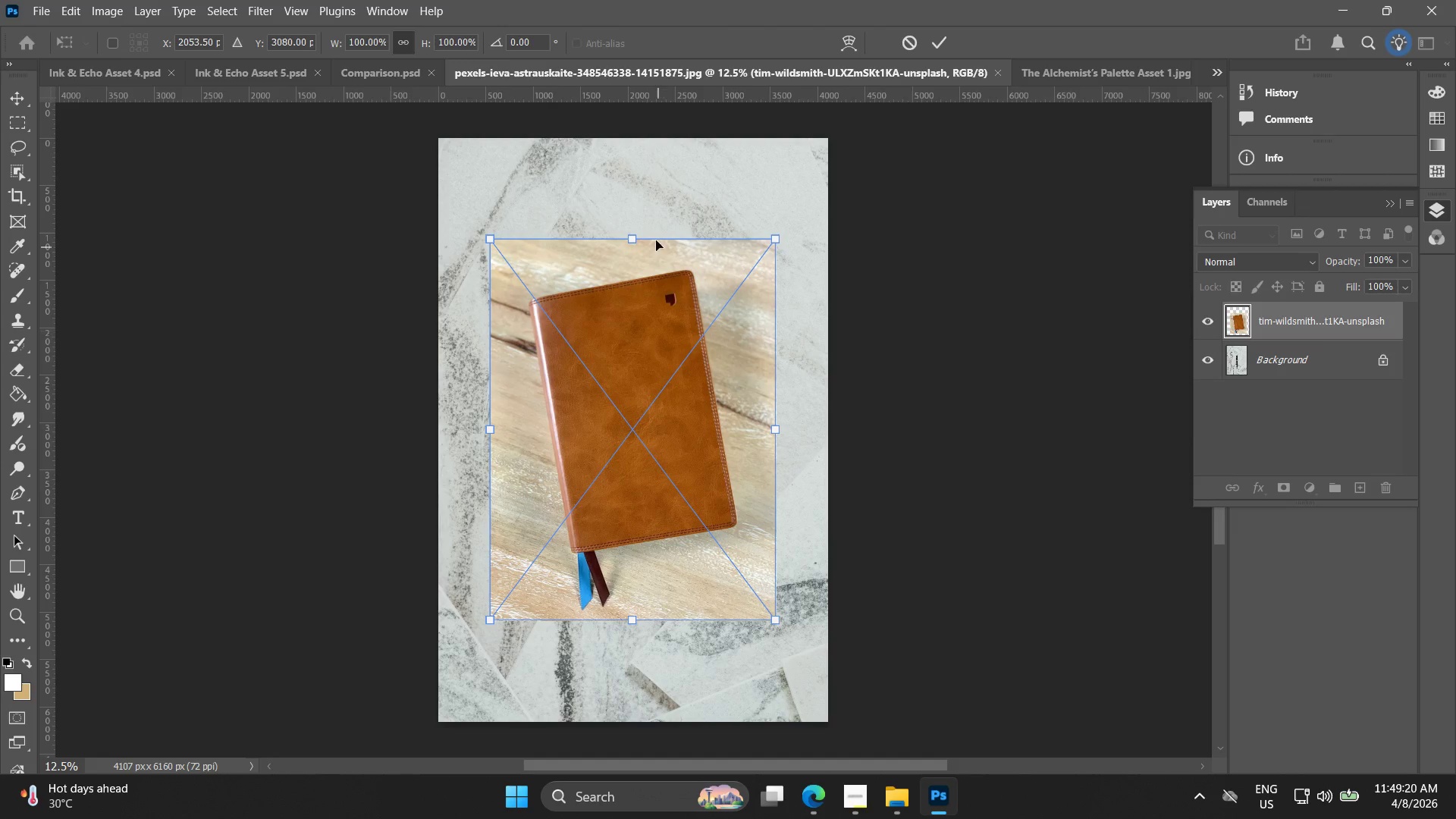 
hold_key(key=AltLeft, duration=1.5)
left_click_drag(start_coordinate=[637, 238], to_coordinate=[648, 168])
 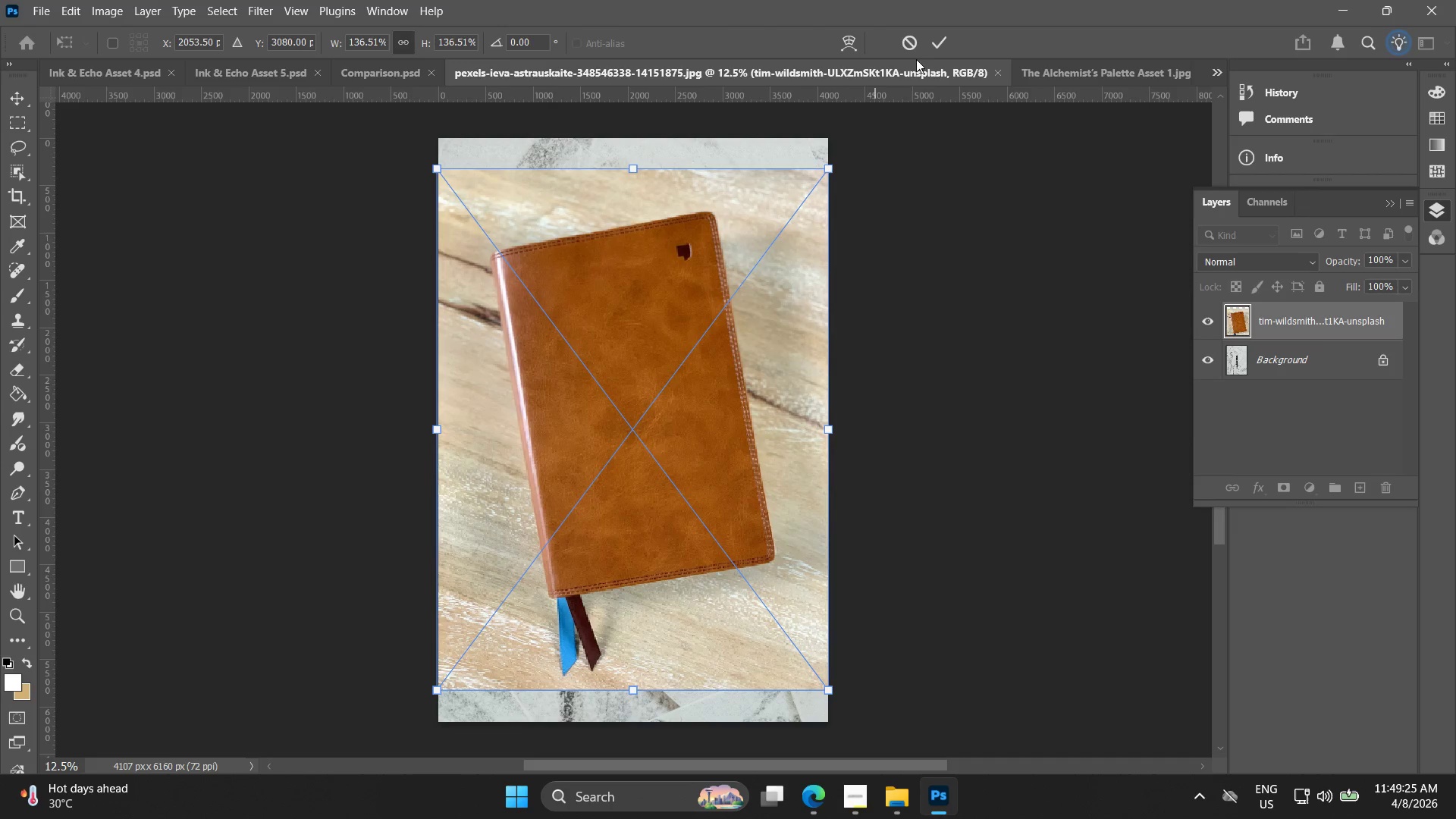 
hold_key(key=AltLeft, duration=1.52)
 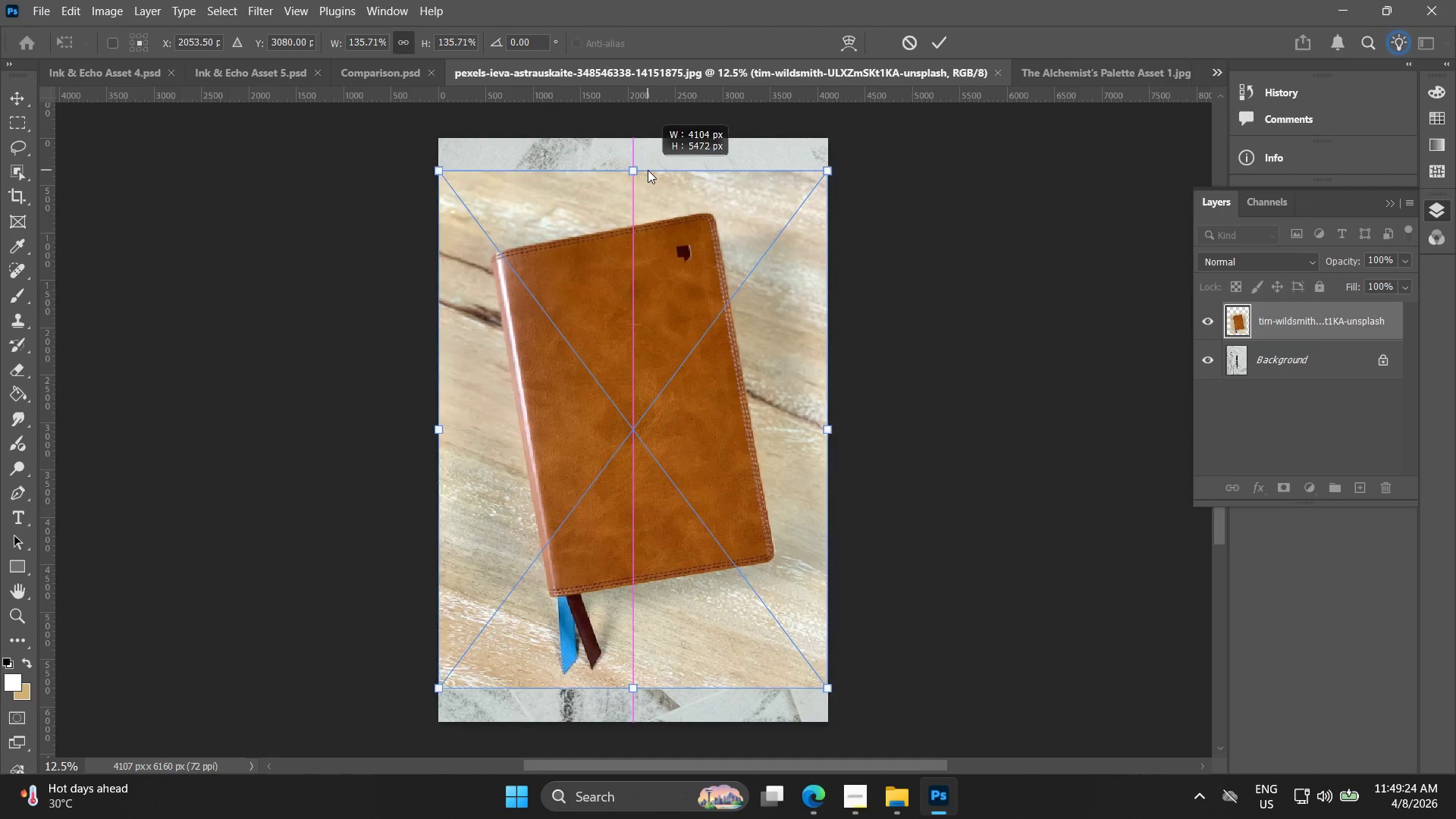 
hold_key(key=AltLeft, duration=1.28)
 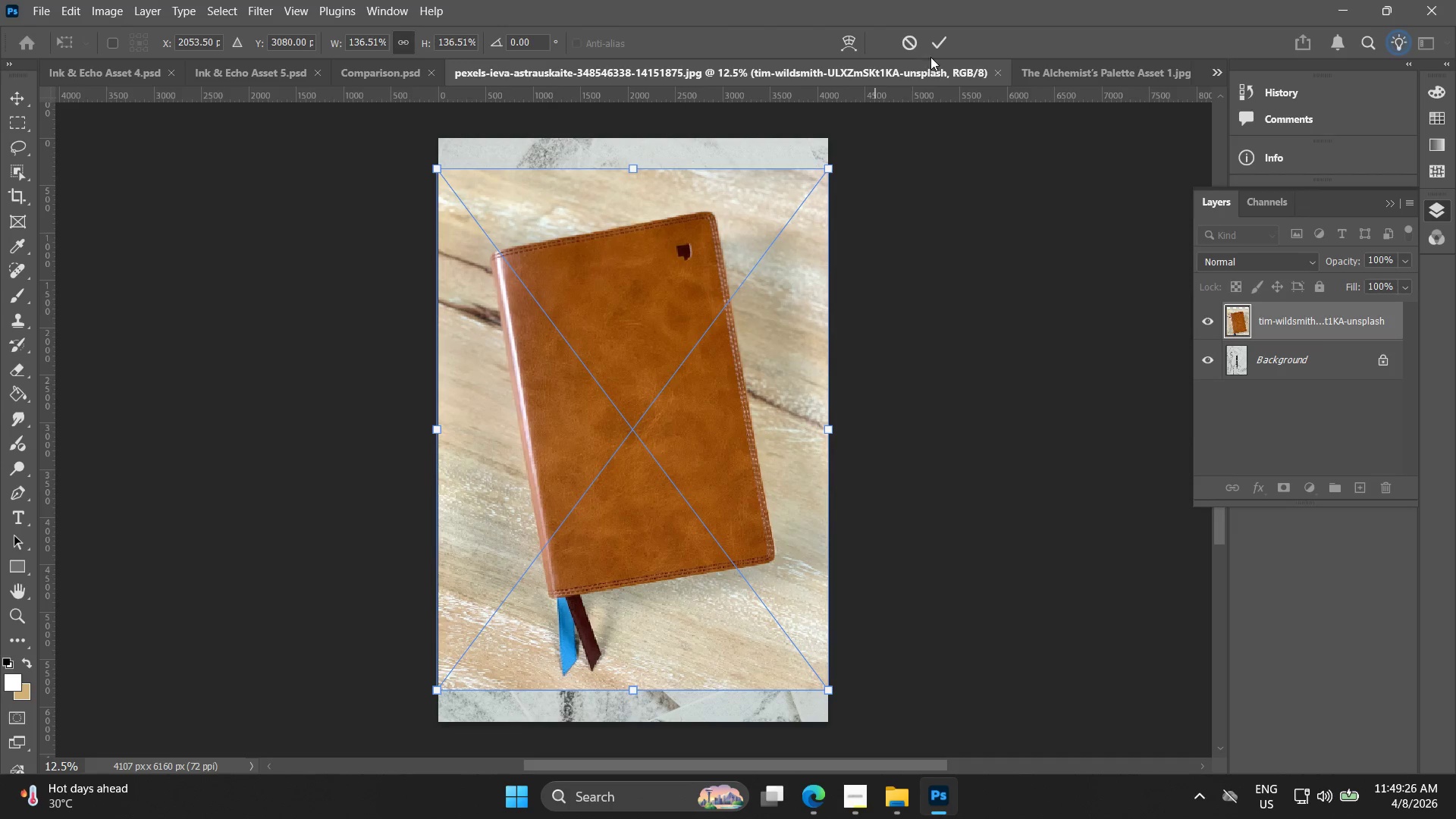 
left_click([946, 52])
 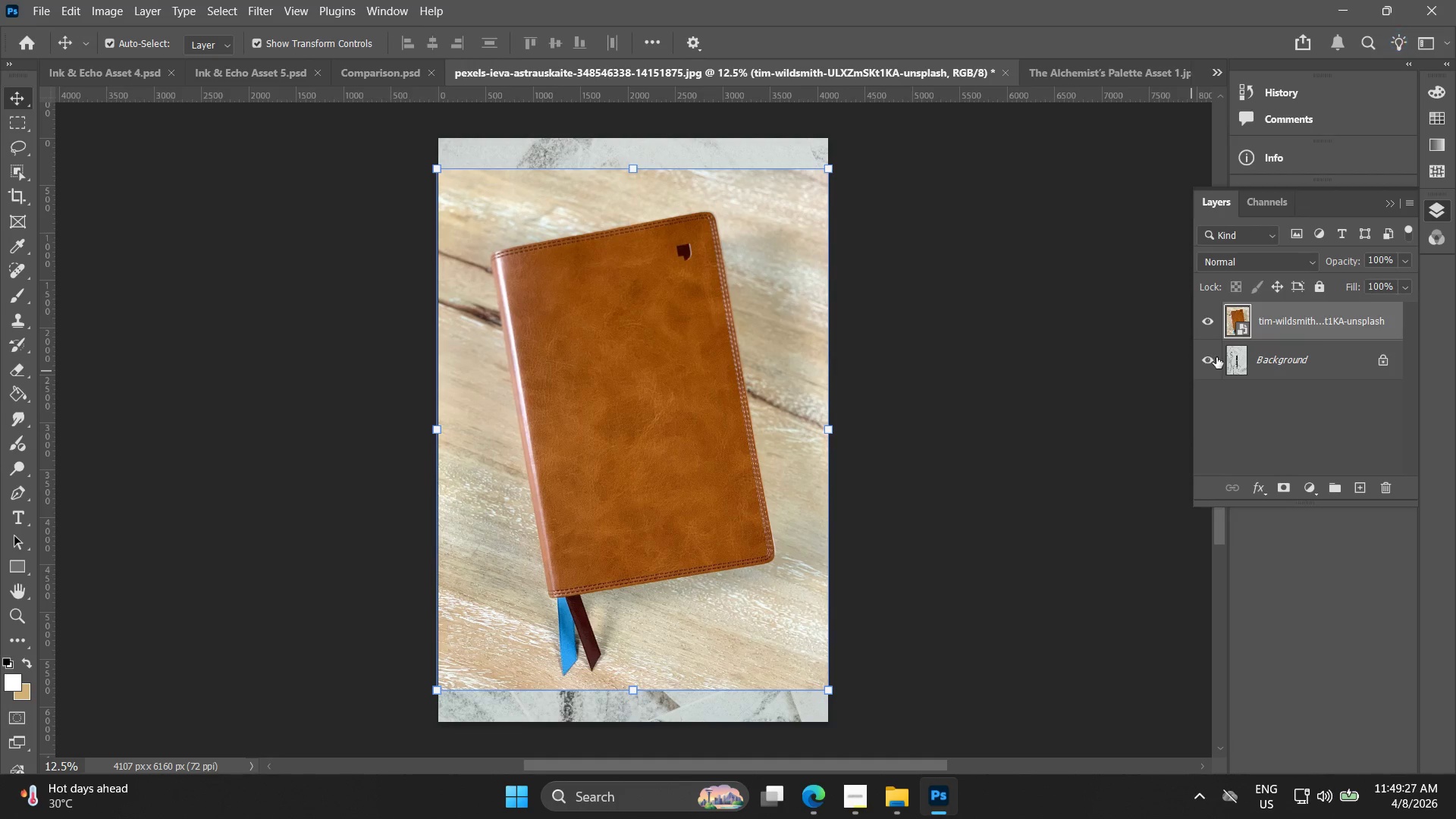 
left_click([1216, 363])
 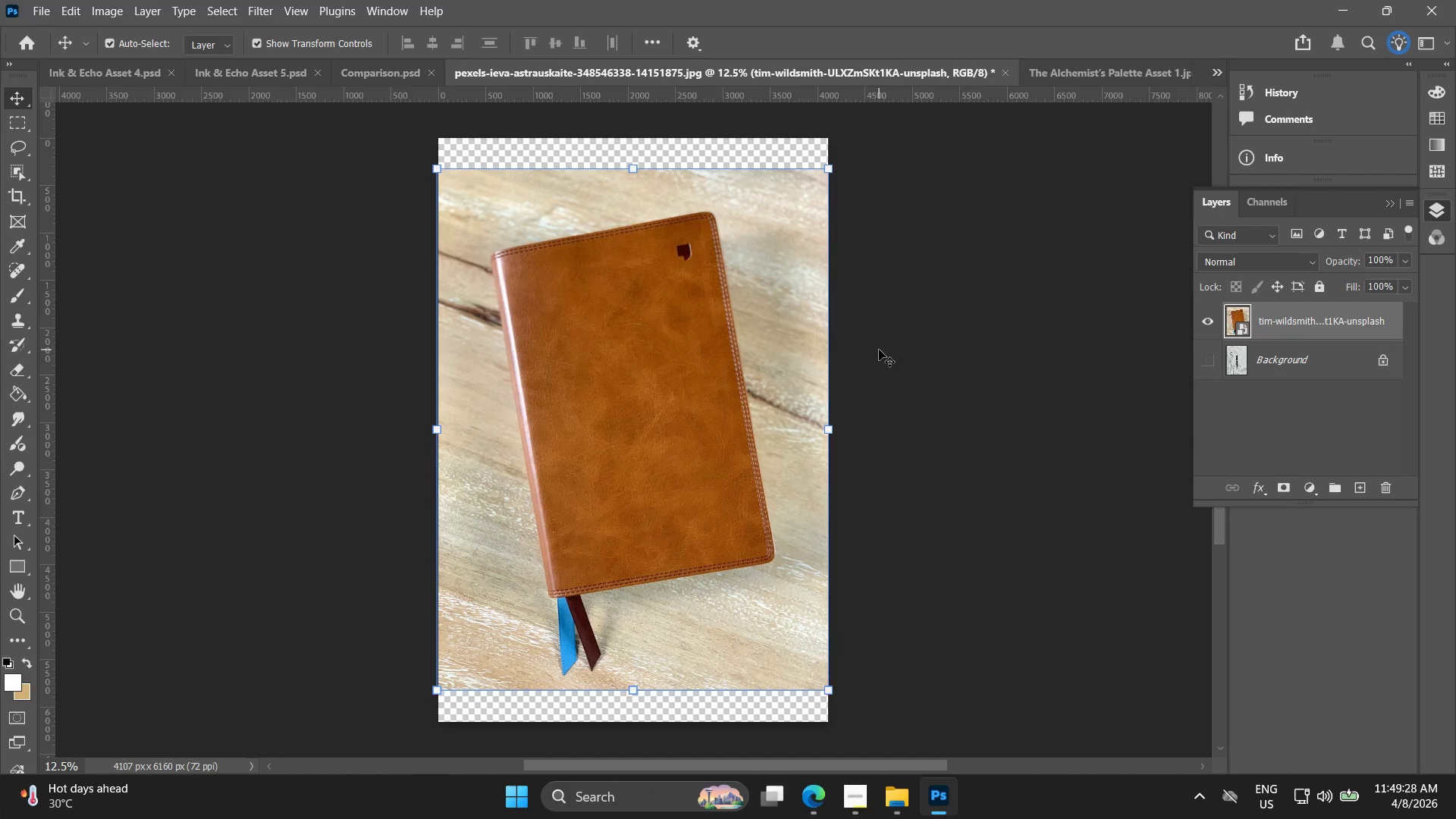 
right_click([1341, 331])
 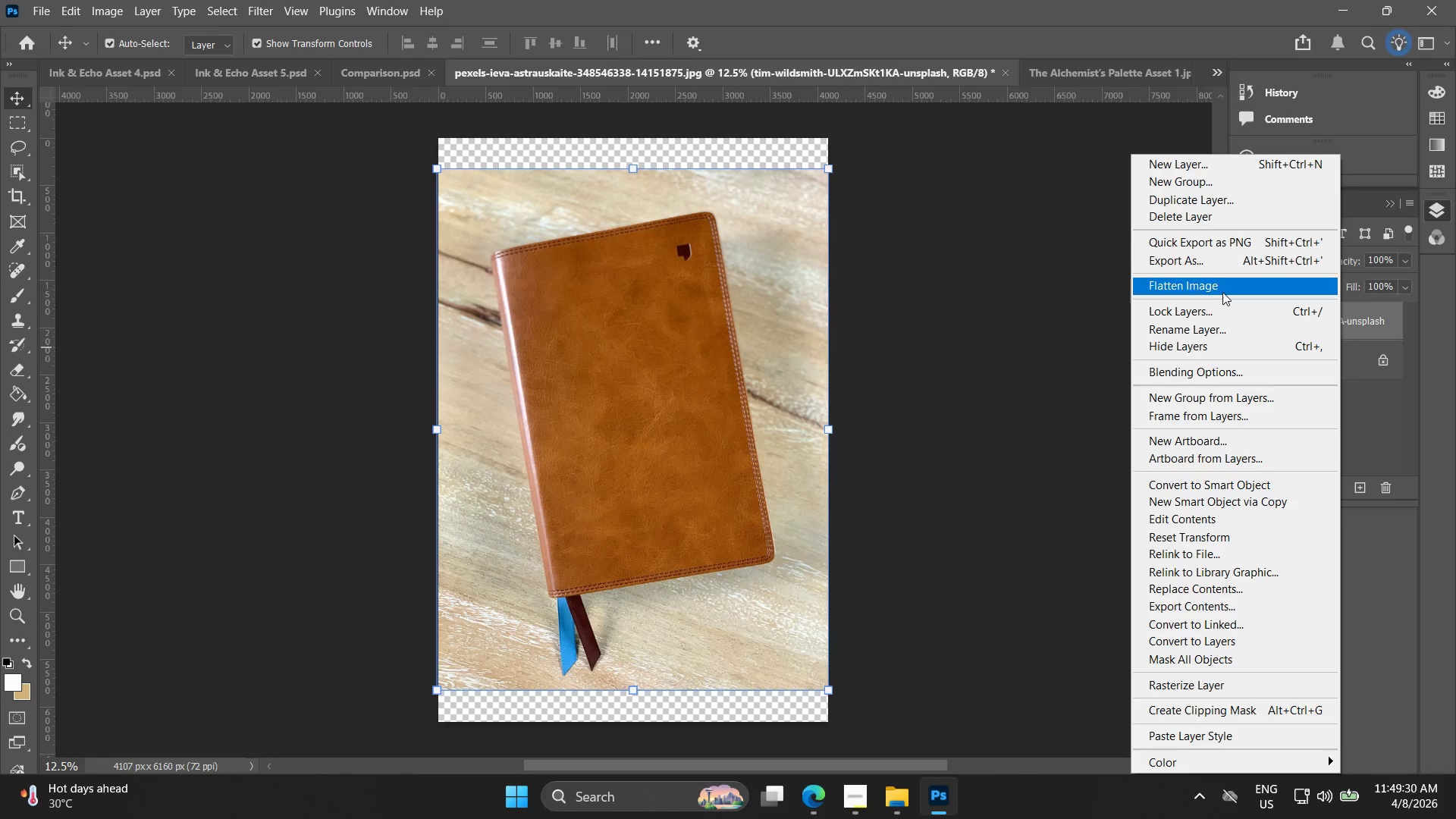 
left_click([1222, 292])
 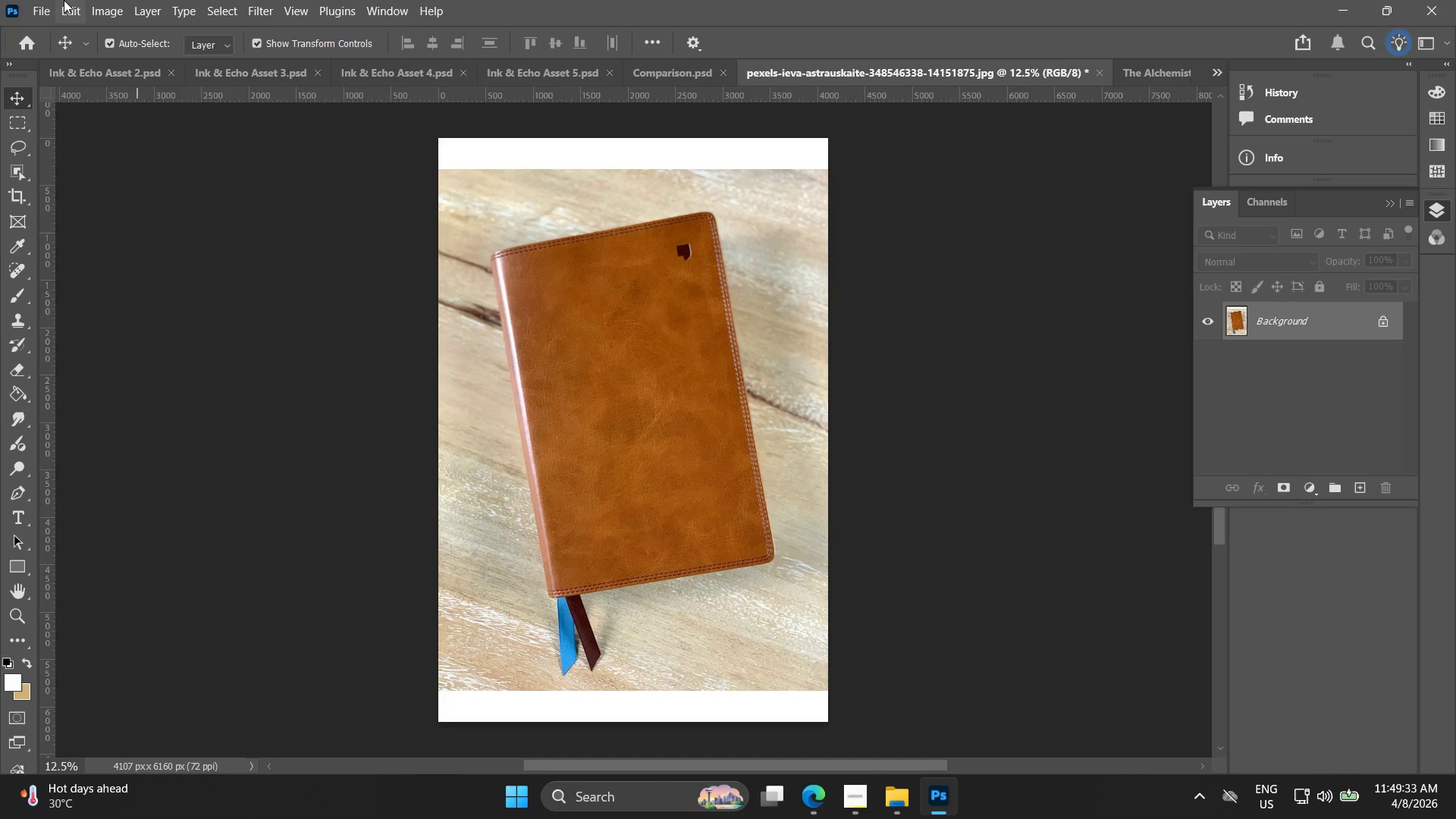 
left_click([42, 5])
 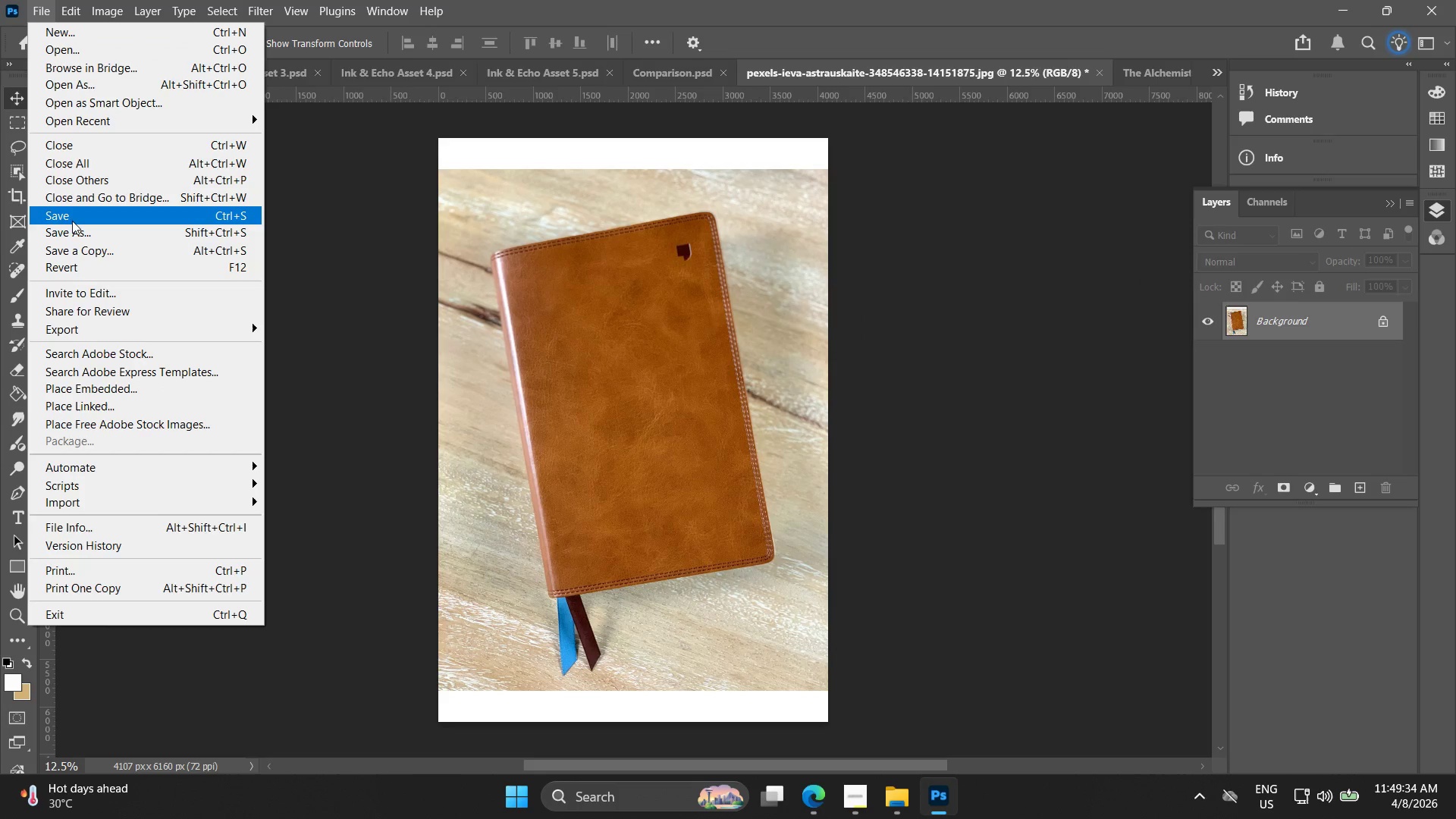 
left_click([72, 220])
 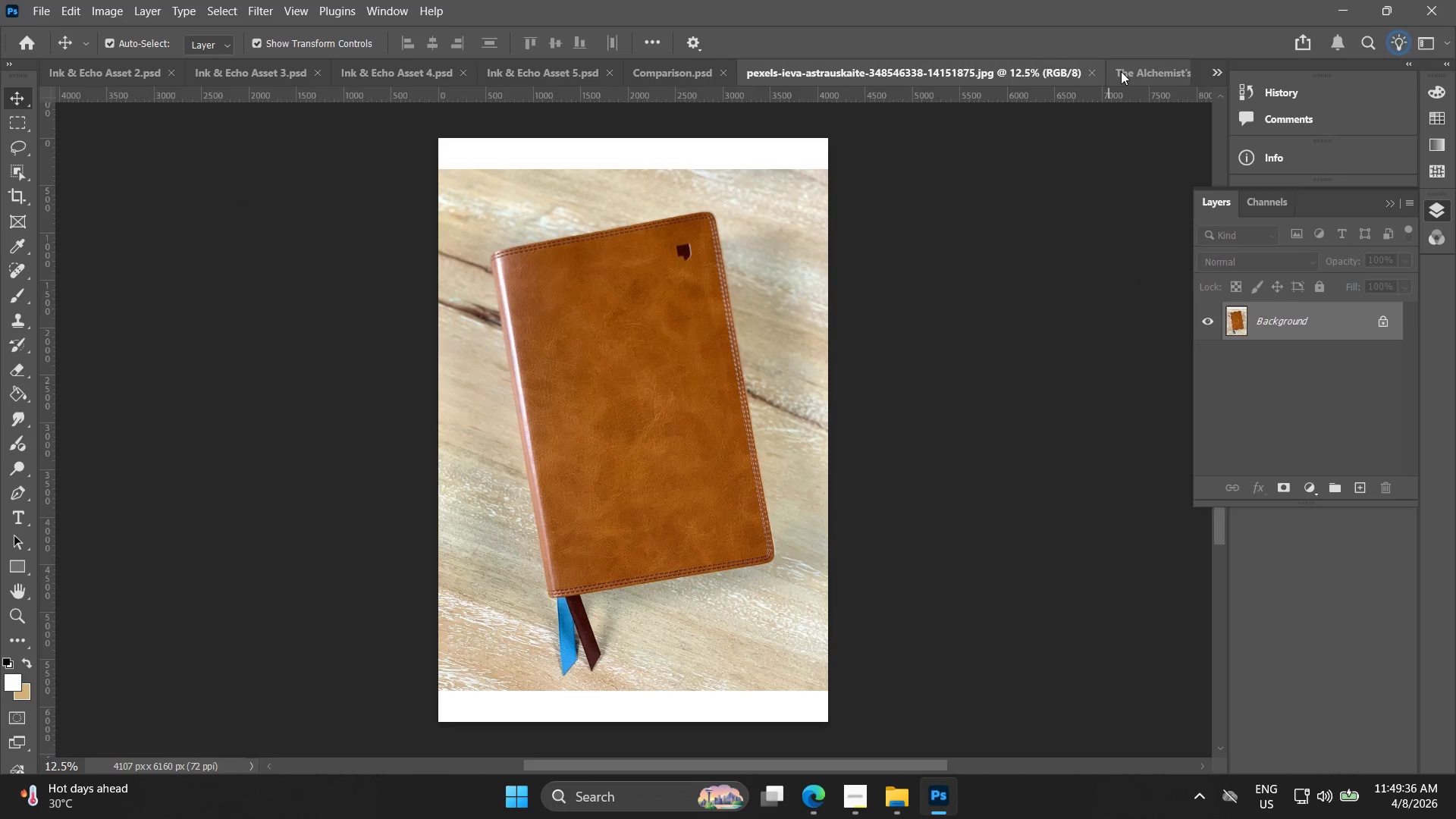 
left_click([1124, 72])
 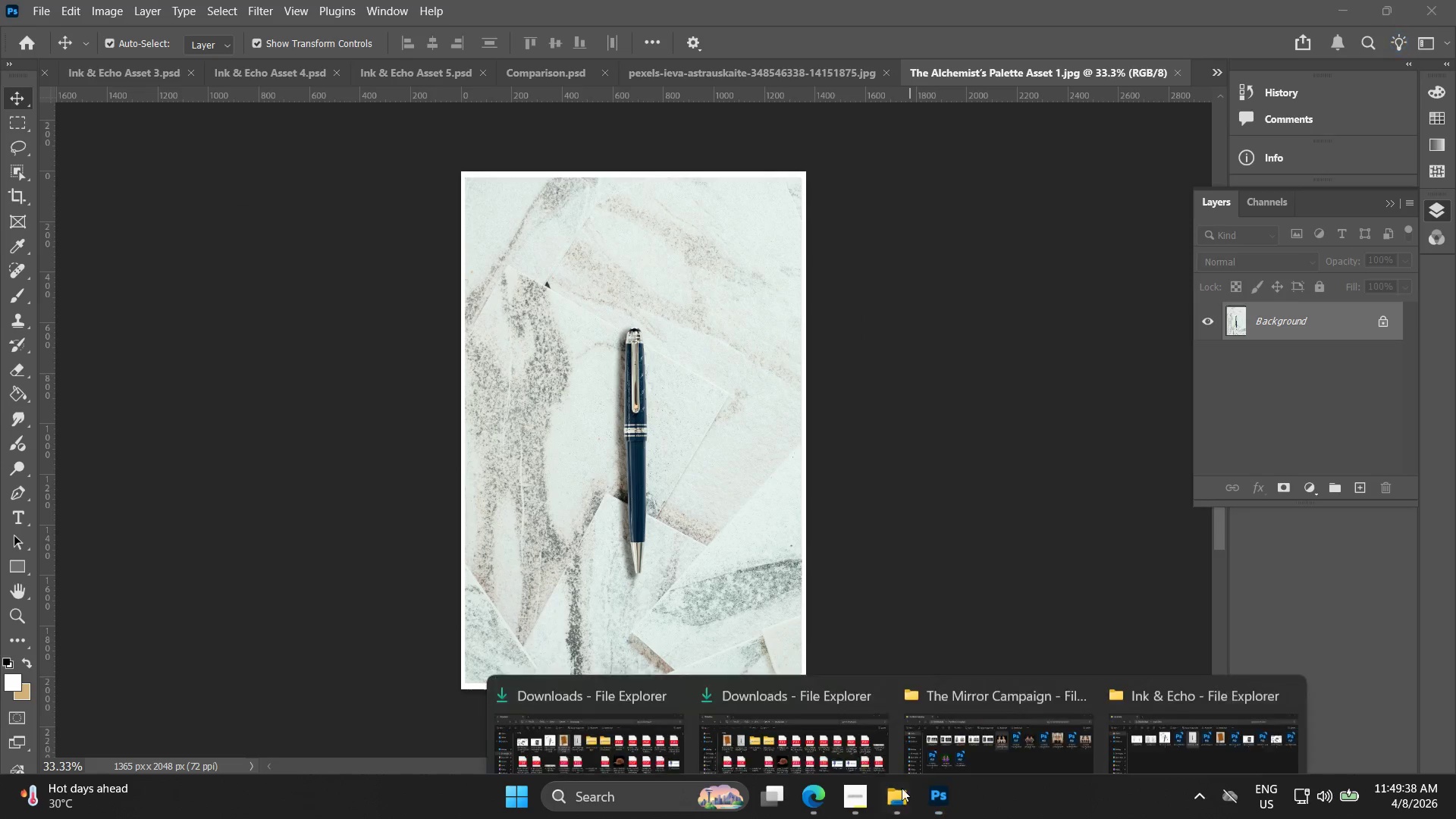 
left_click([1175, 690])
 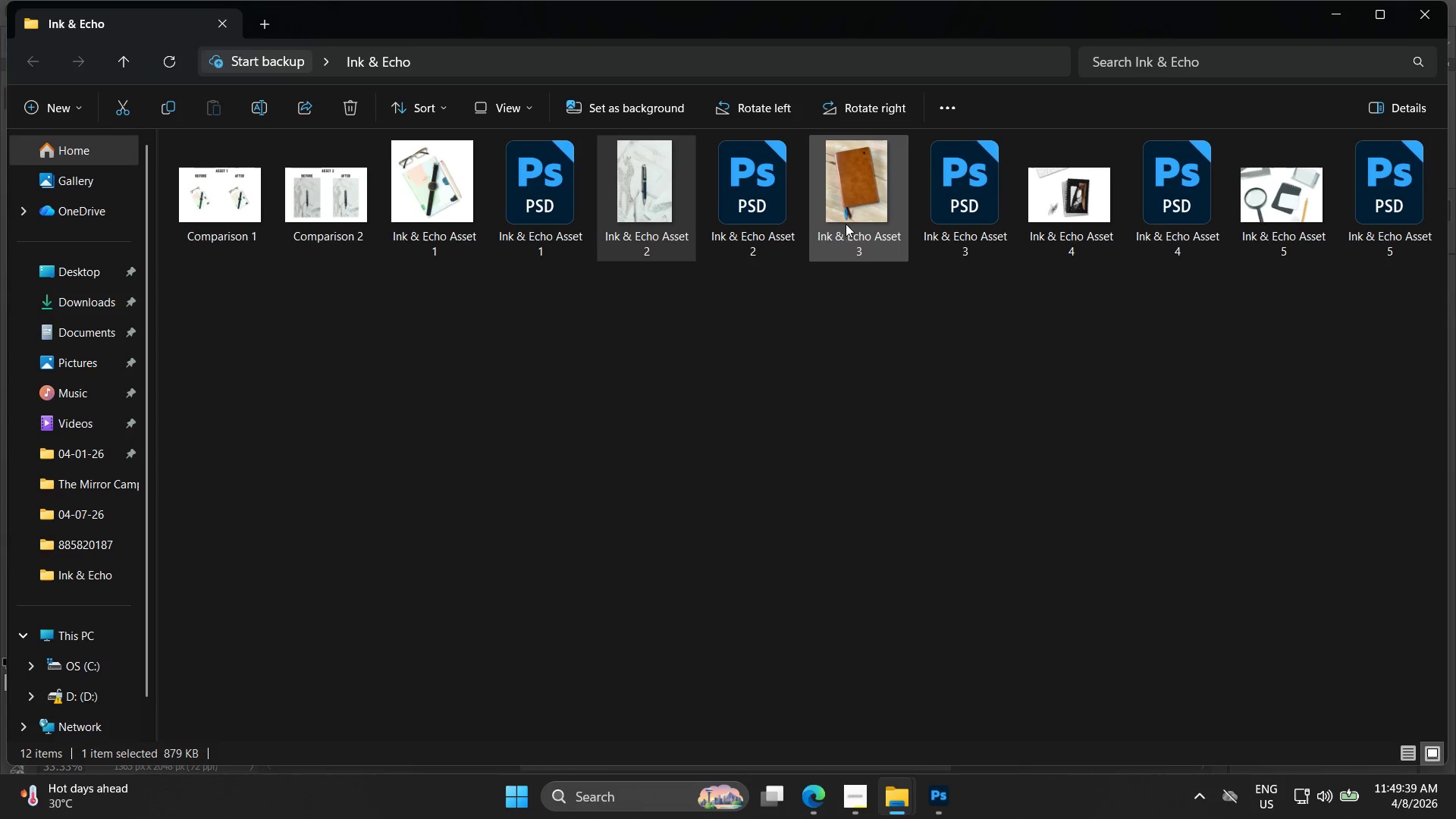 
left_click_drag(start_coordinate=[859, 209], to_coordinate=[745, 523])
 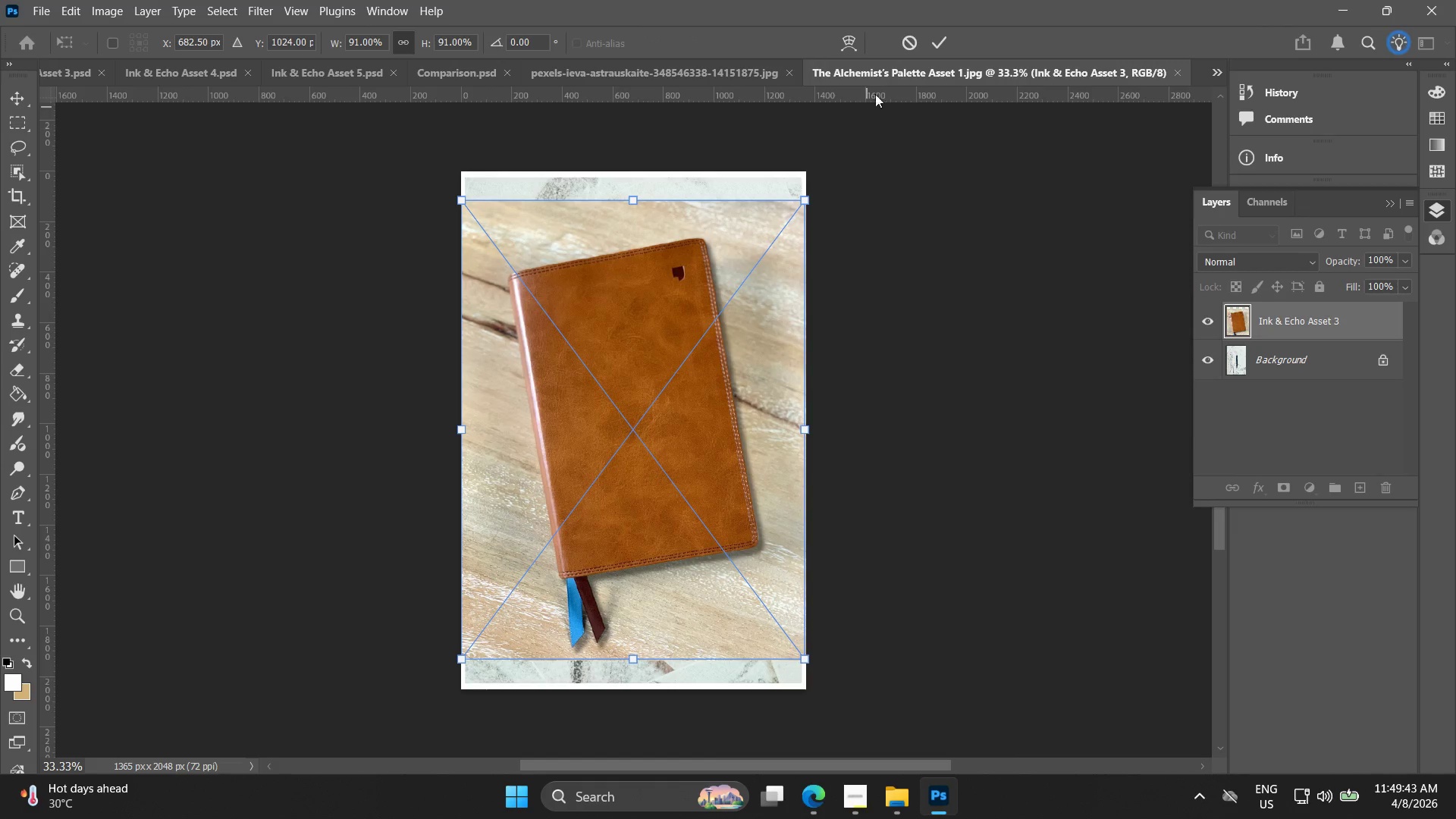 
left_click([939, 39])
 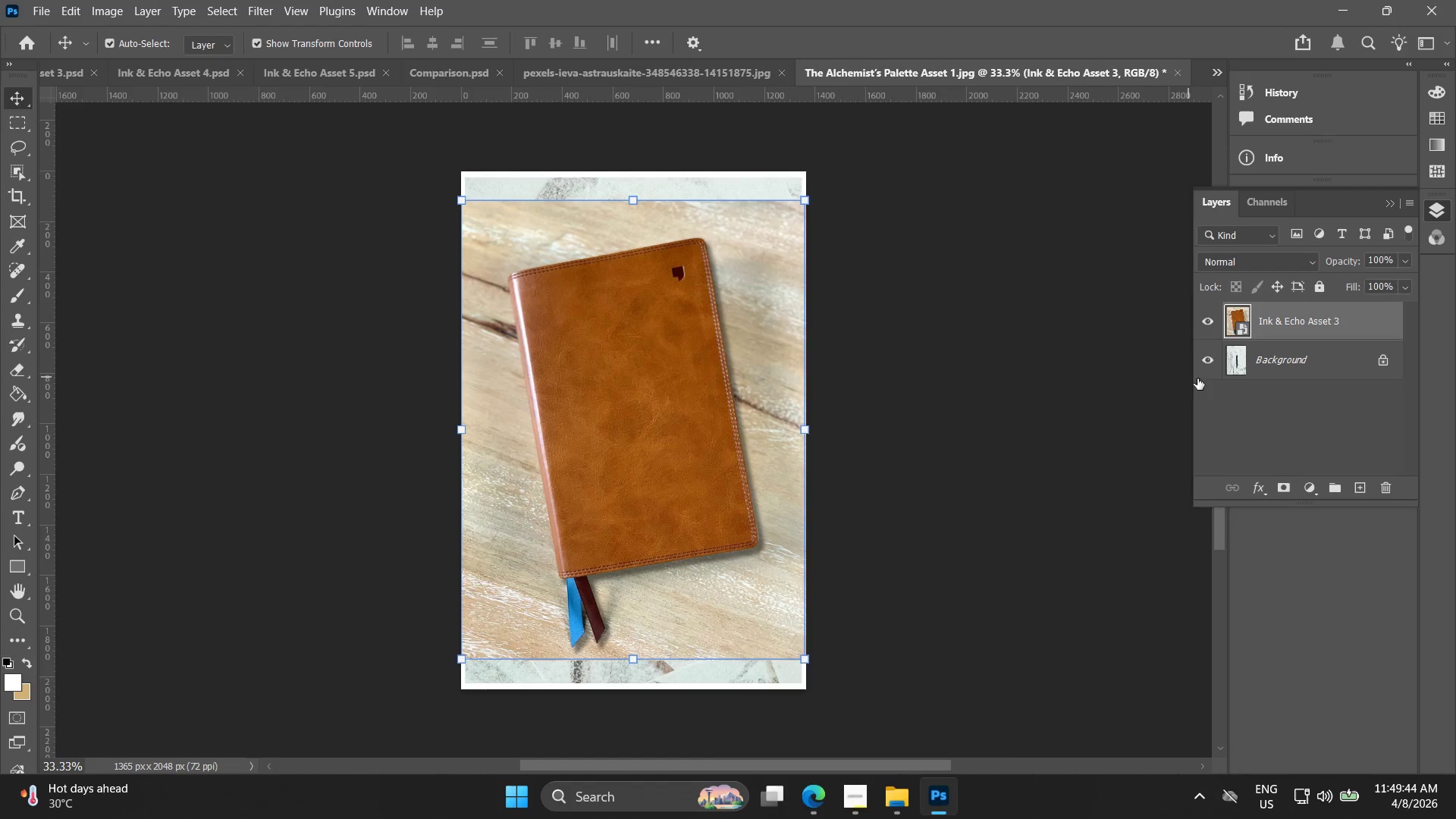 
left_click([1204, 356])
 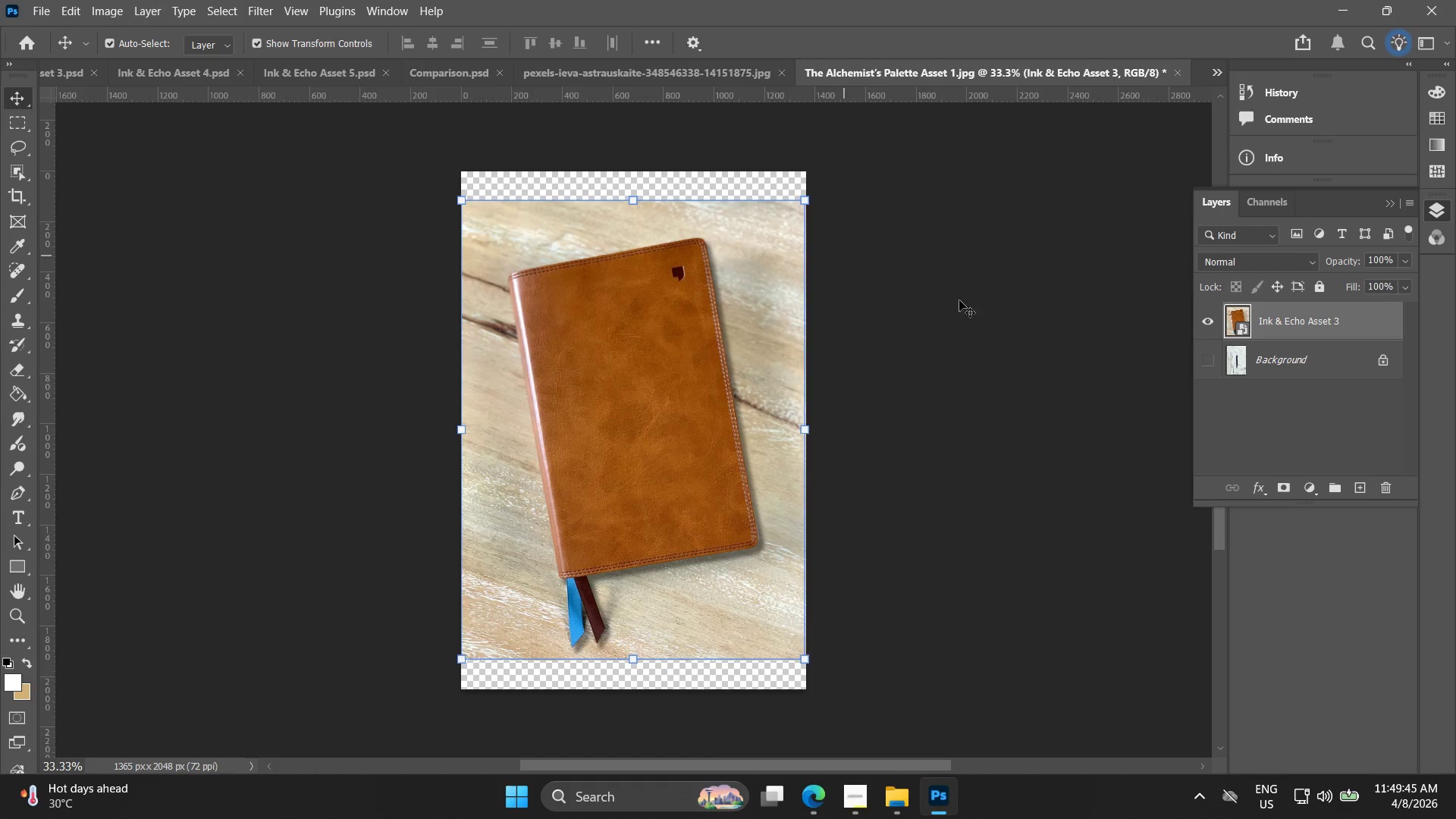 
right_click([1292, 323])
 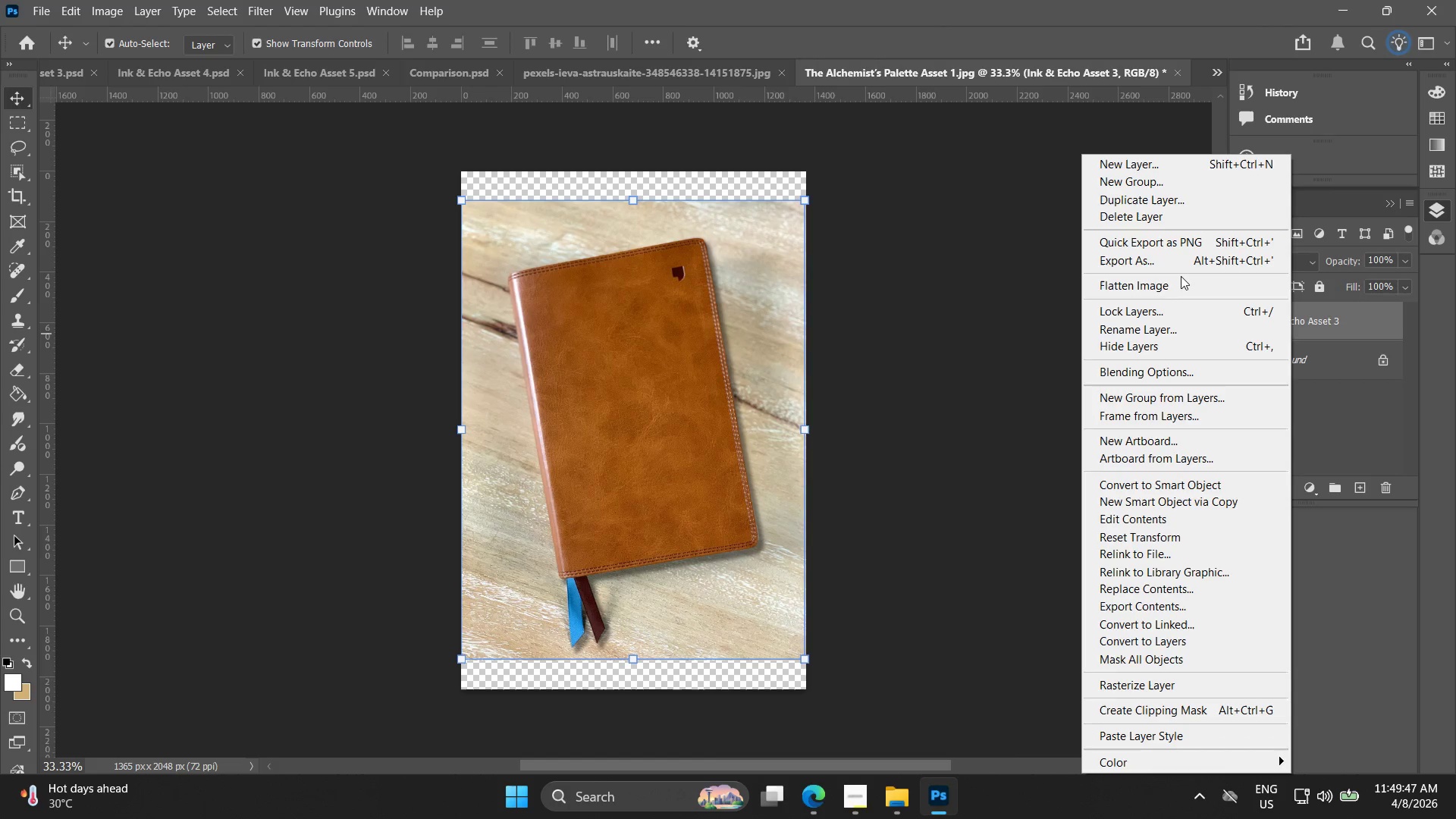 
left_click([1186, 285])
 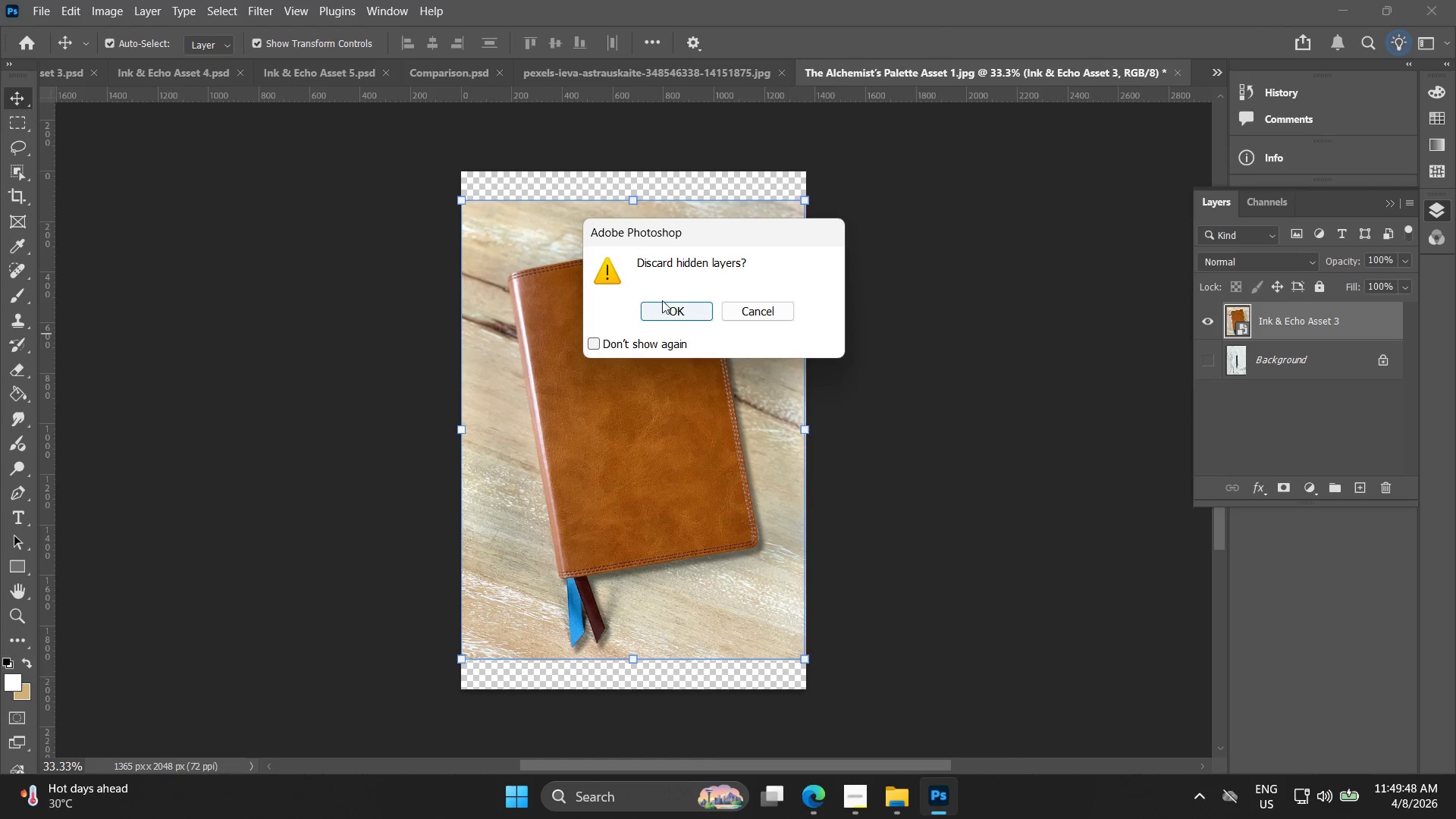 
left_click_drag(start_coordinate=[699, 316], to_coordinate=[695, 318])
 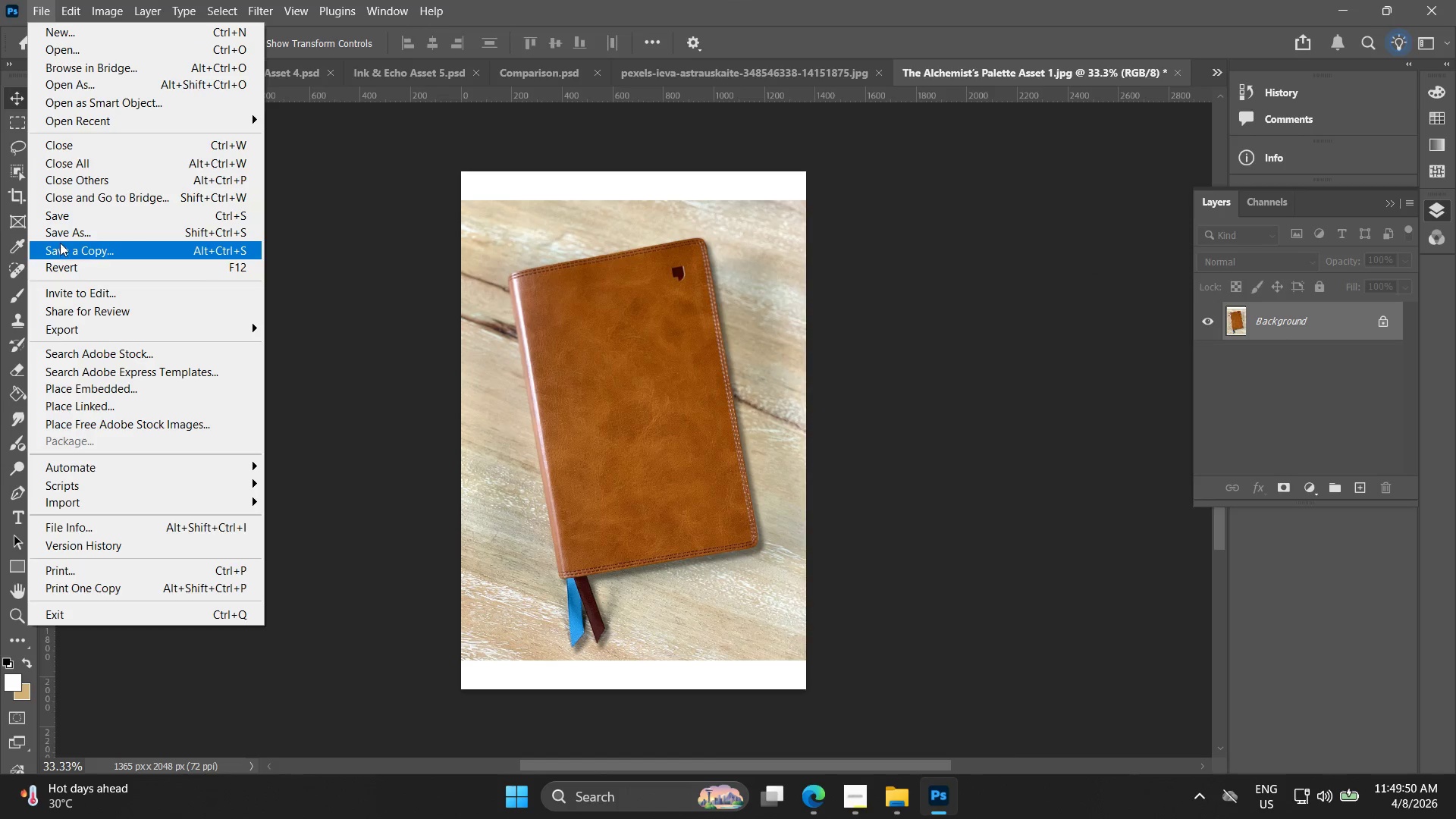 
left_click([95, 220])
 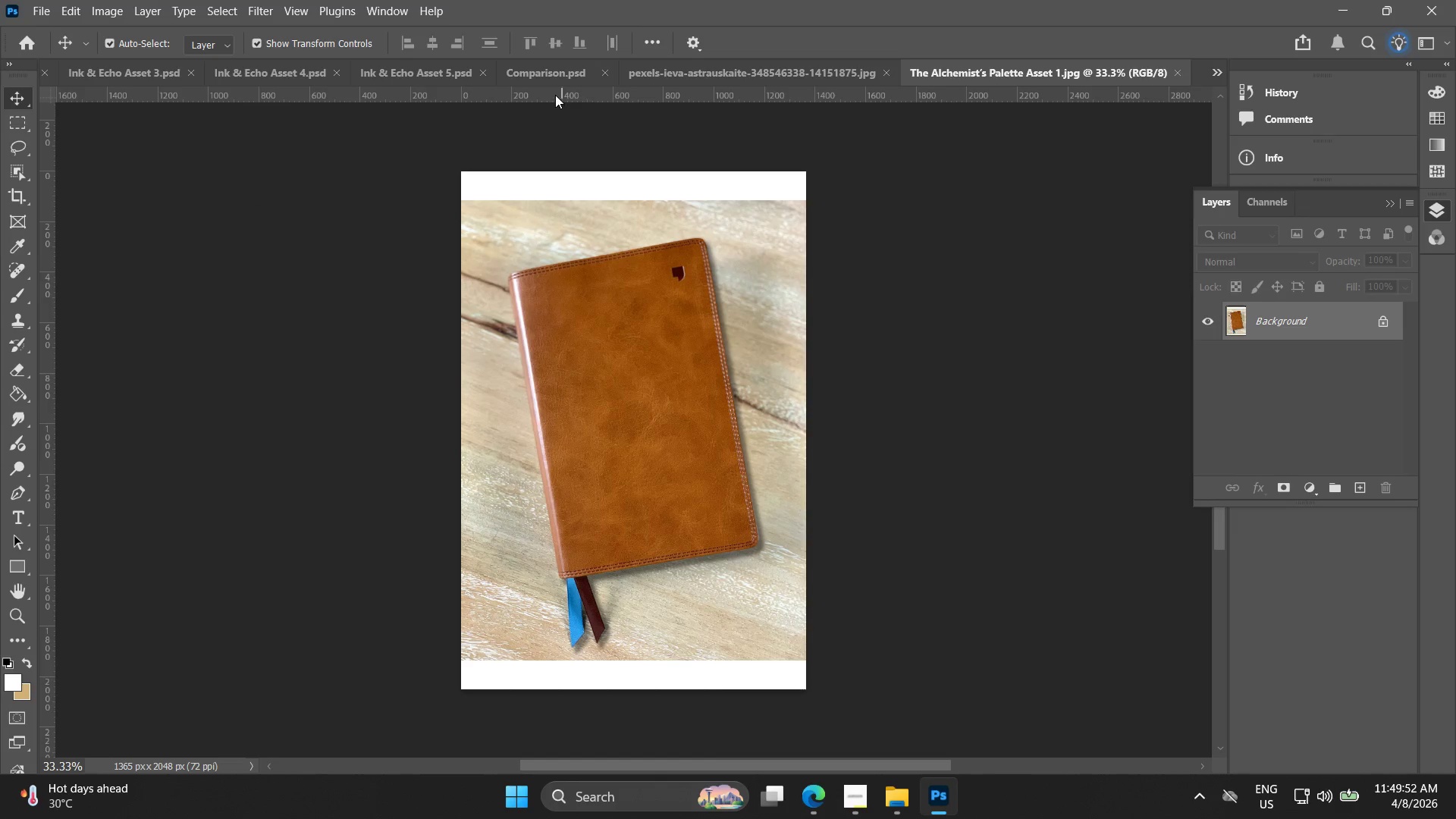 
left_click([554, 73])
 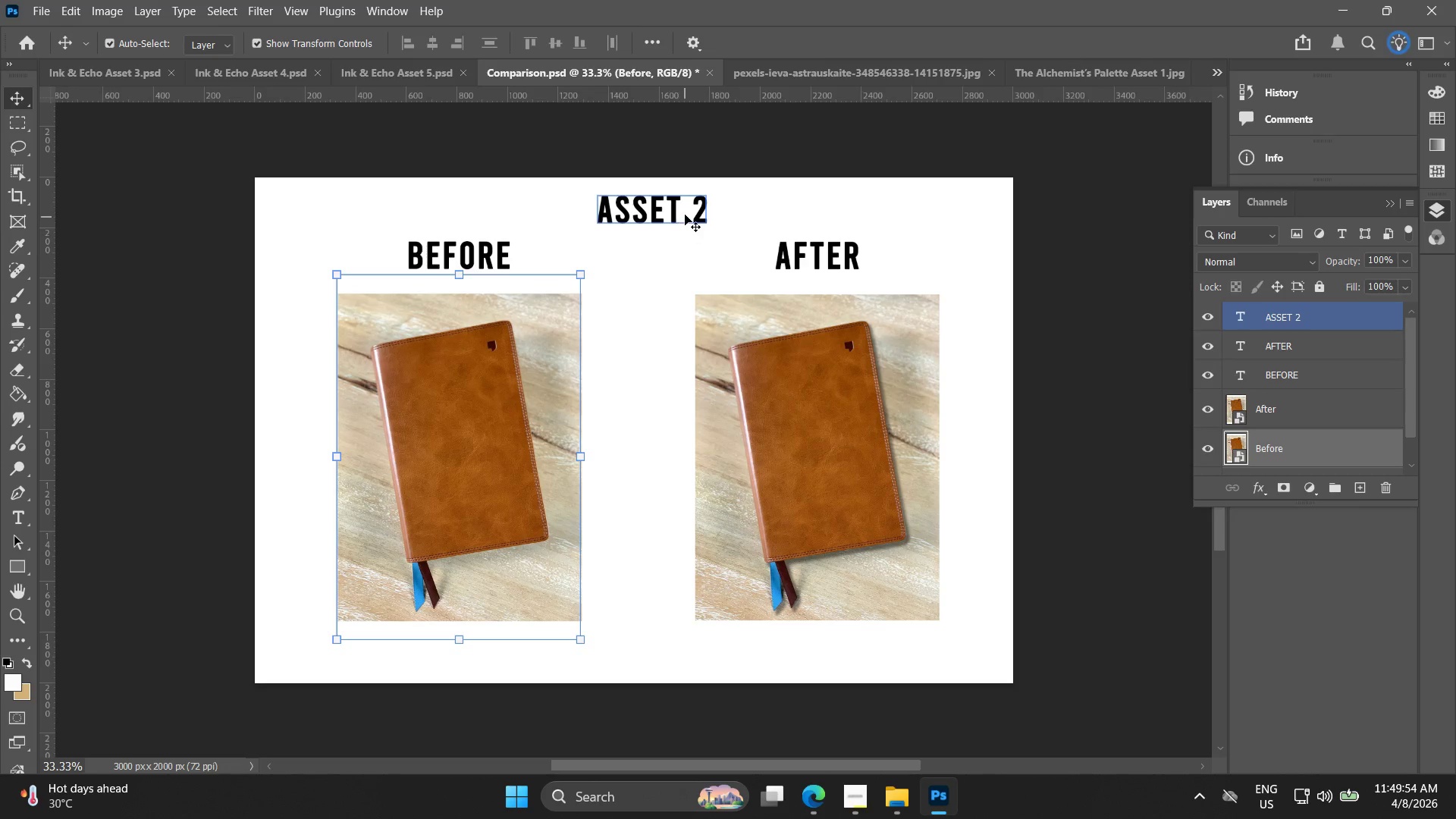 
double_click([686, 212])
 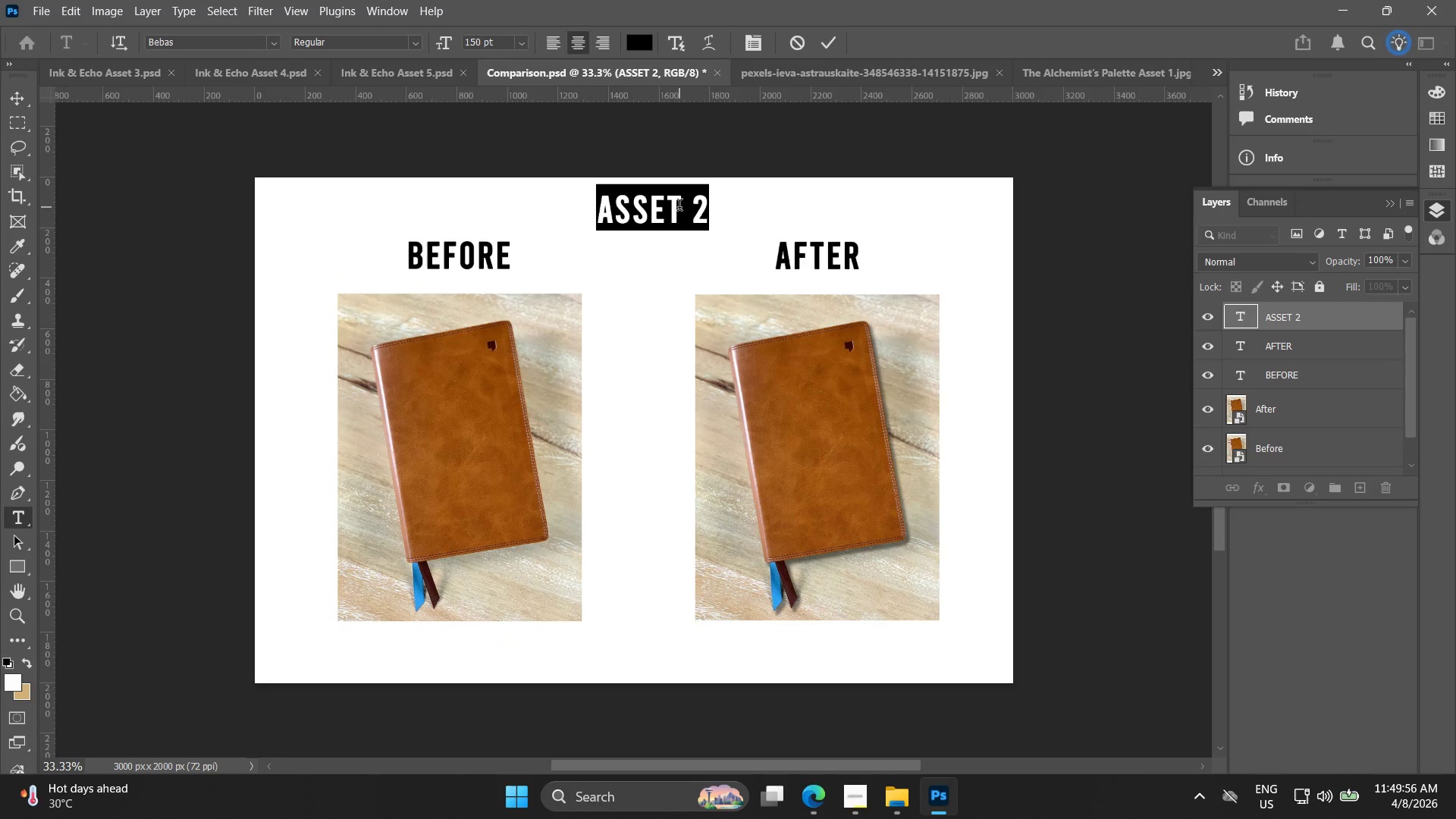 
left_click([693, 212])
 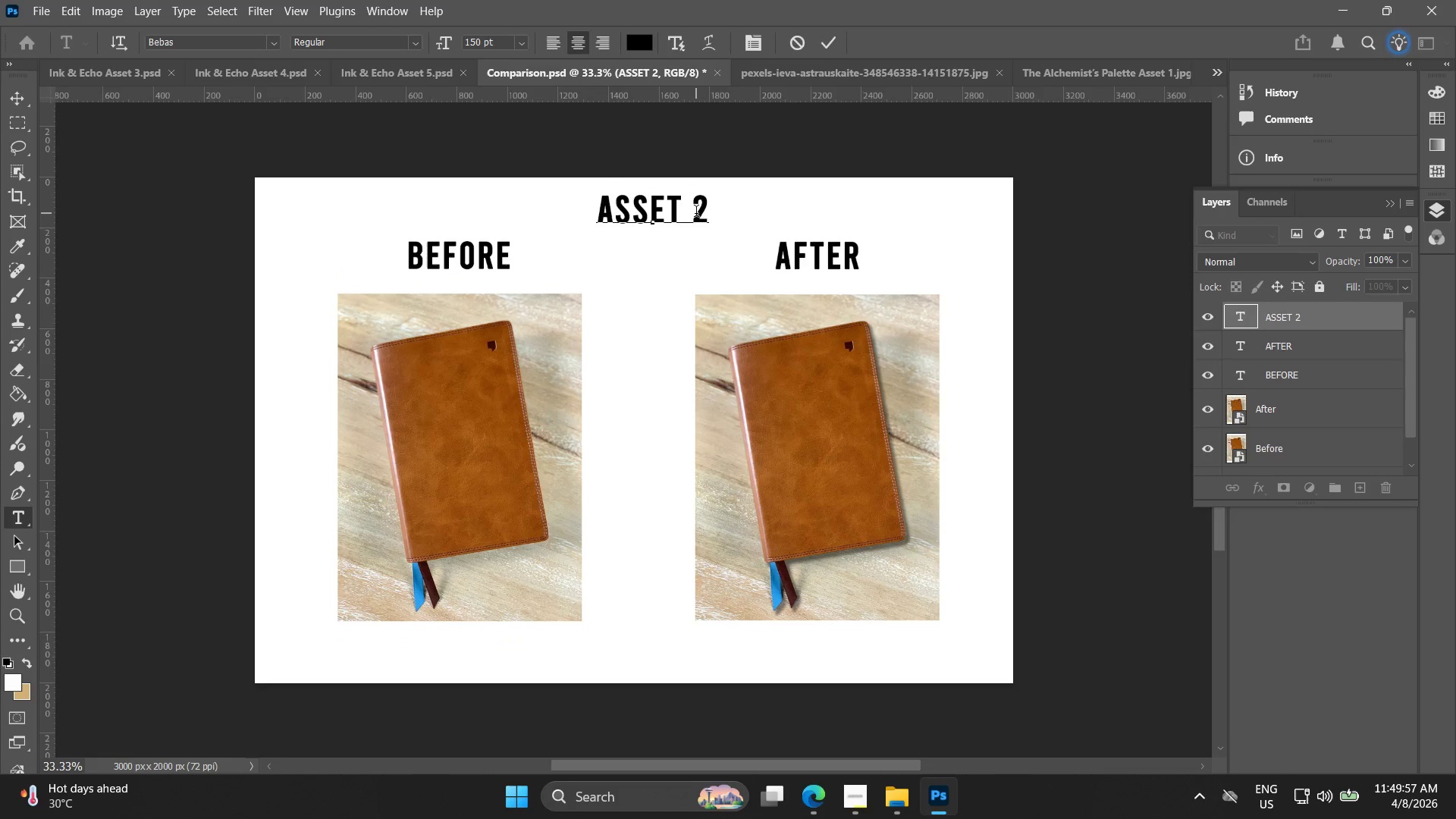 
left_click_drag(start_coordinate=[695, 212], to_coordinate=[709, 213])
 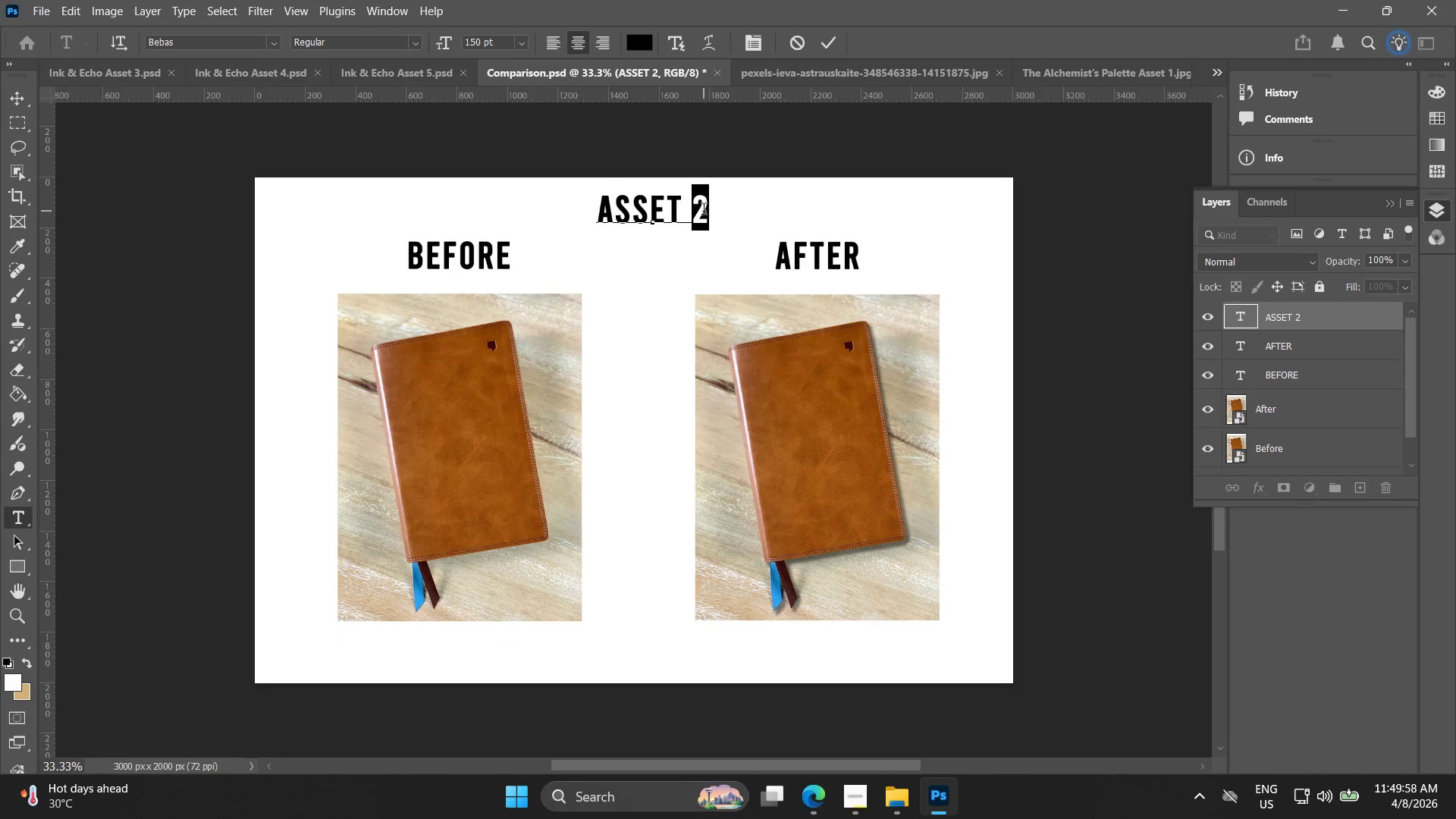 
key(3)
 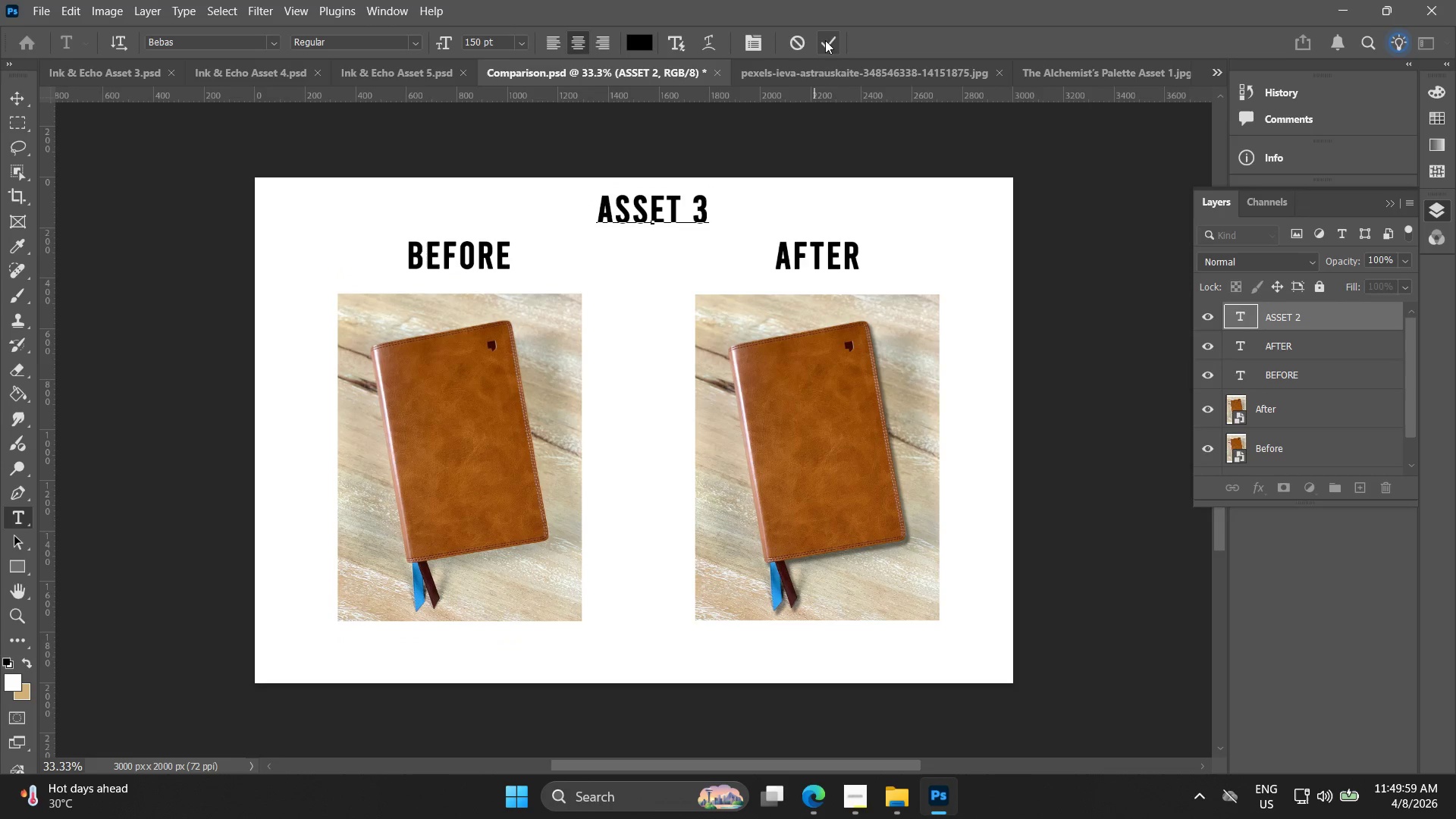 
left_click([830, 36])
 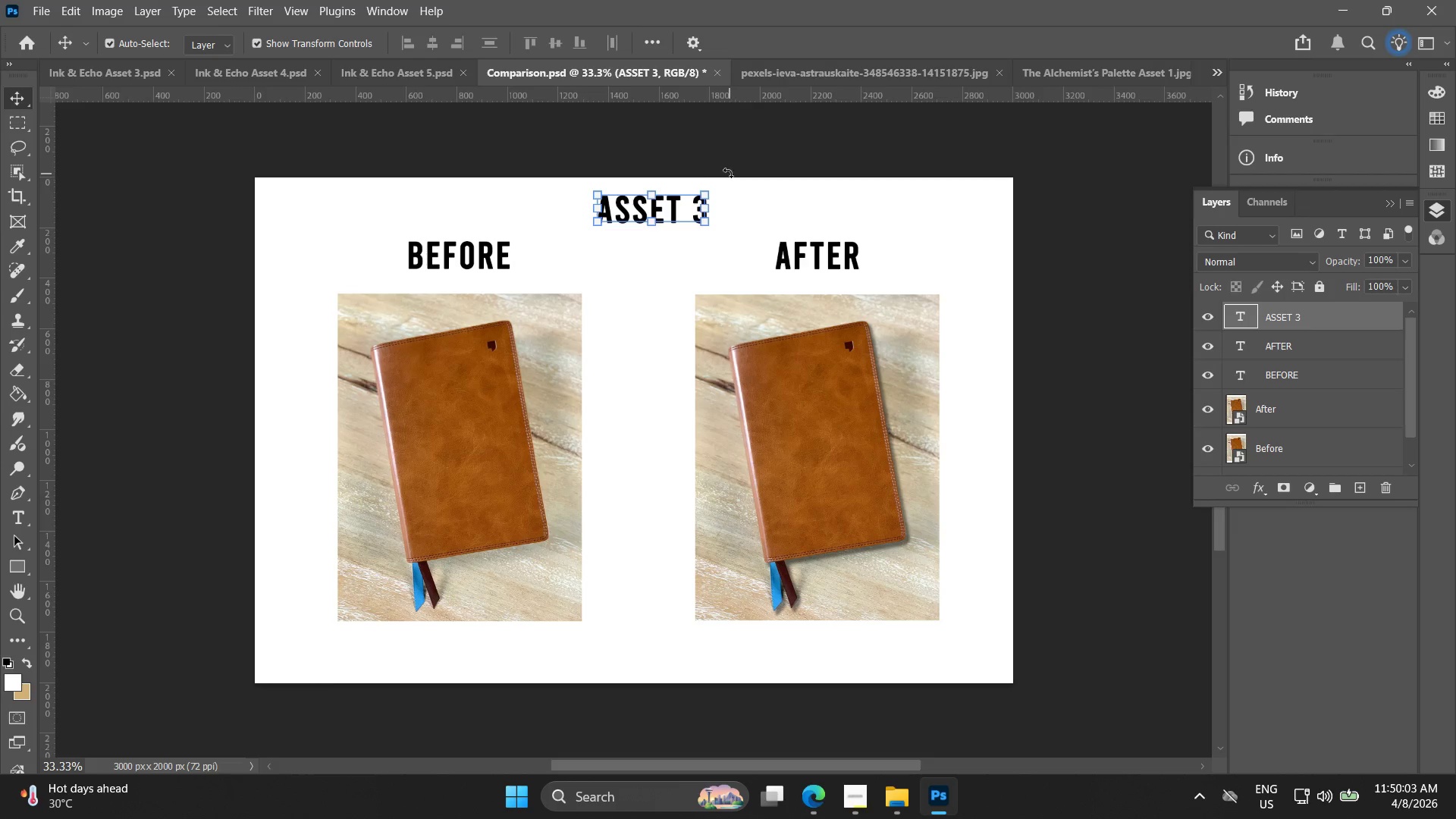 
left_click([38, 9])
 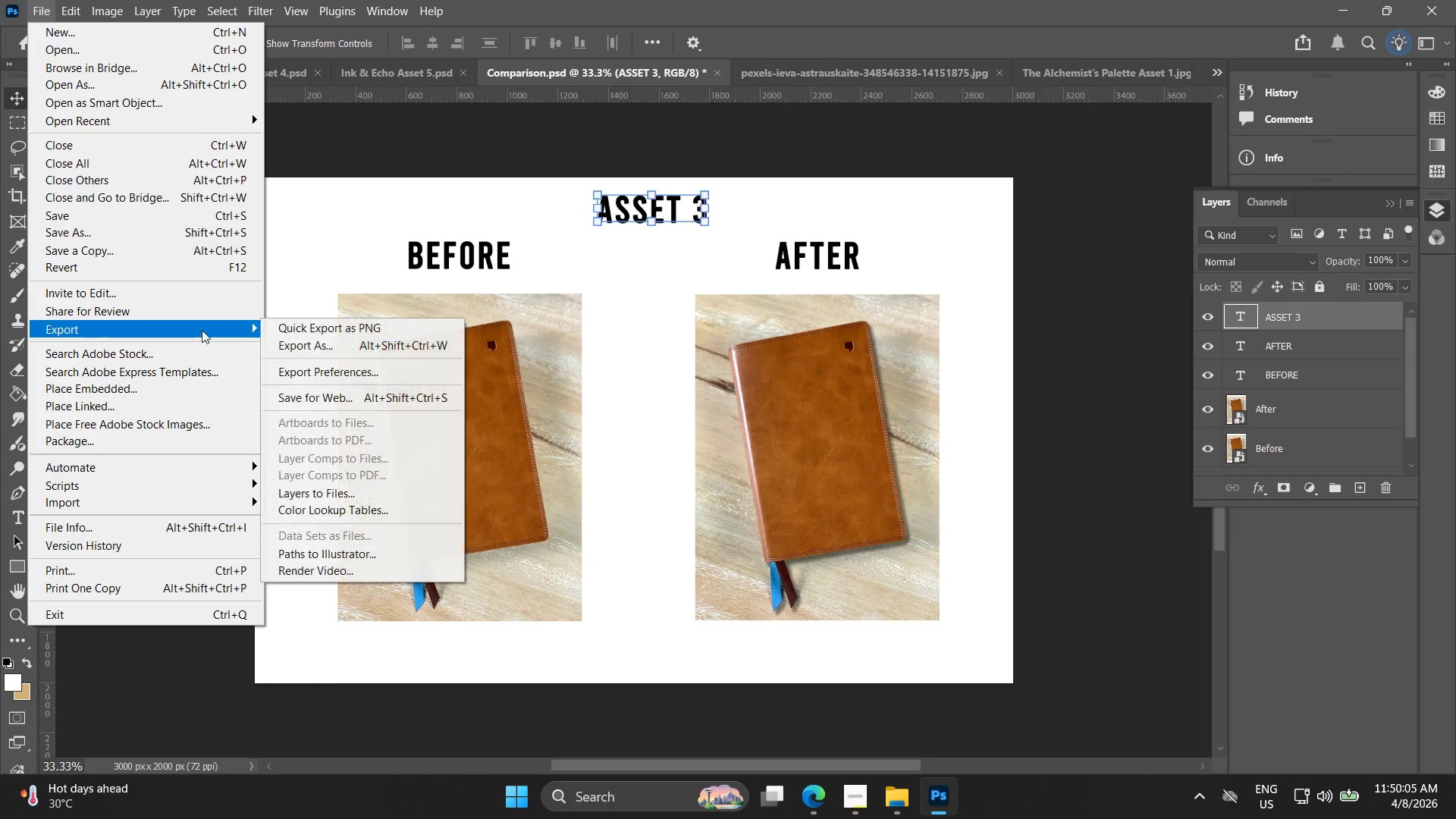 
left_click([366, 347])
 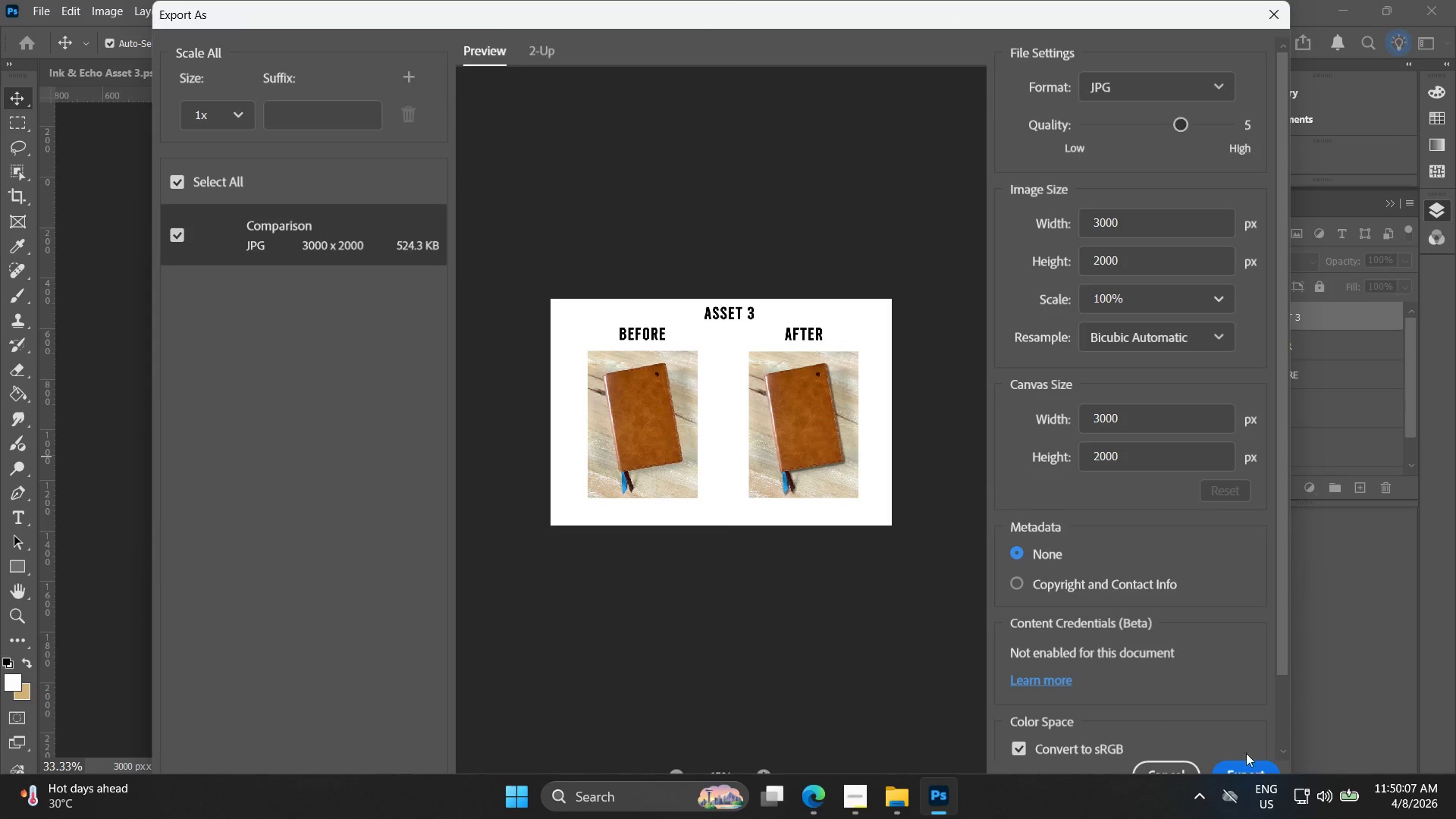 
left_click([1263, 761])
 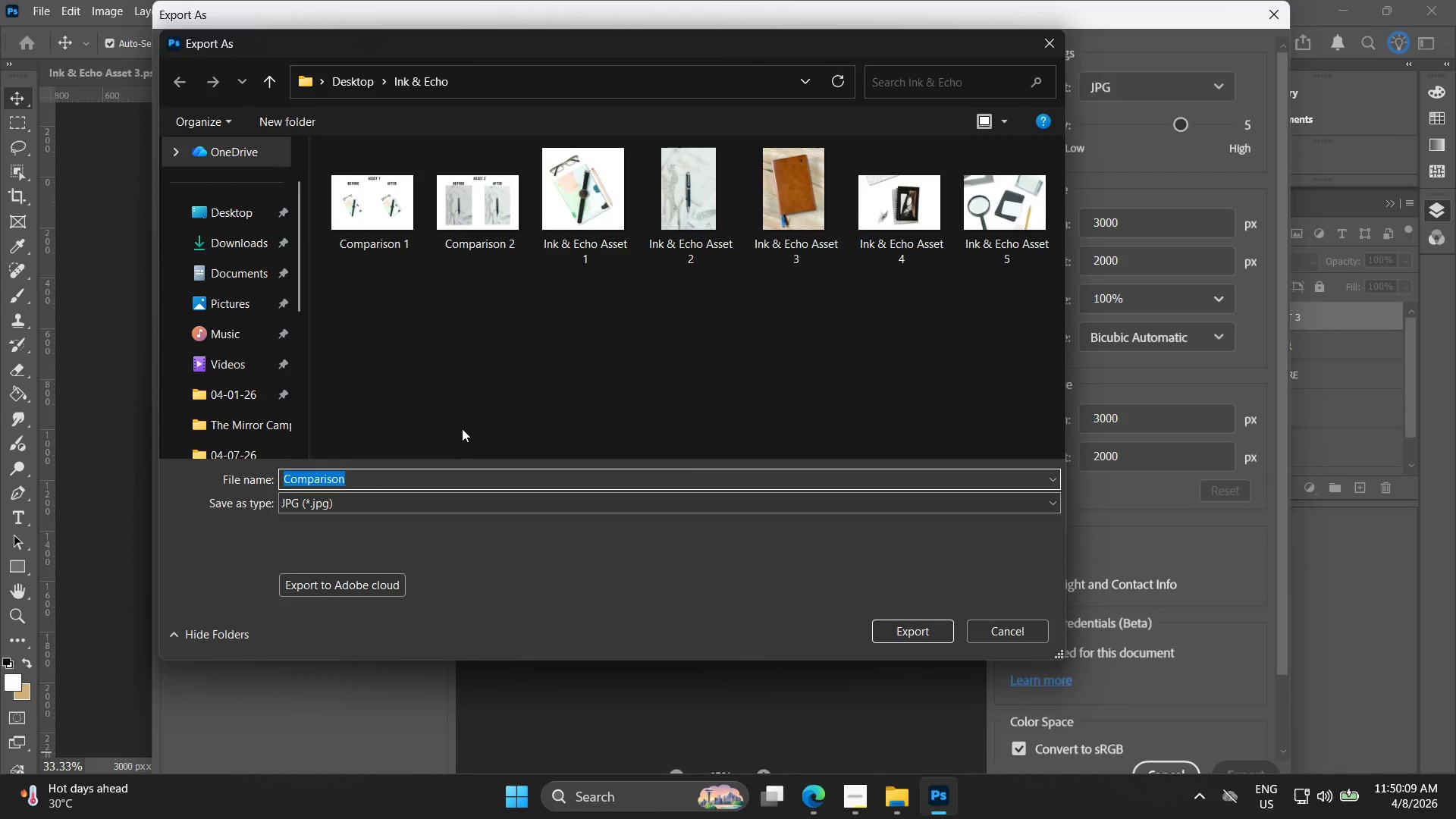 
left_click([480, 214])
 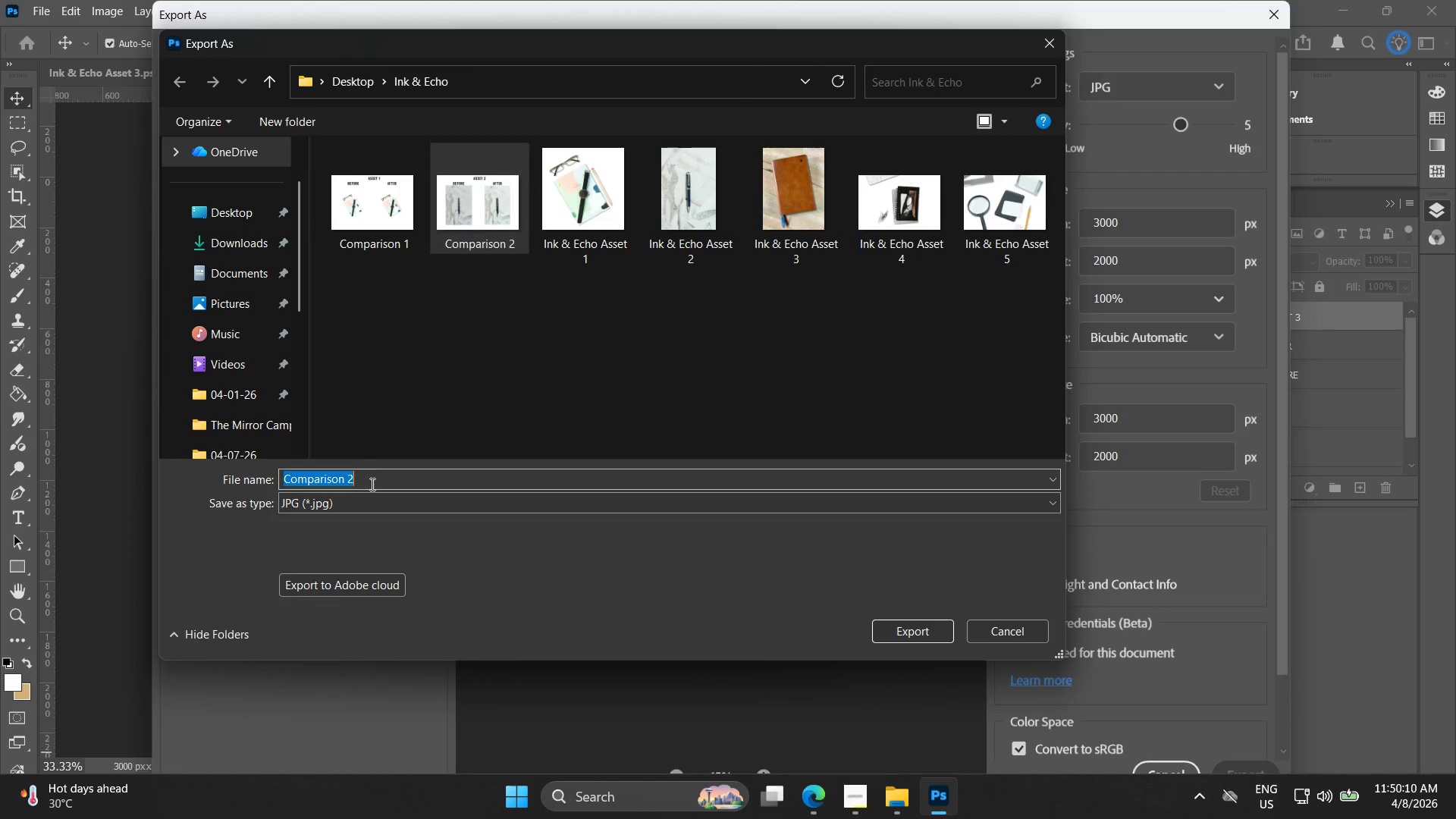 
double_click([383, 472])
 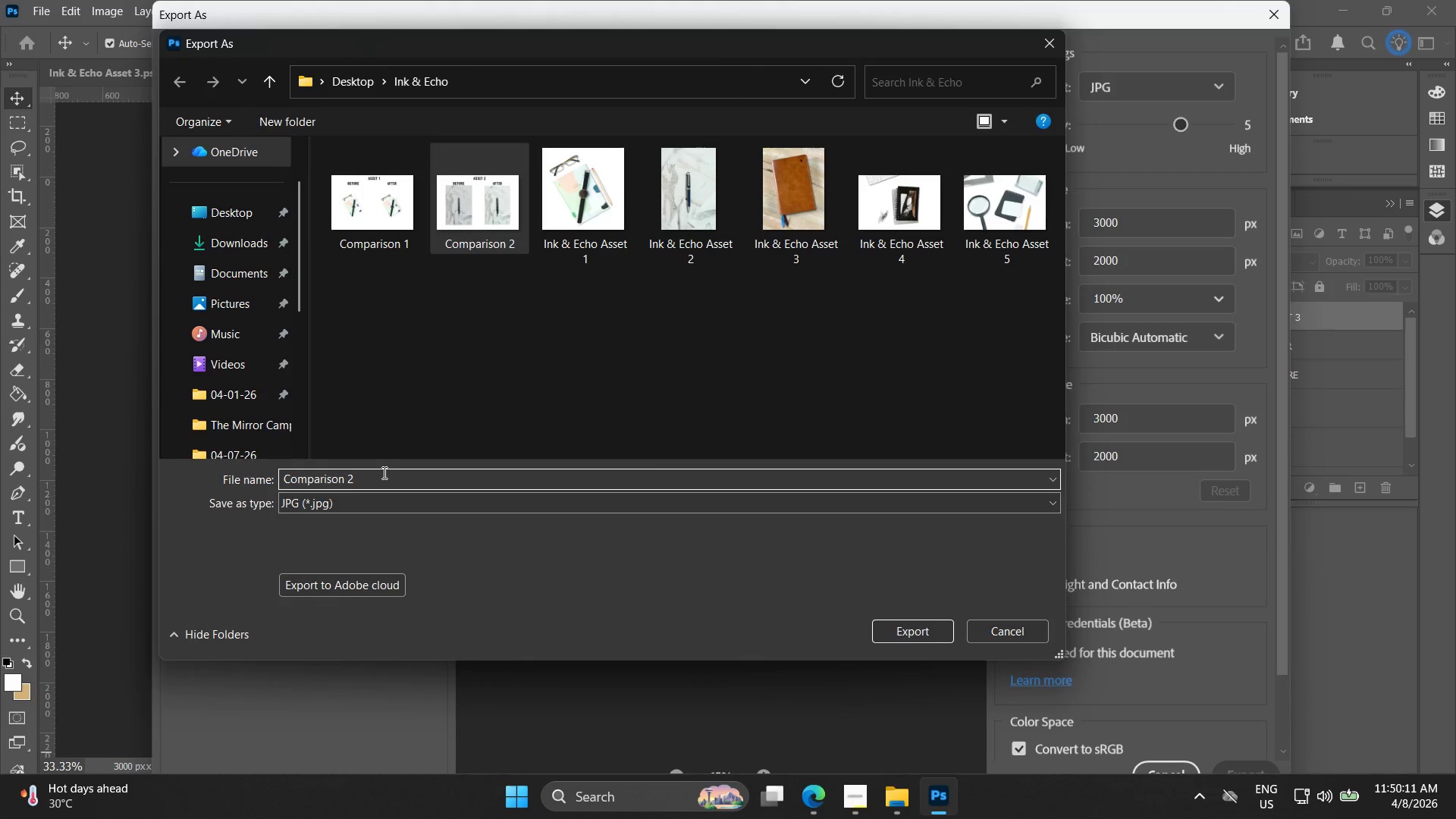 
key(Backspace)
 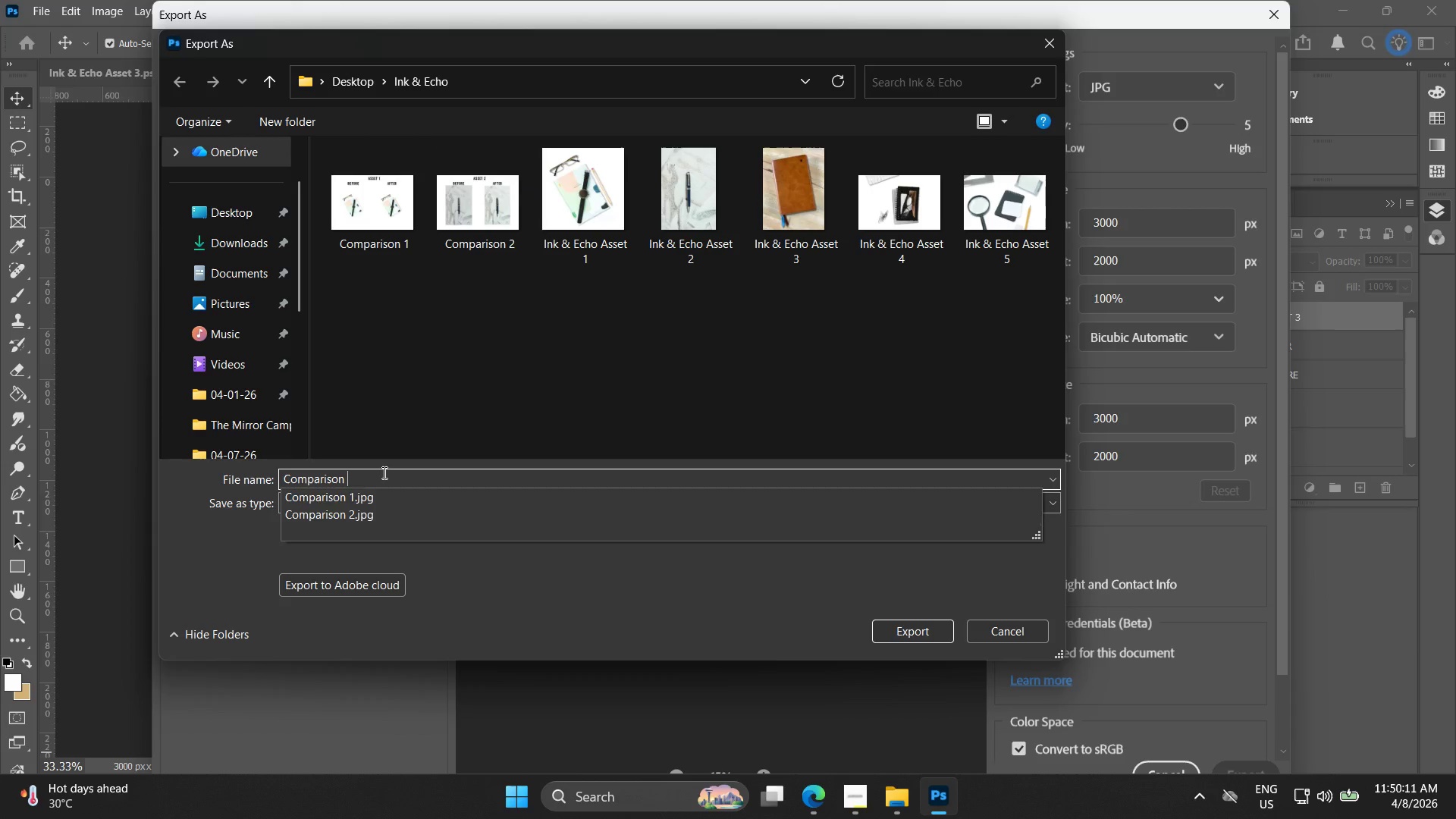 
key(3)
 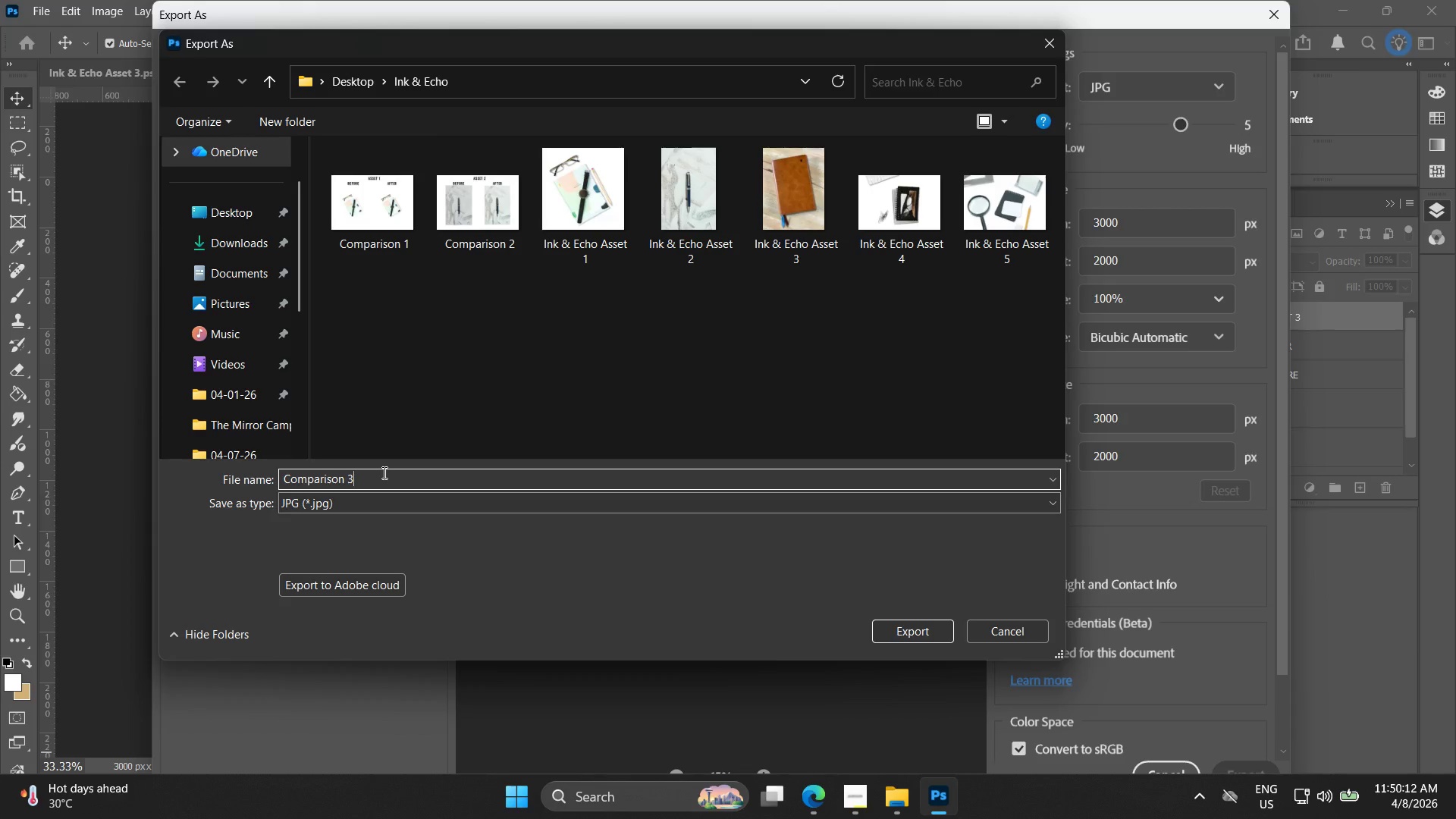 
key(Enter)
 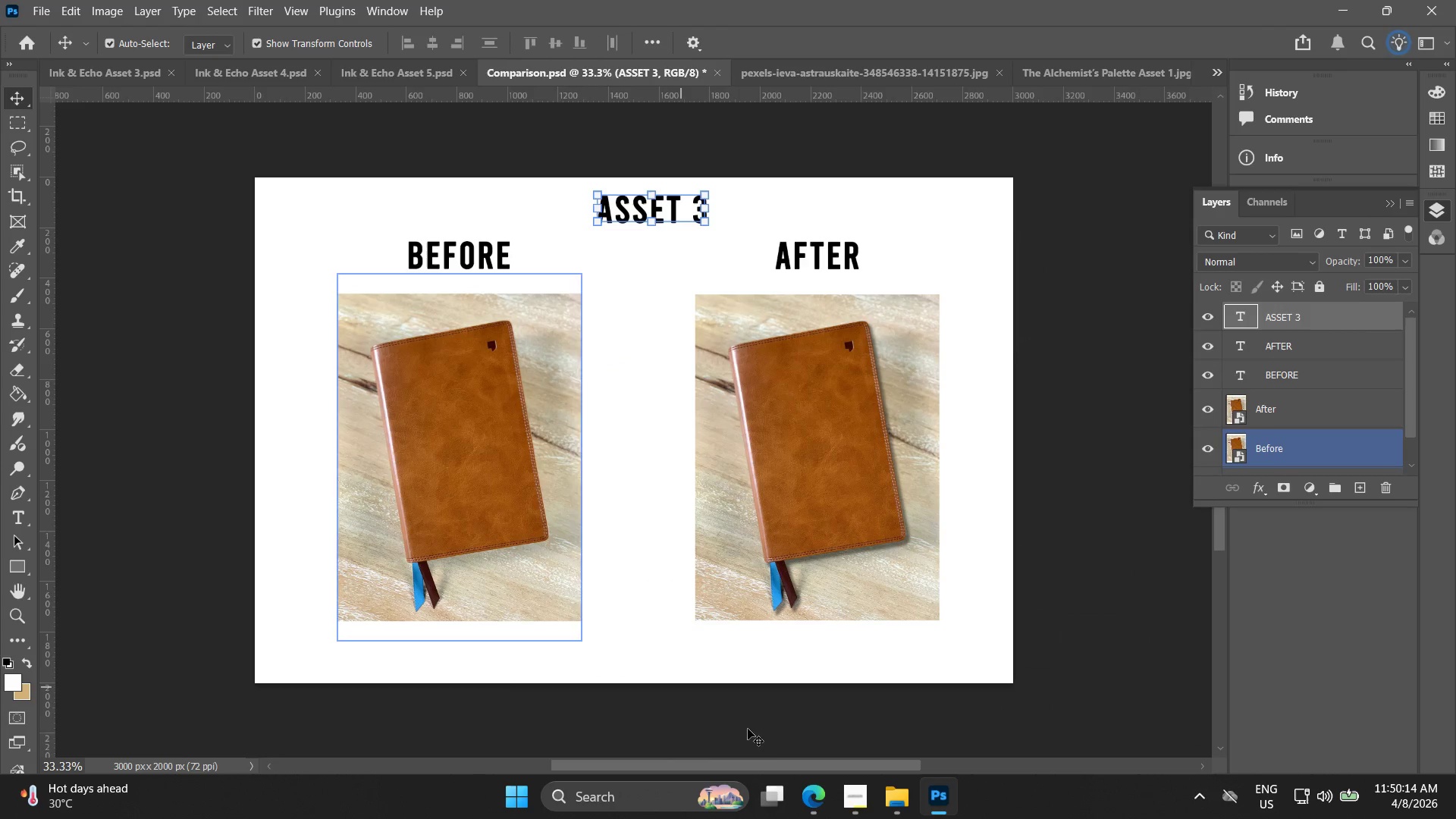 
left_click([861, 795])
 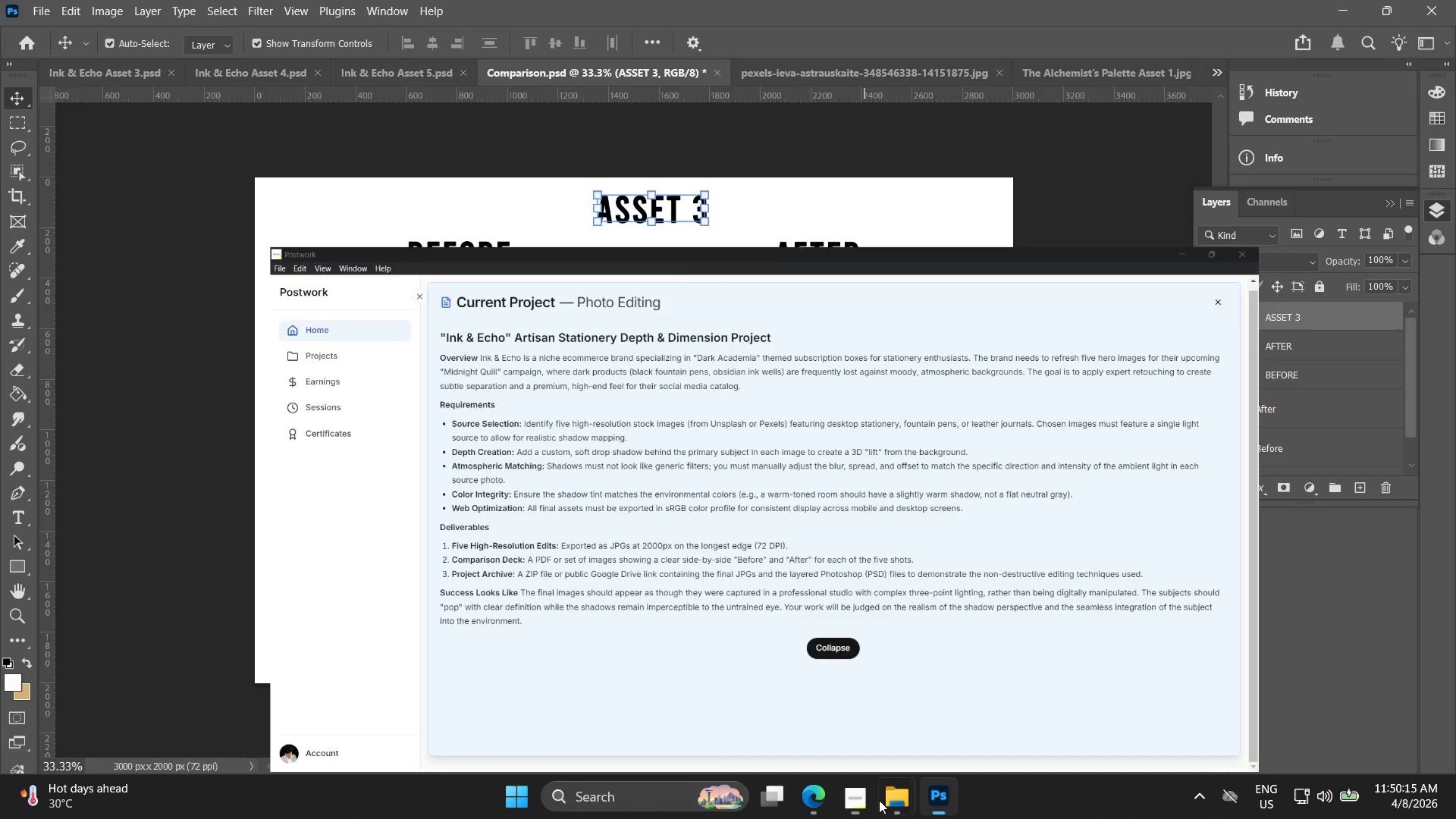 
triple_click([892, 800])
 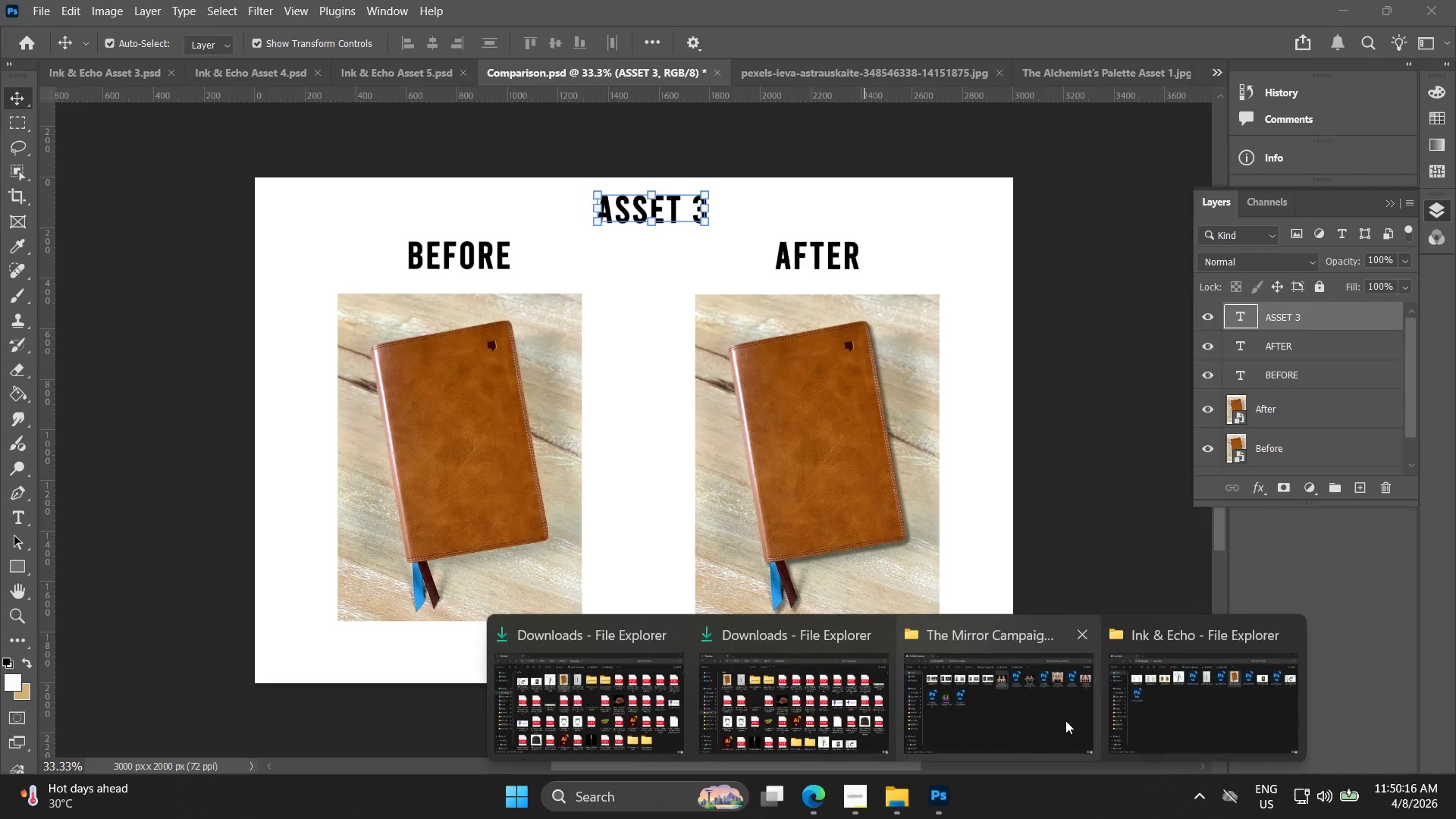 
left_click([1180, 708])
 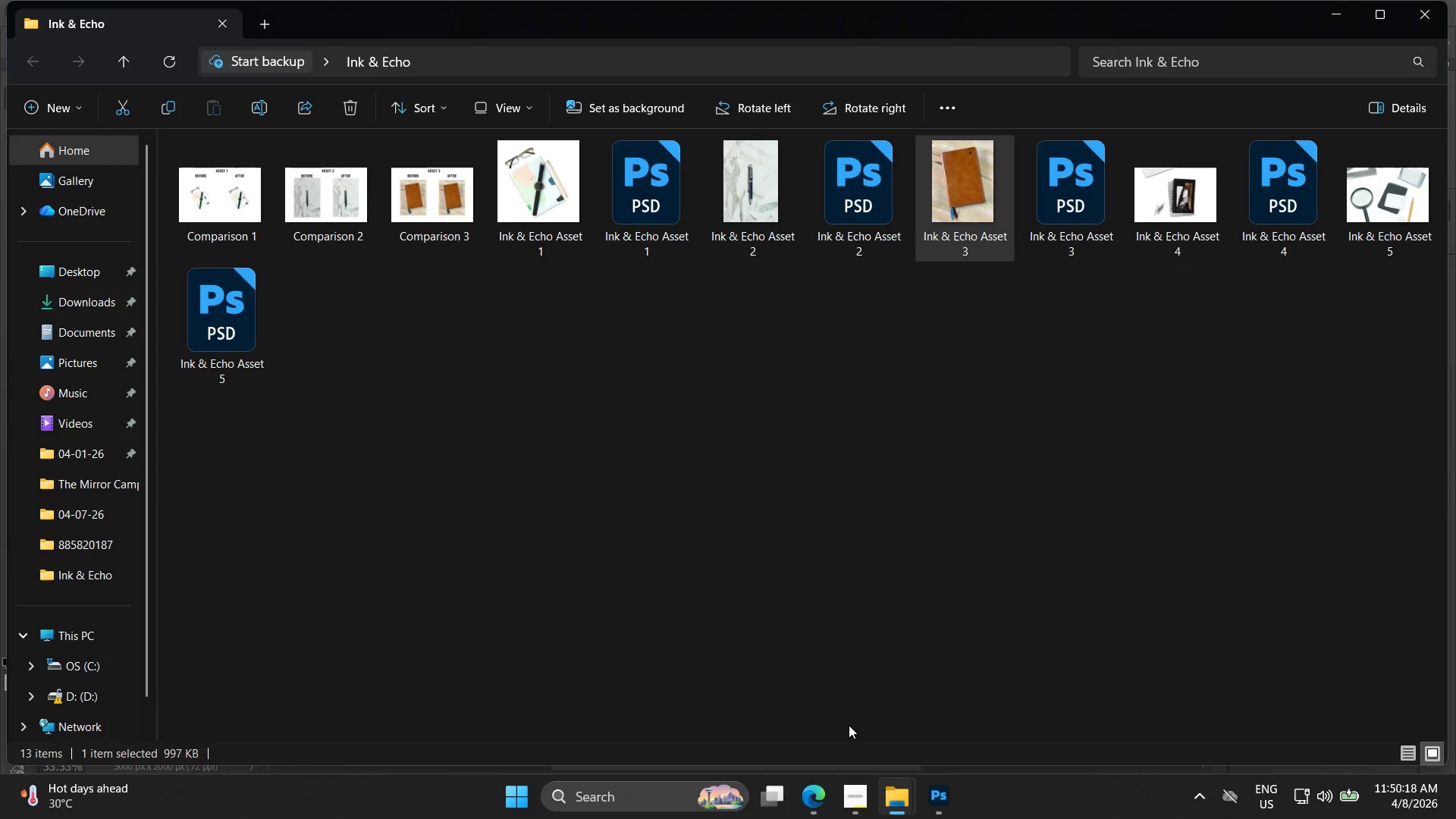 
left_click([937, 801])
 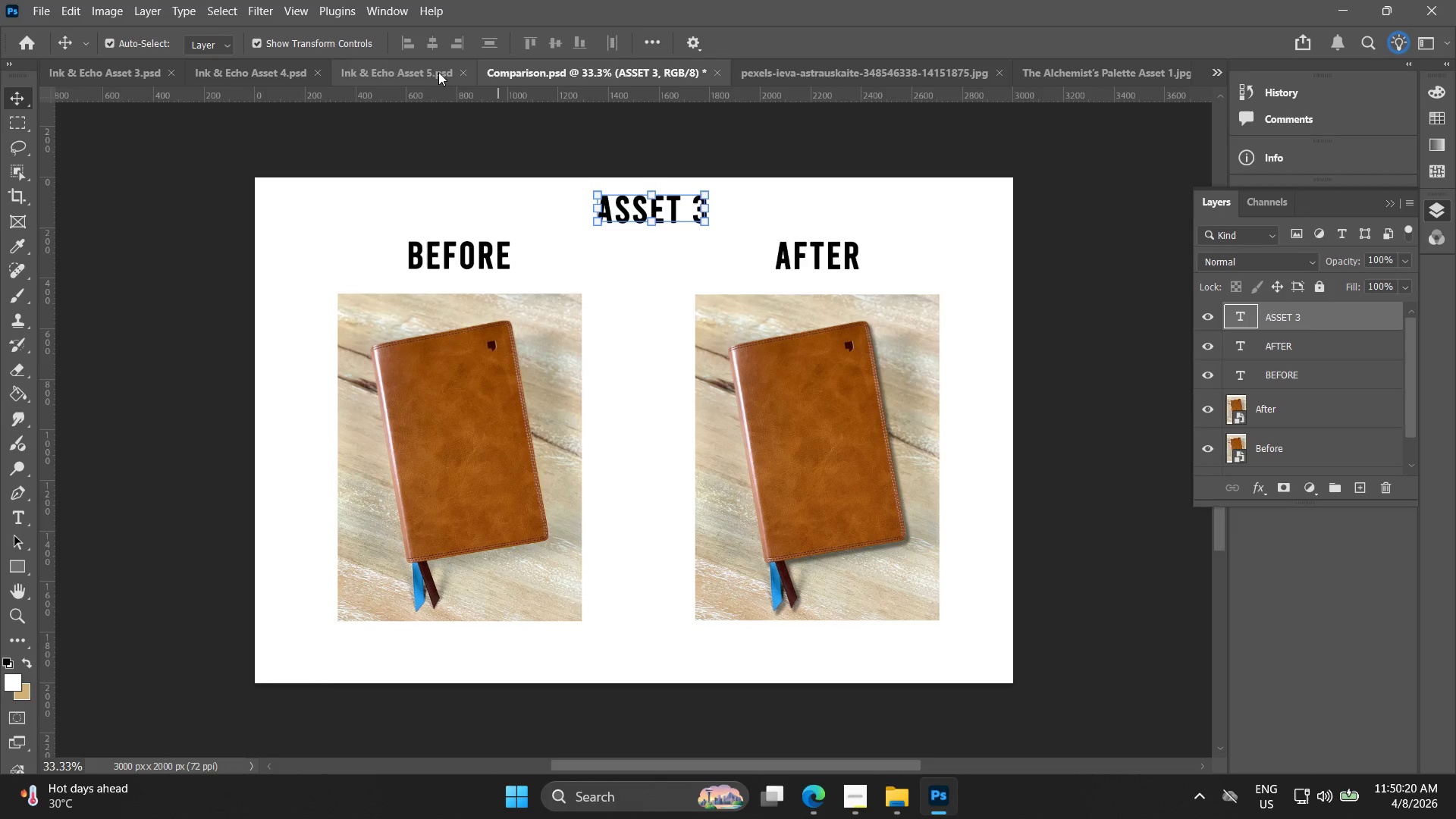 
left_click([444, 78])
 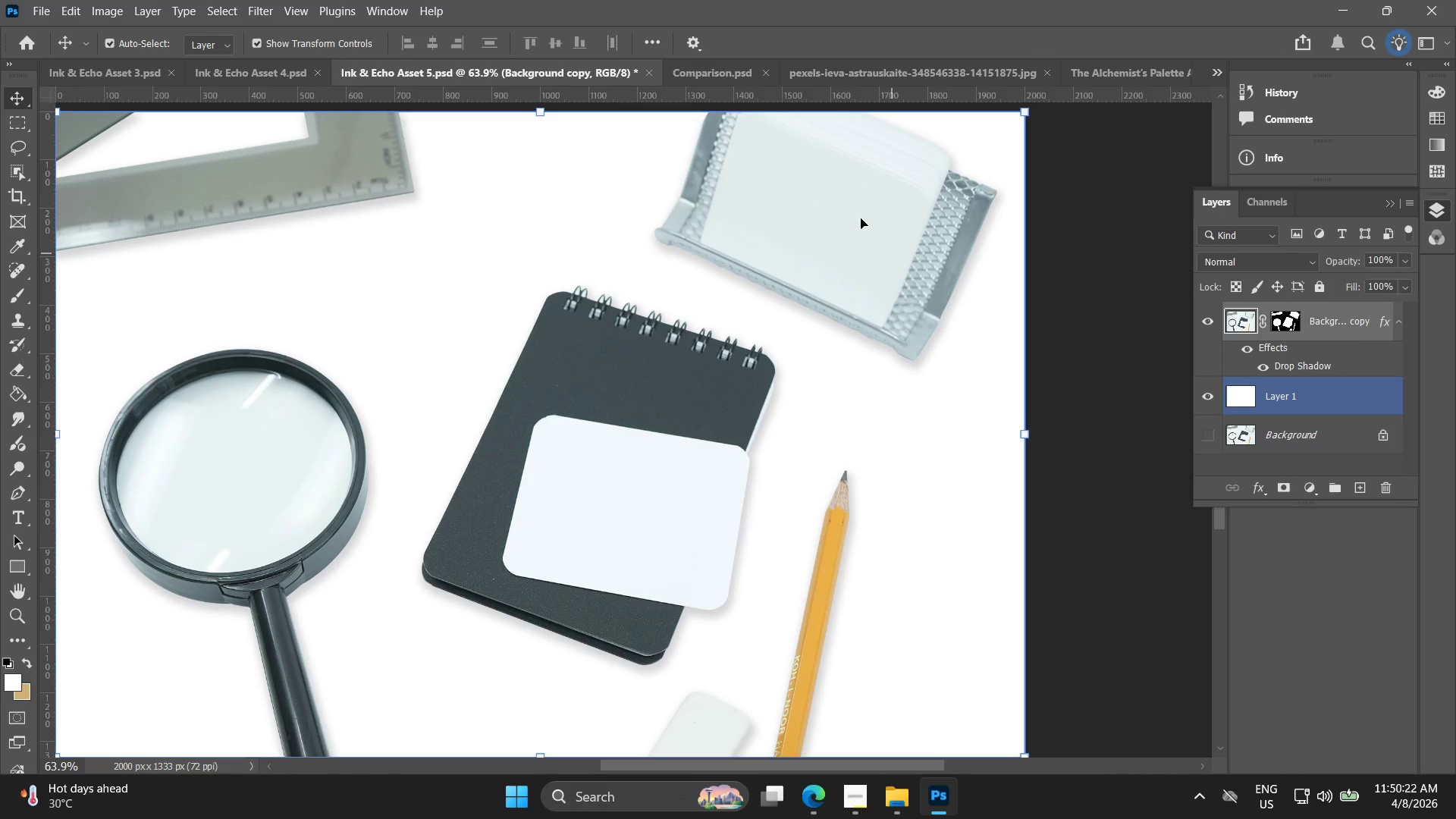 
left_click([742, 66])
 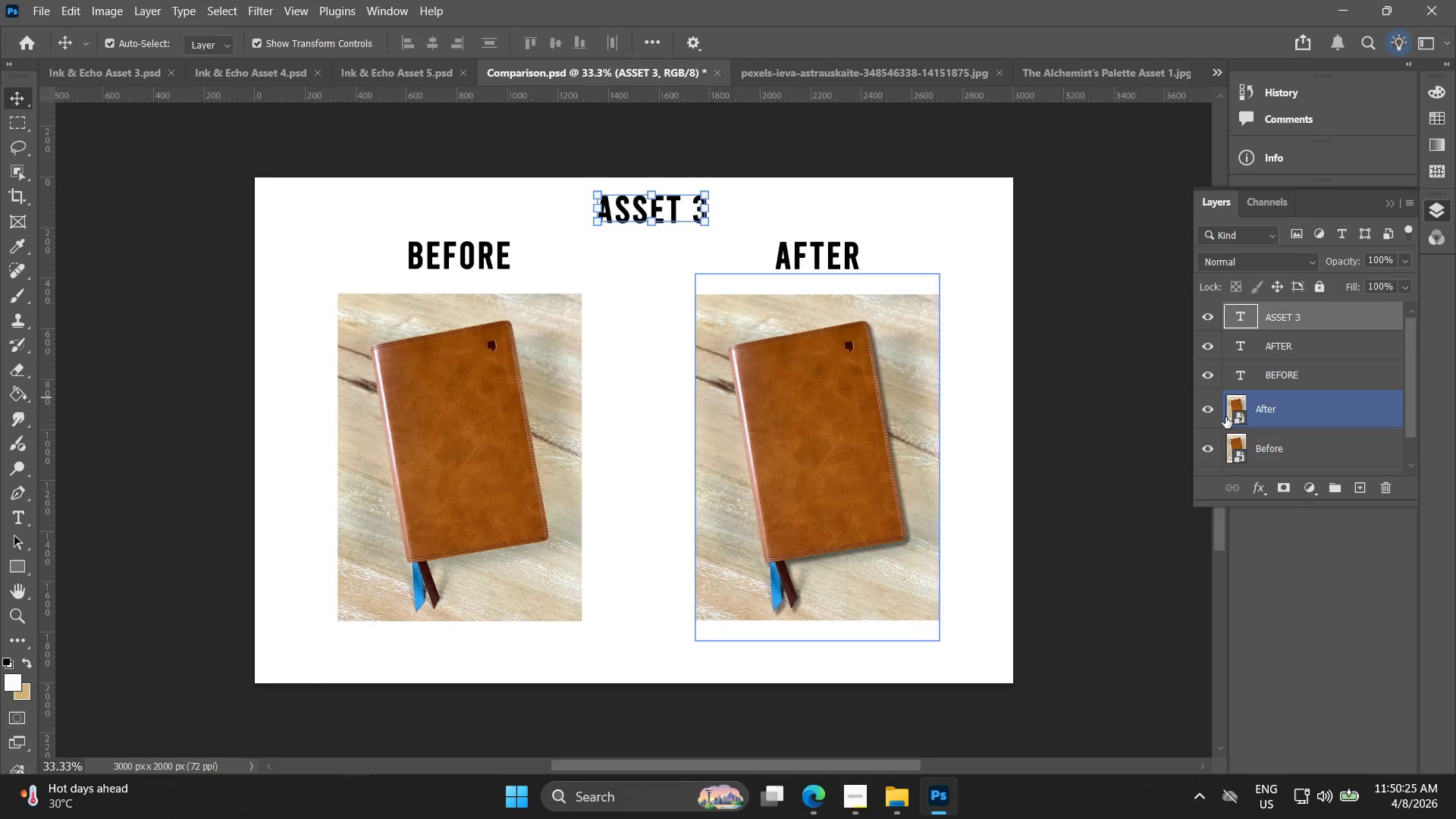 
double_click([1237, 461])
 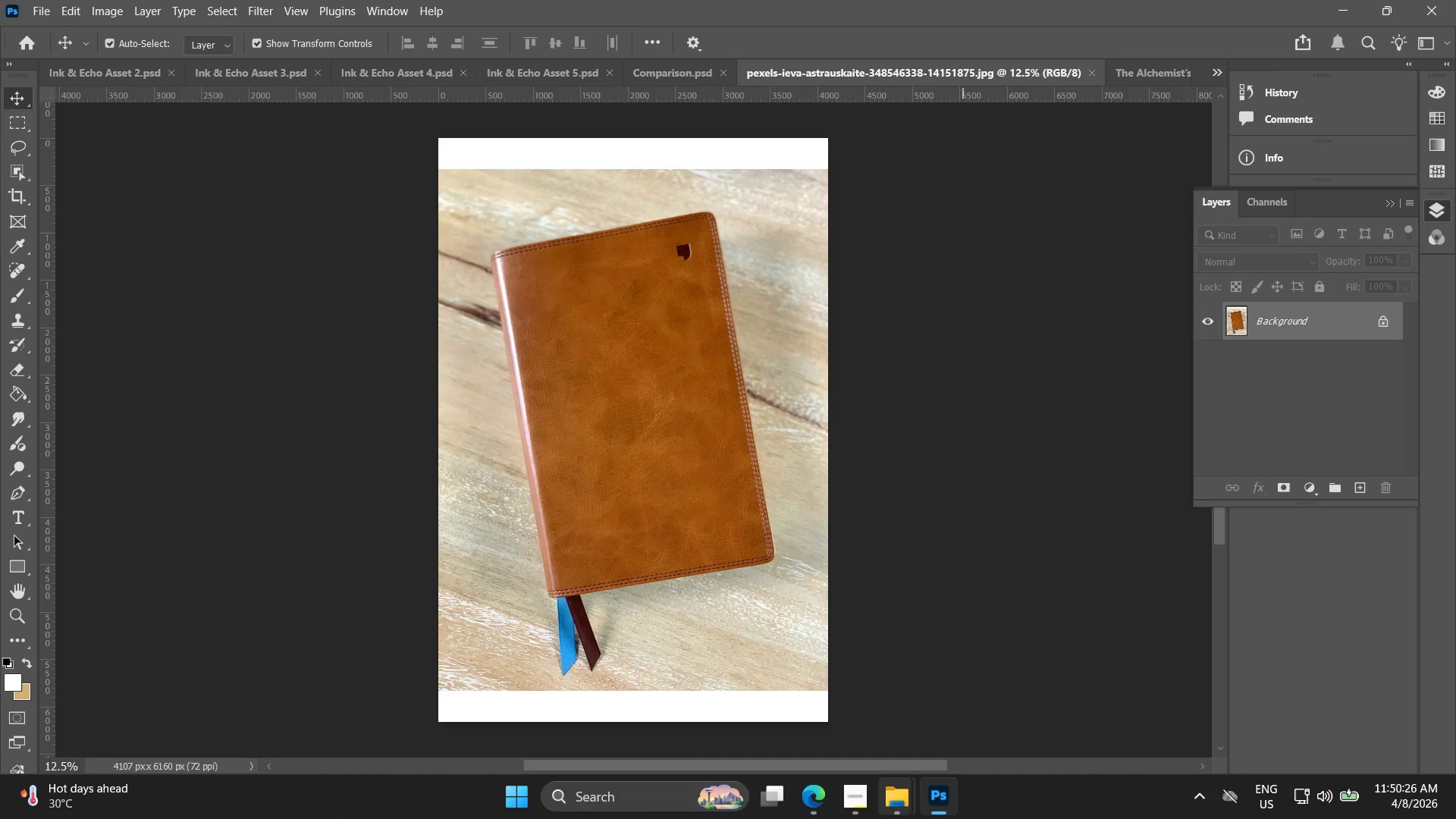 
left_click([892, 803])
 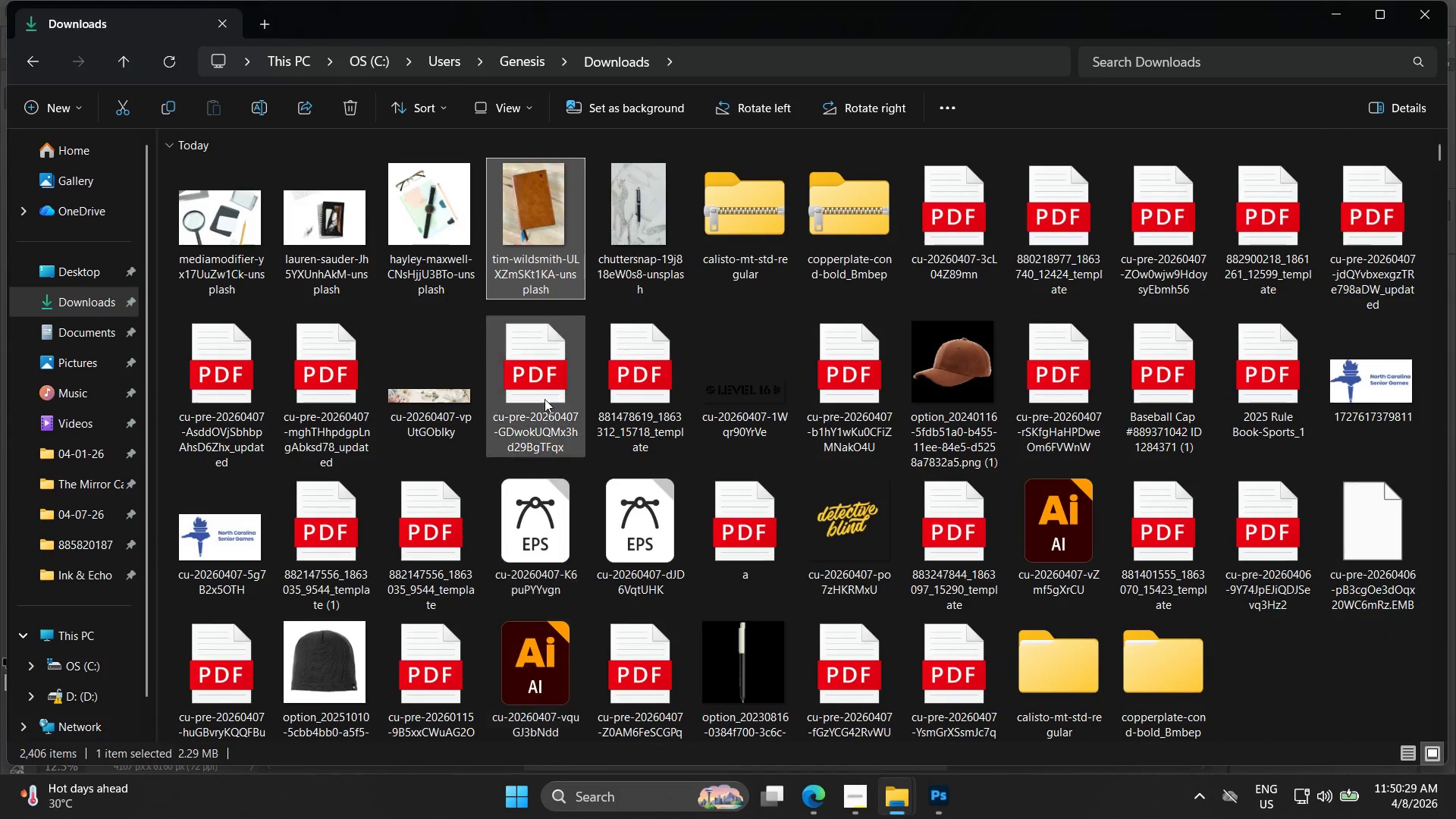 
left_click([331, 228])
 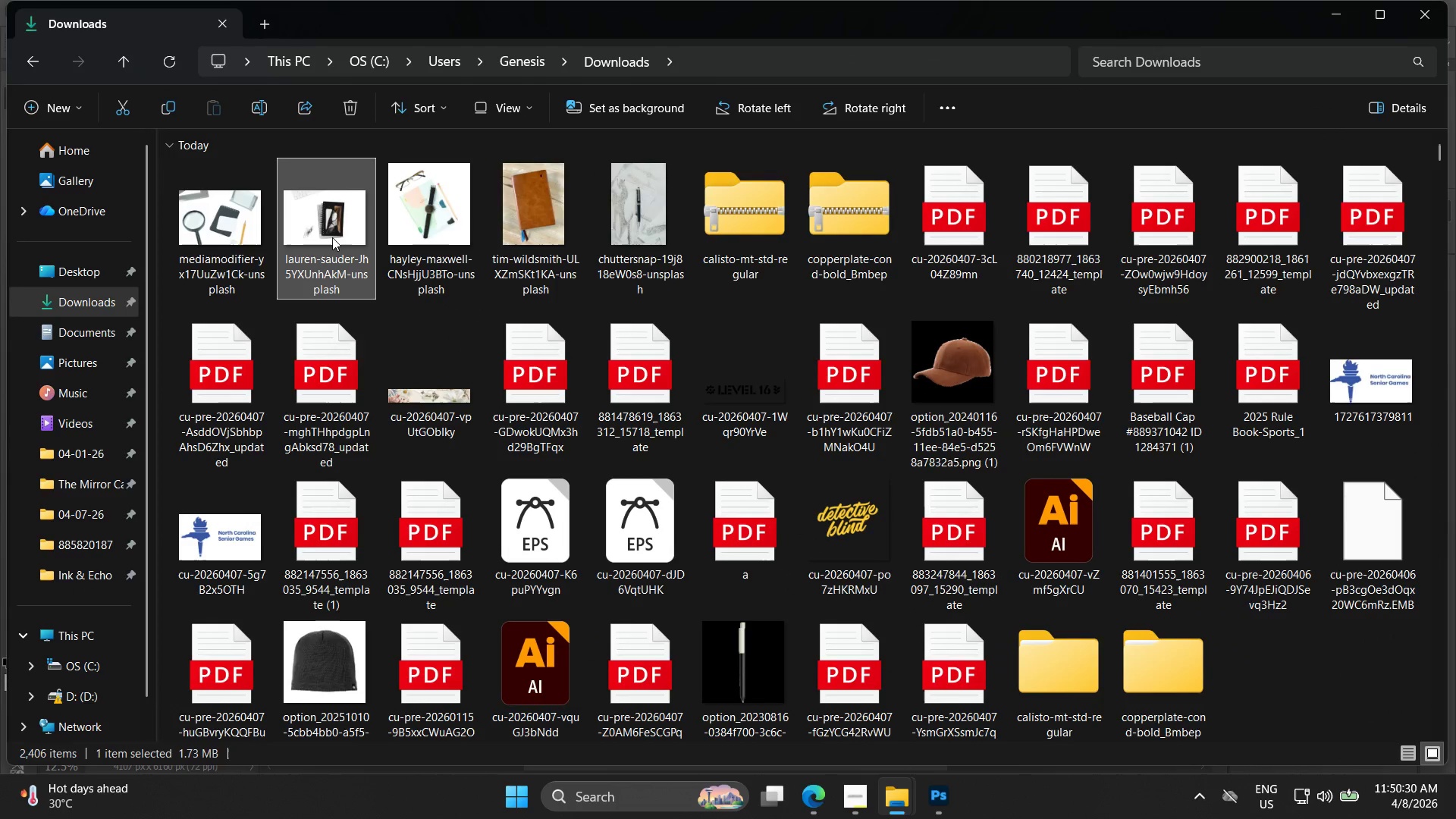 
left_click_drag(start_coordinate=[334, 236], to_coordinate=[759, 521])
 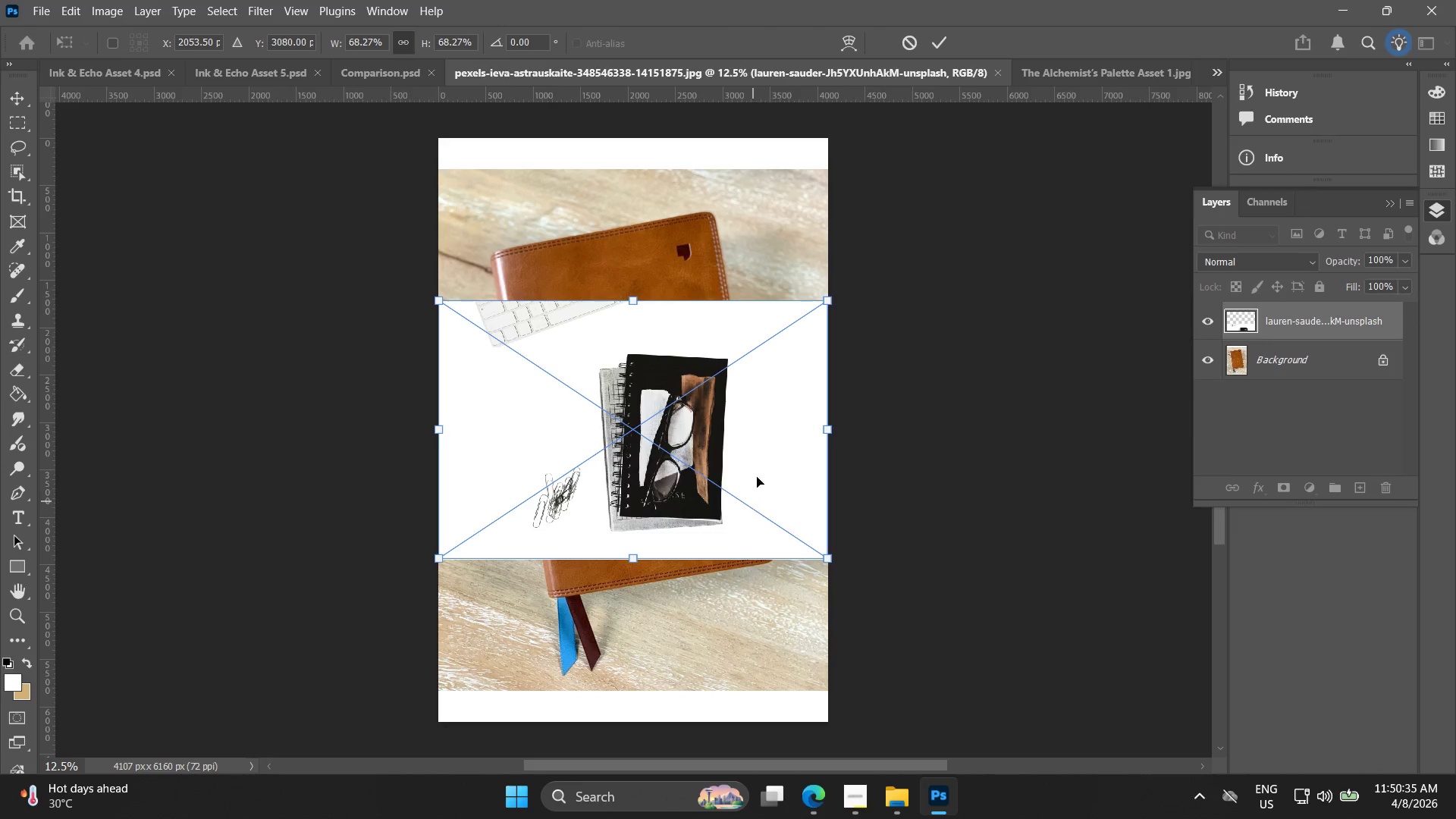 
left_click([945, 42])
 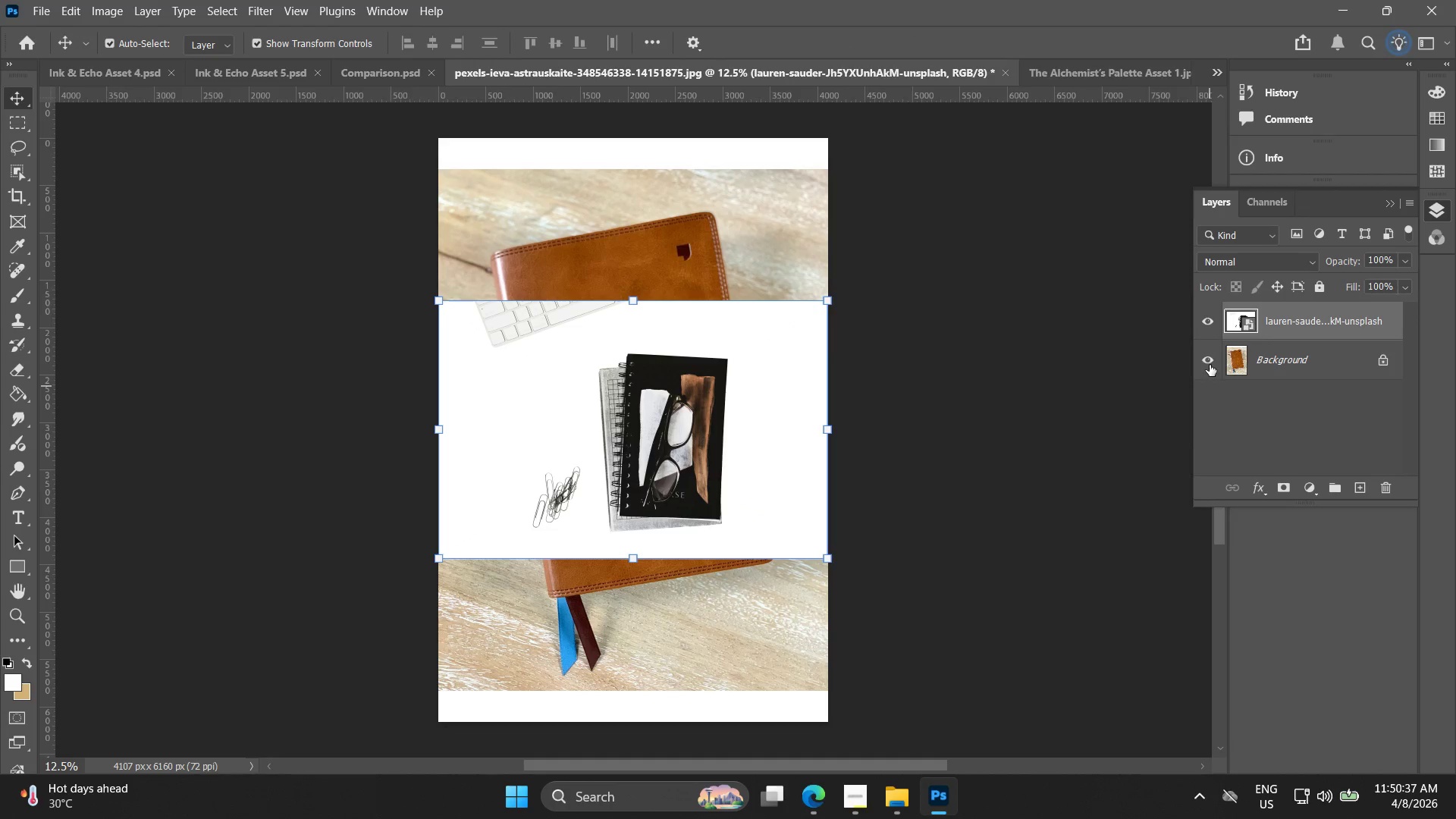 
left_click([1210, 363])
 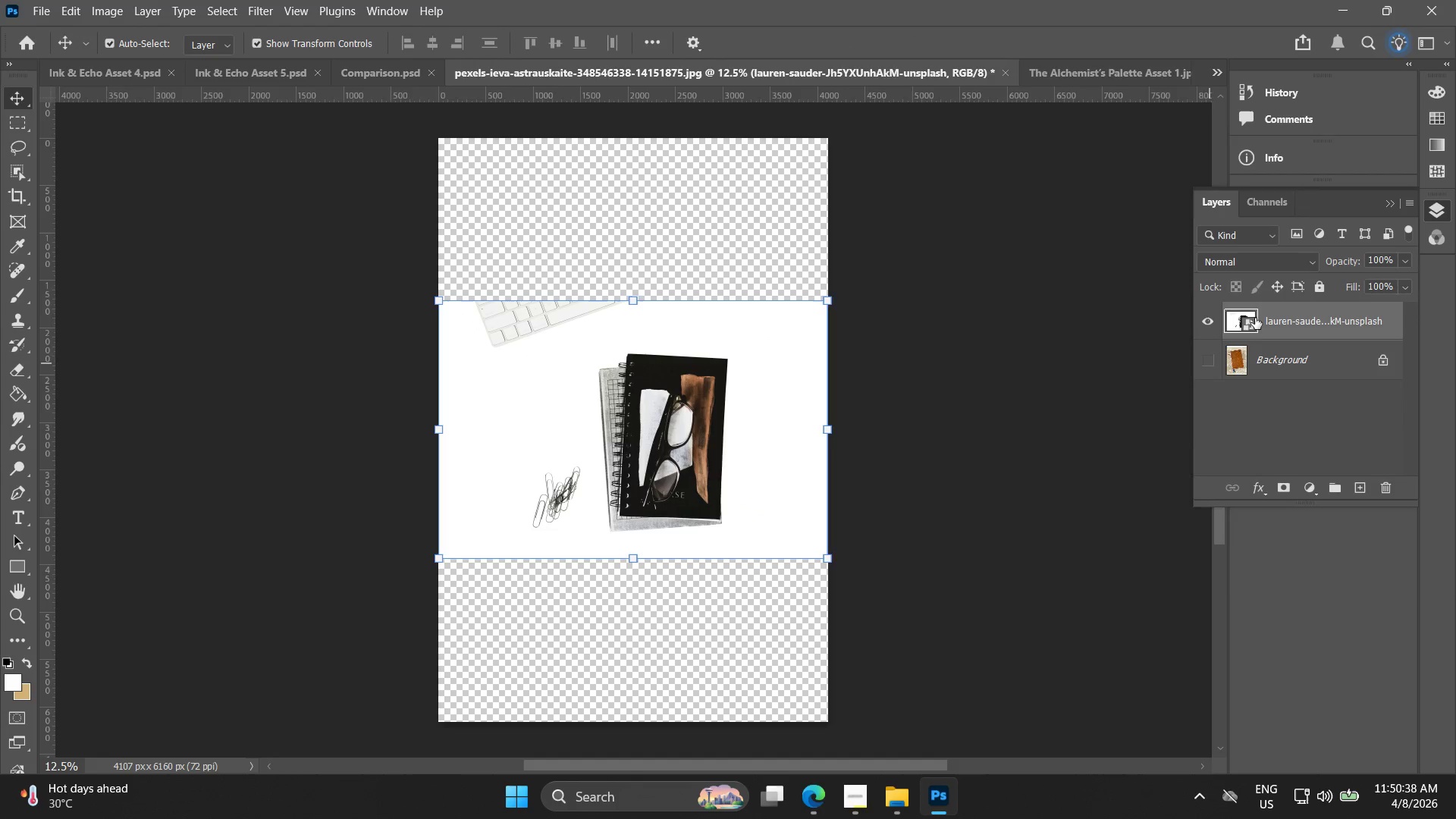 
right_click([1256, 318])
 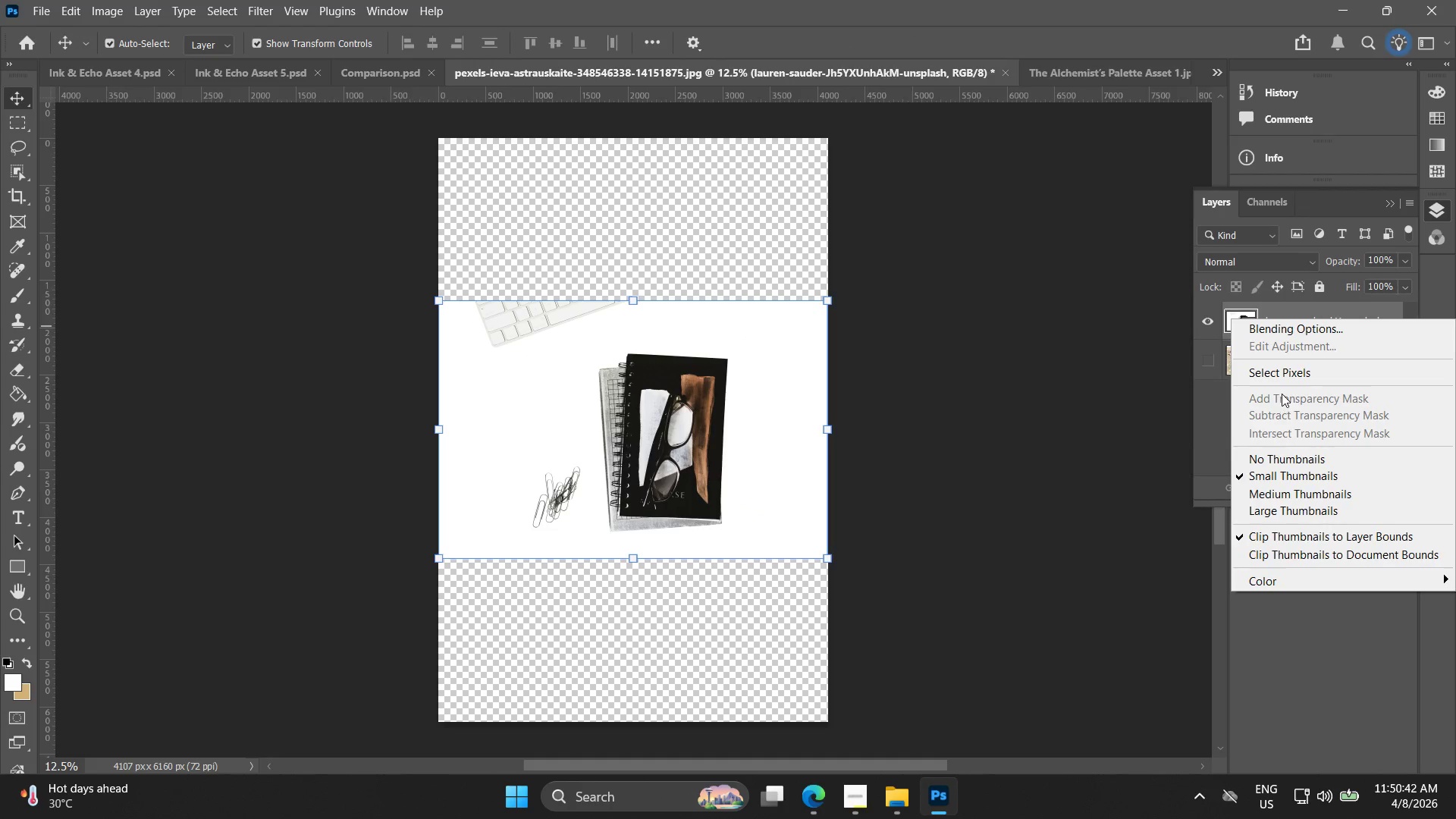 
wait(5.89)
 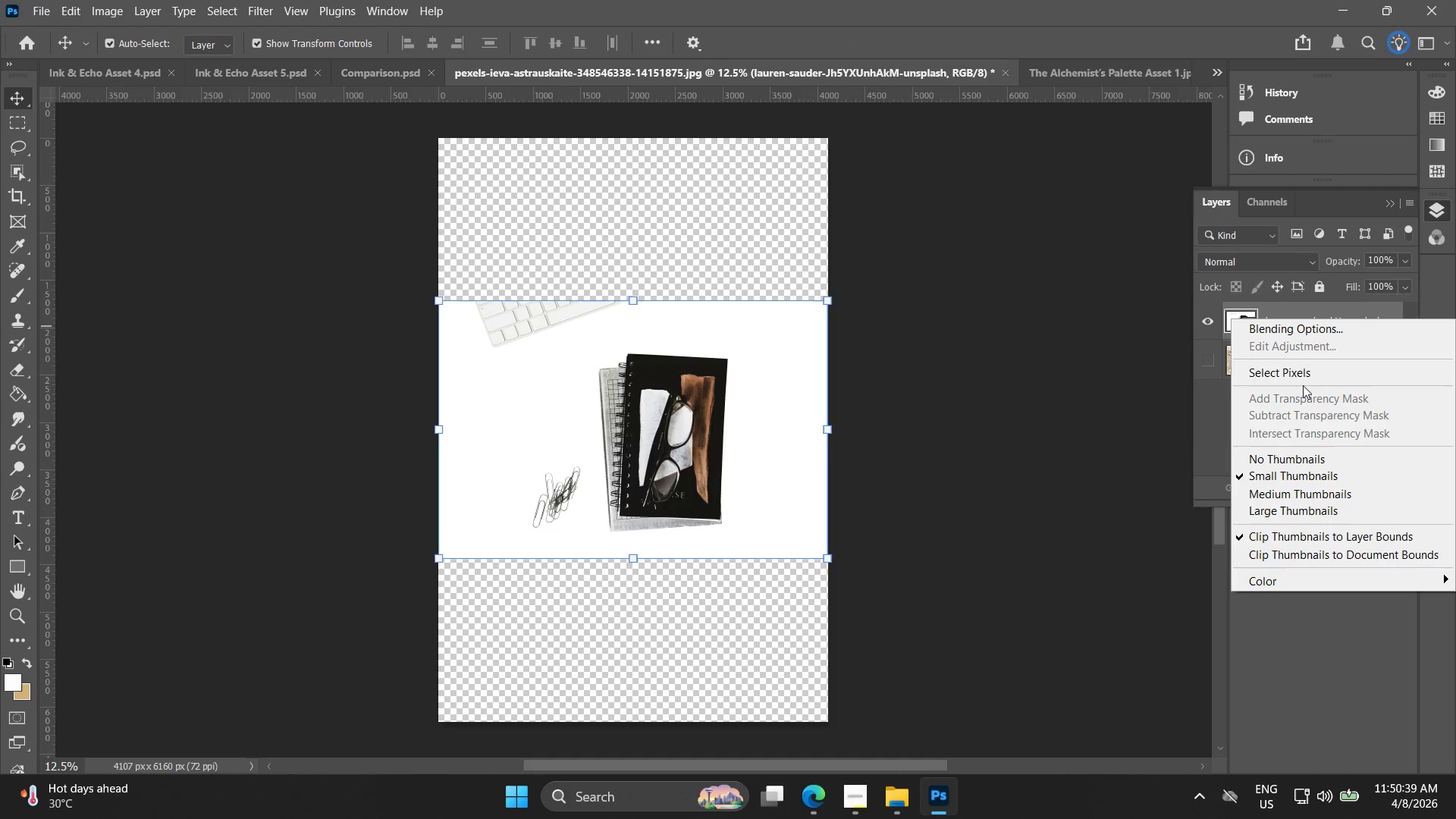 
left_click([996, 309])
 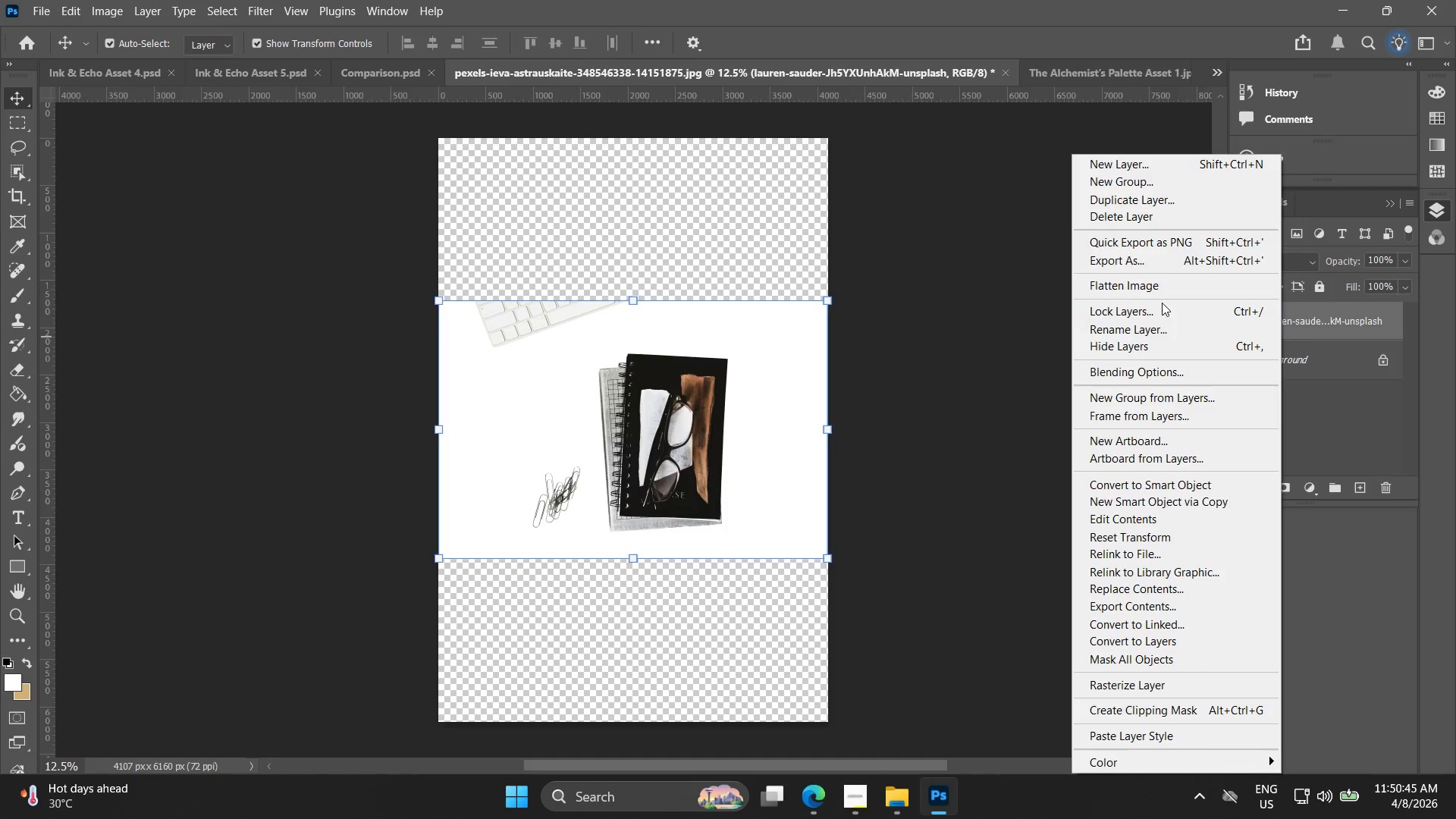 
left_click([1163, 285])
 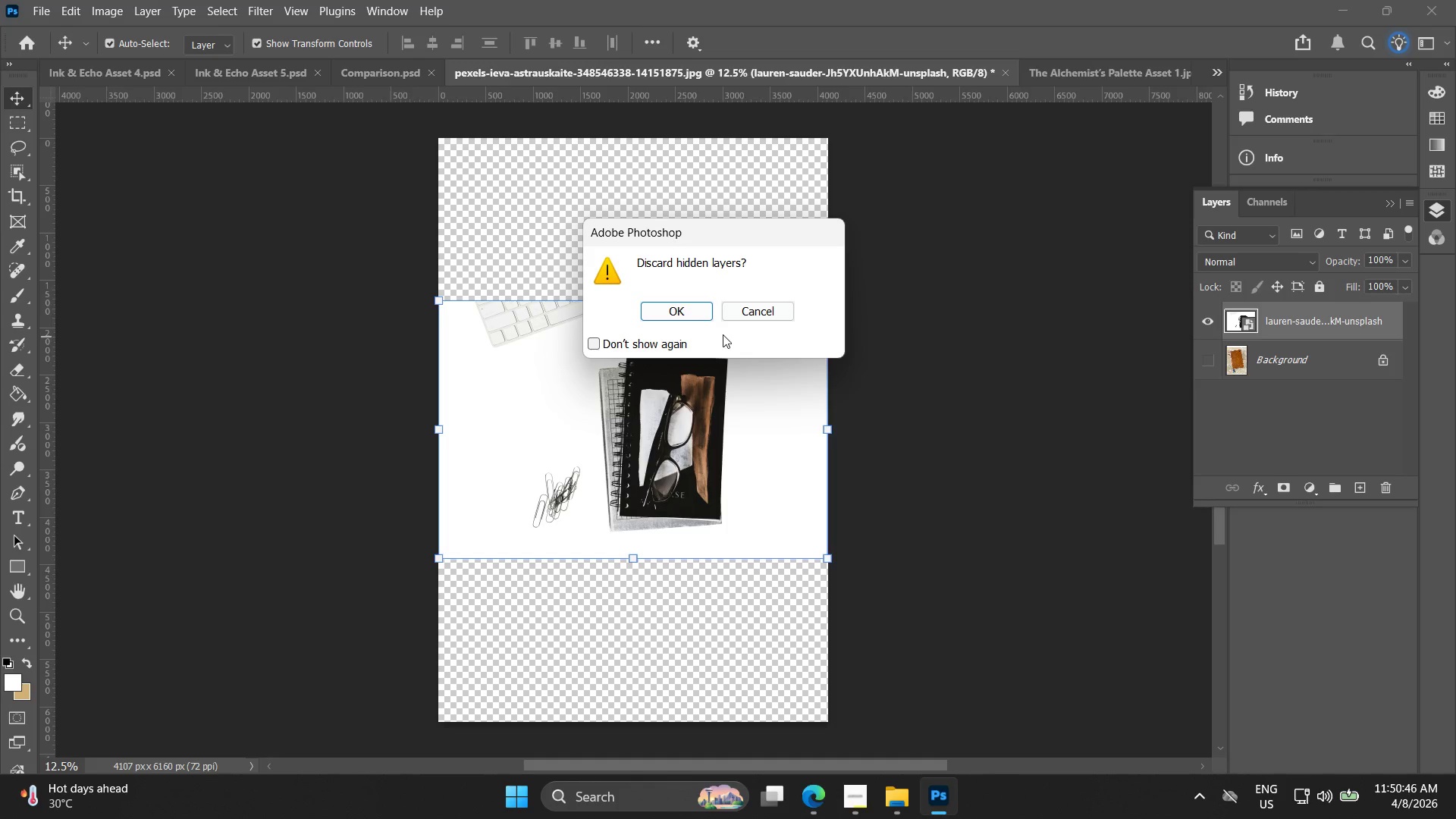 
left_click([692, 309])
 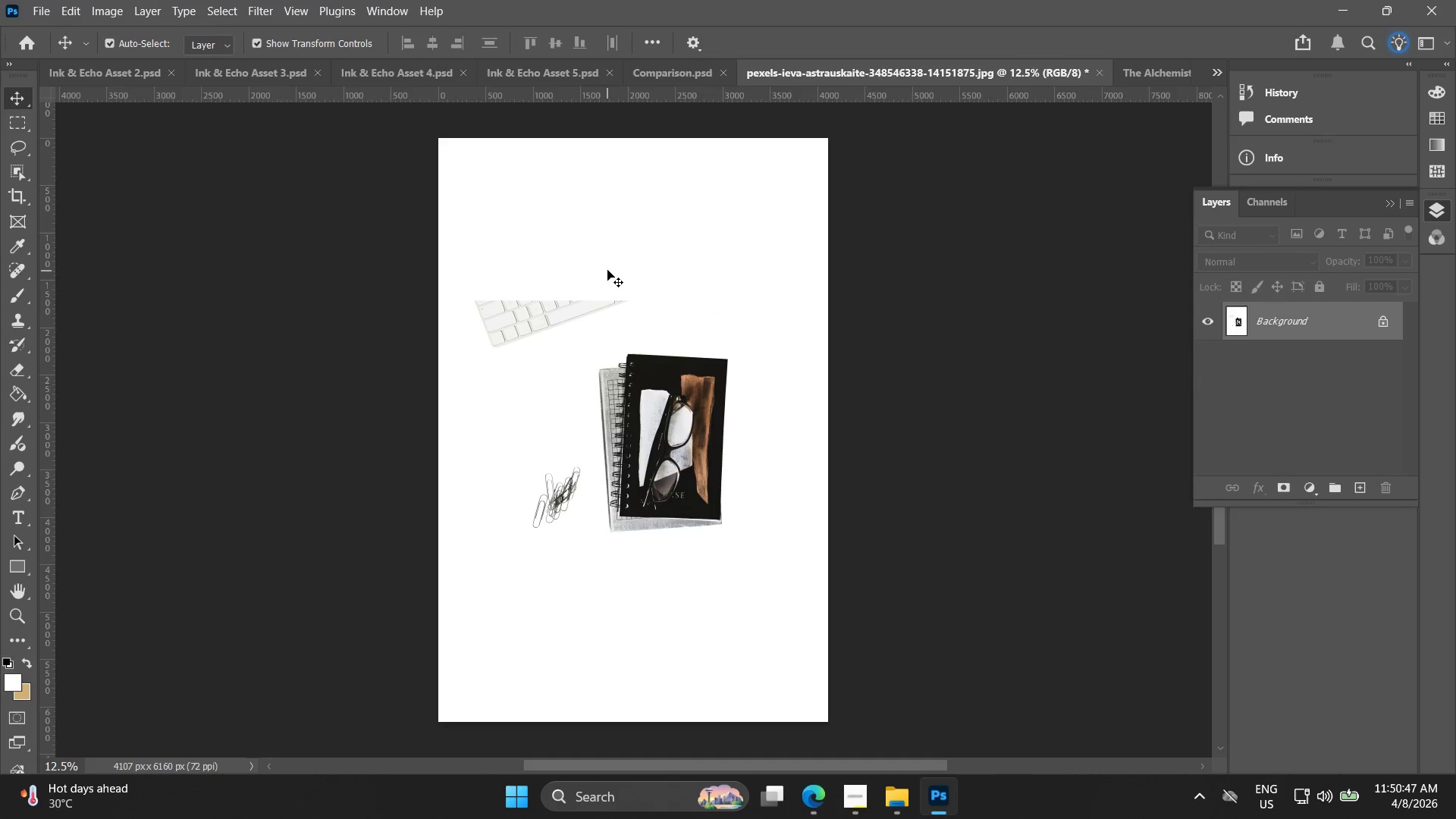 
key(Control+S)
 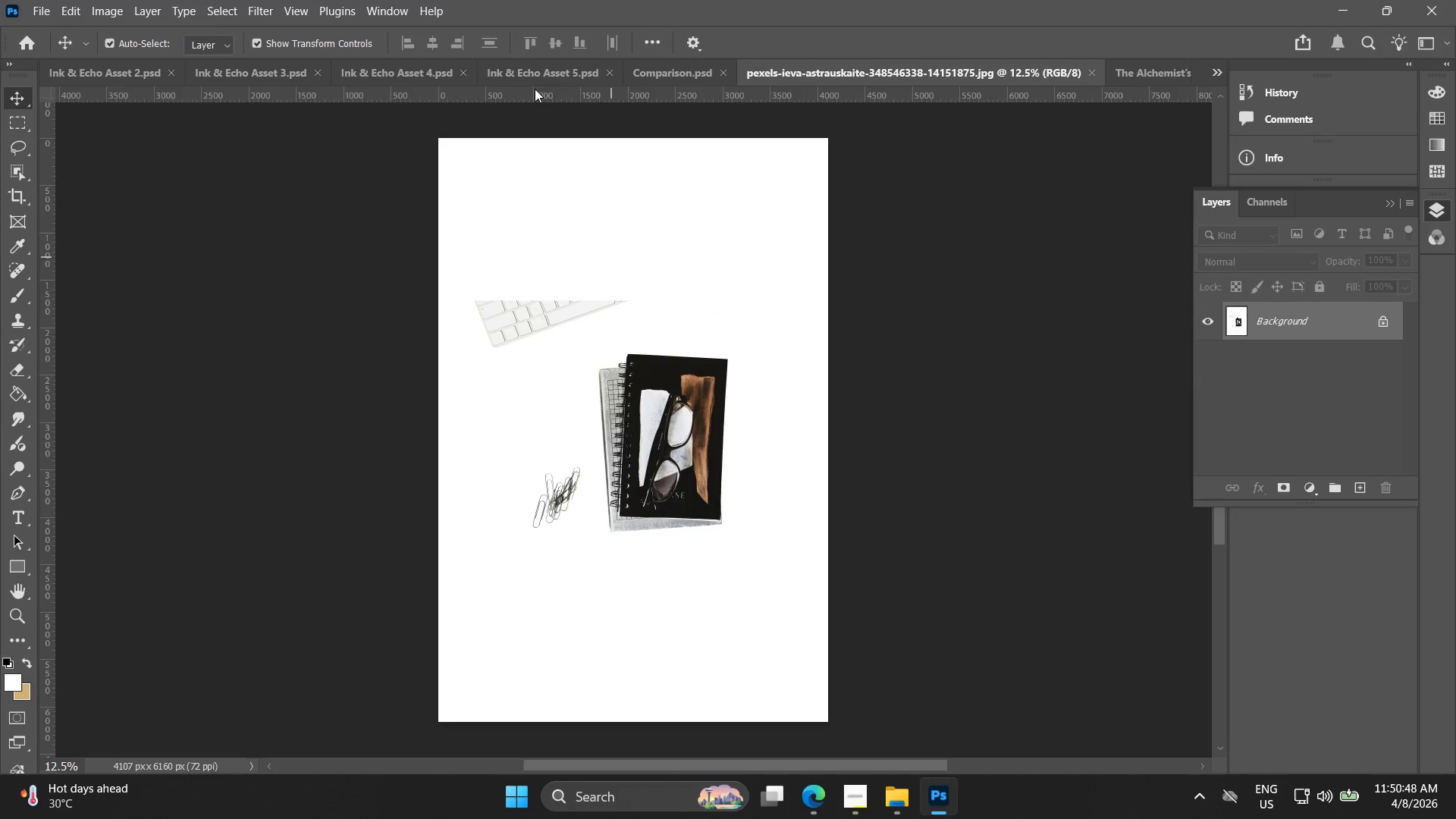 
left_click([539, 79])
 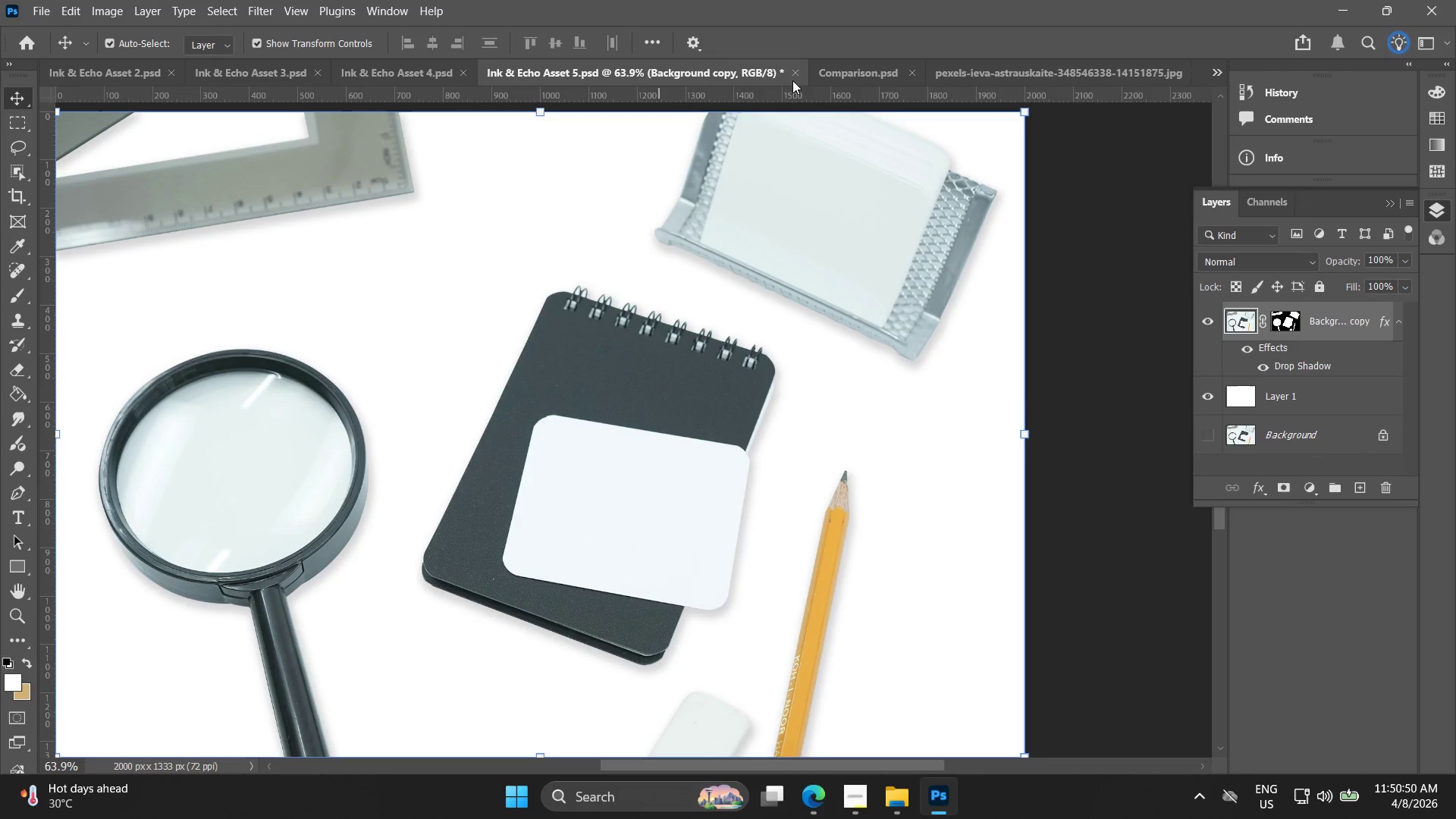 
left_click([852, 71])
 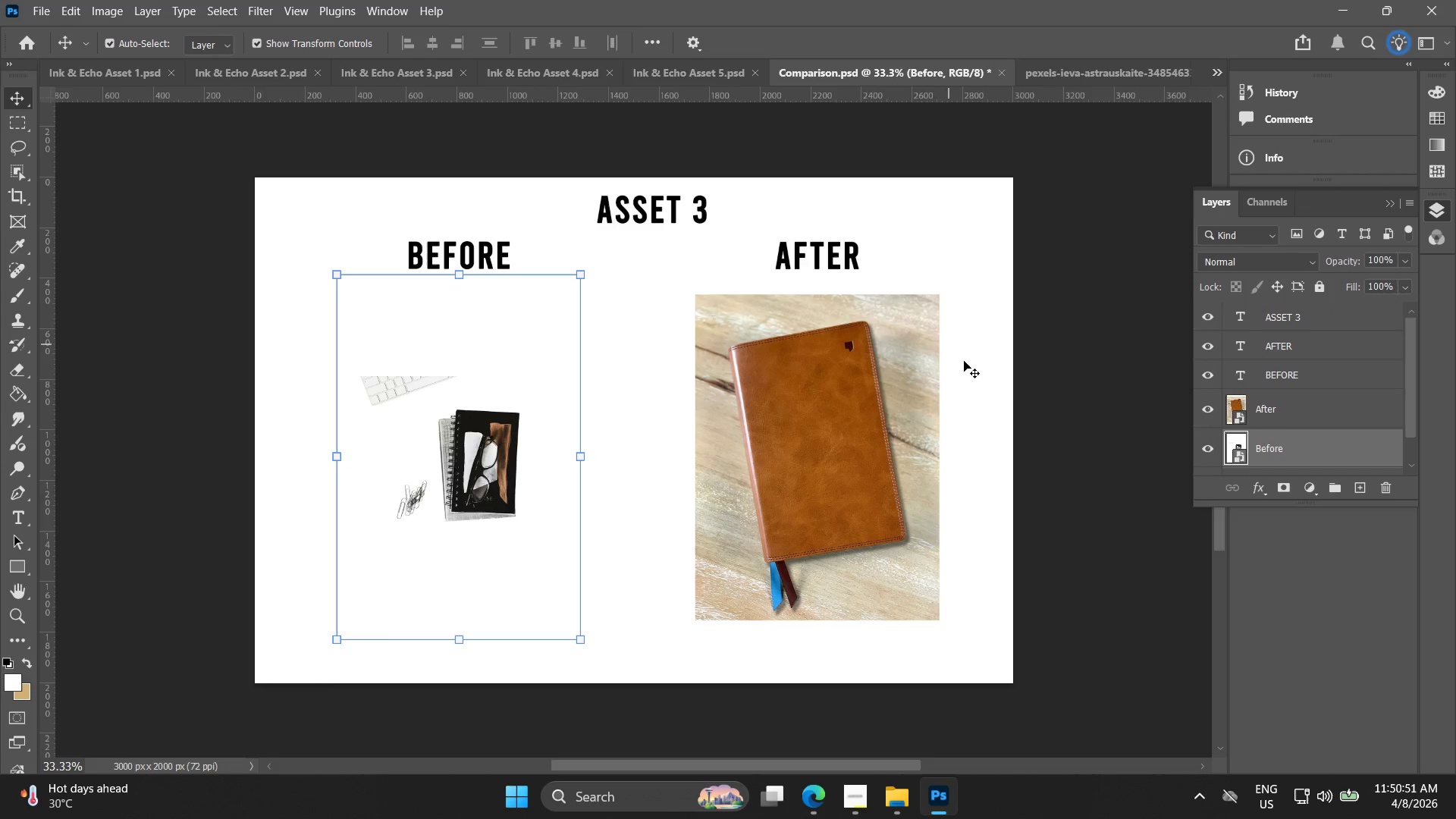 
left_click([1032, 407])
 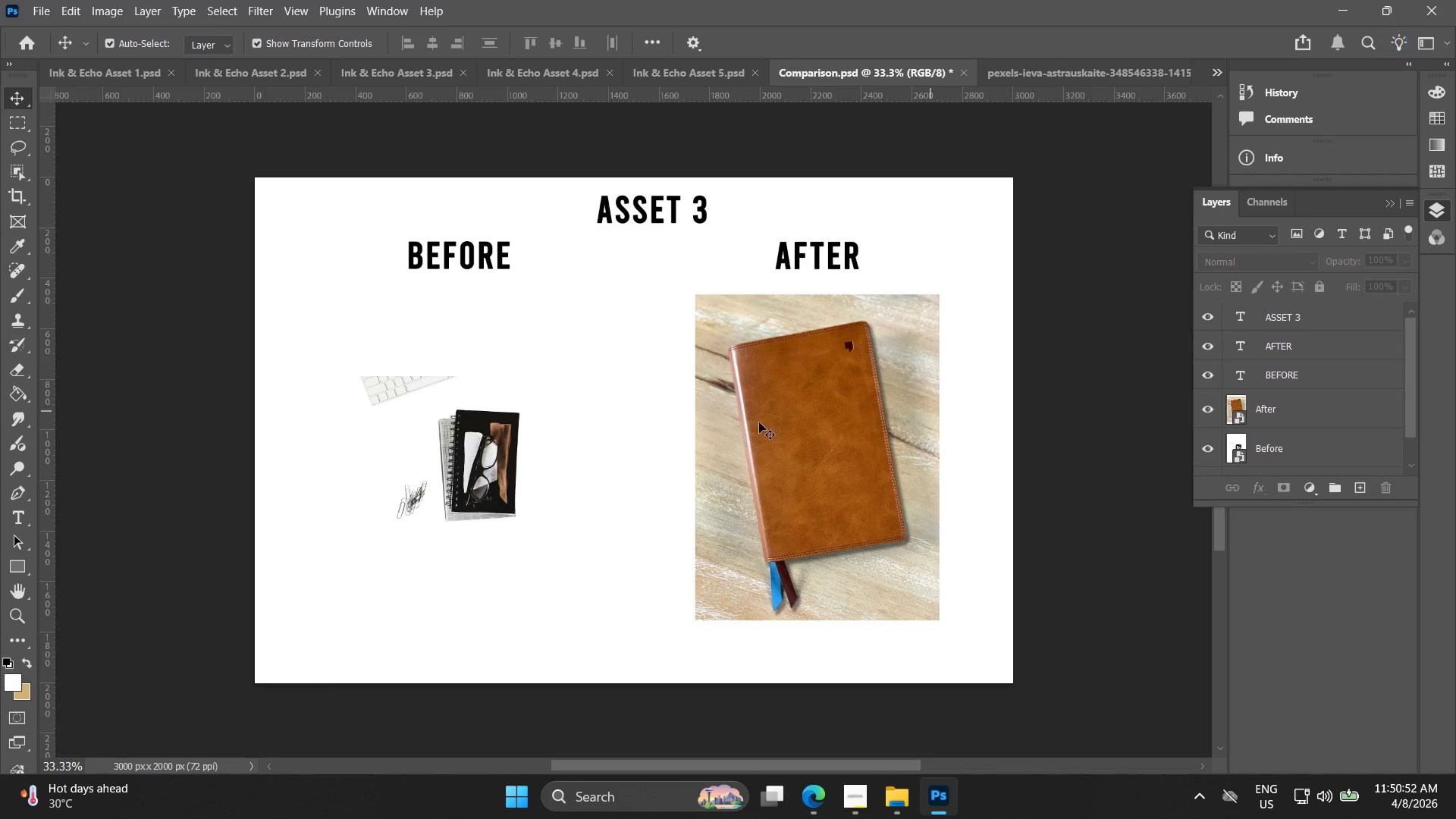 
hold_key(key=AltLeft, duration=0.64)
 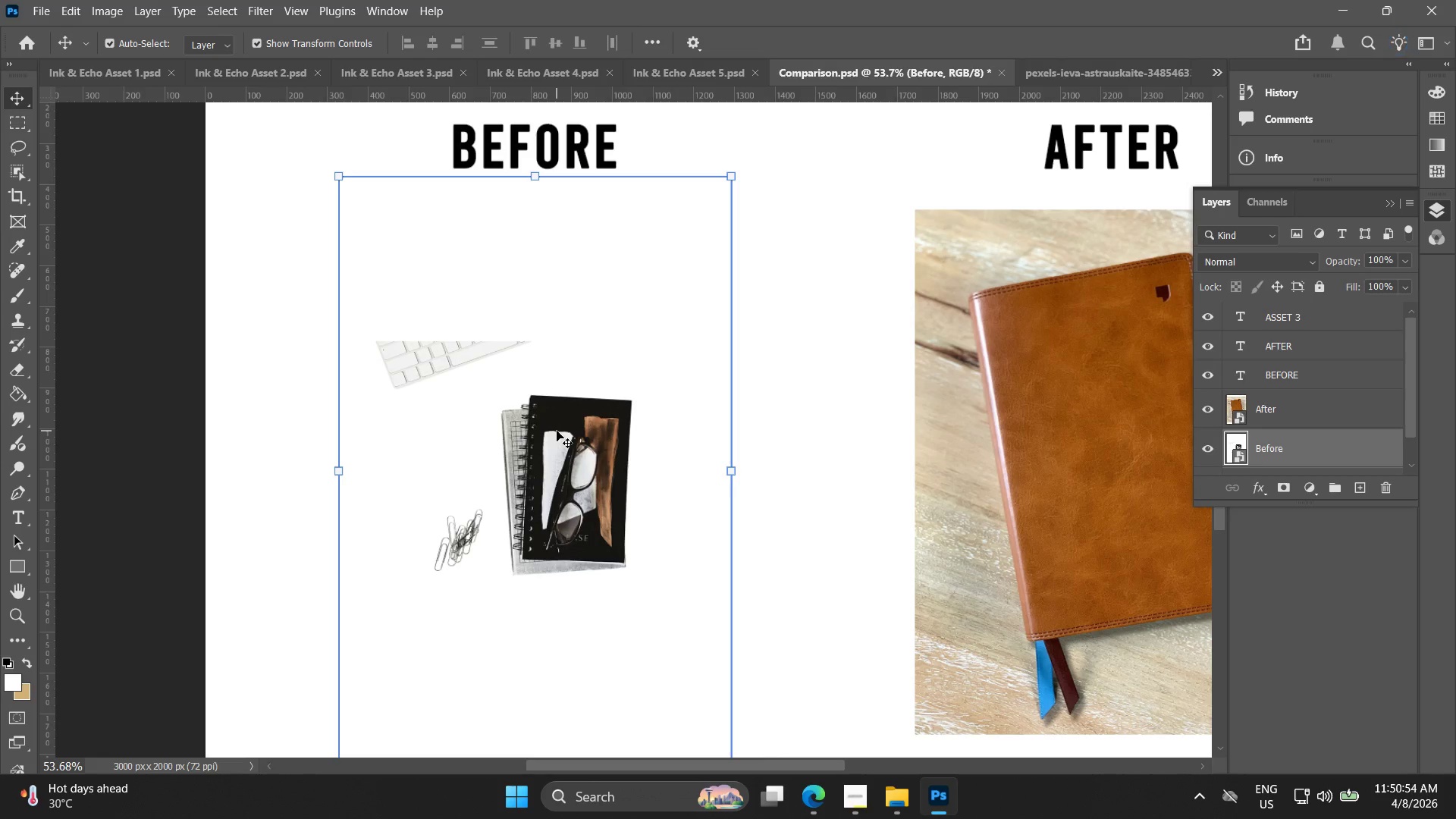 
hold_key(key=AltLeft, duration=1.11)
 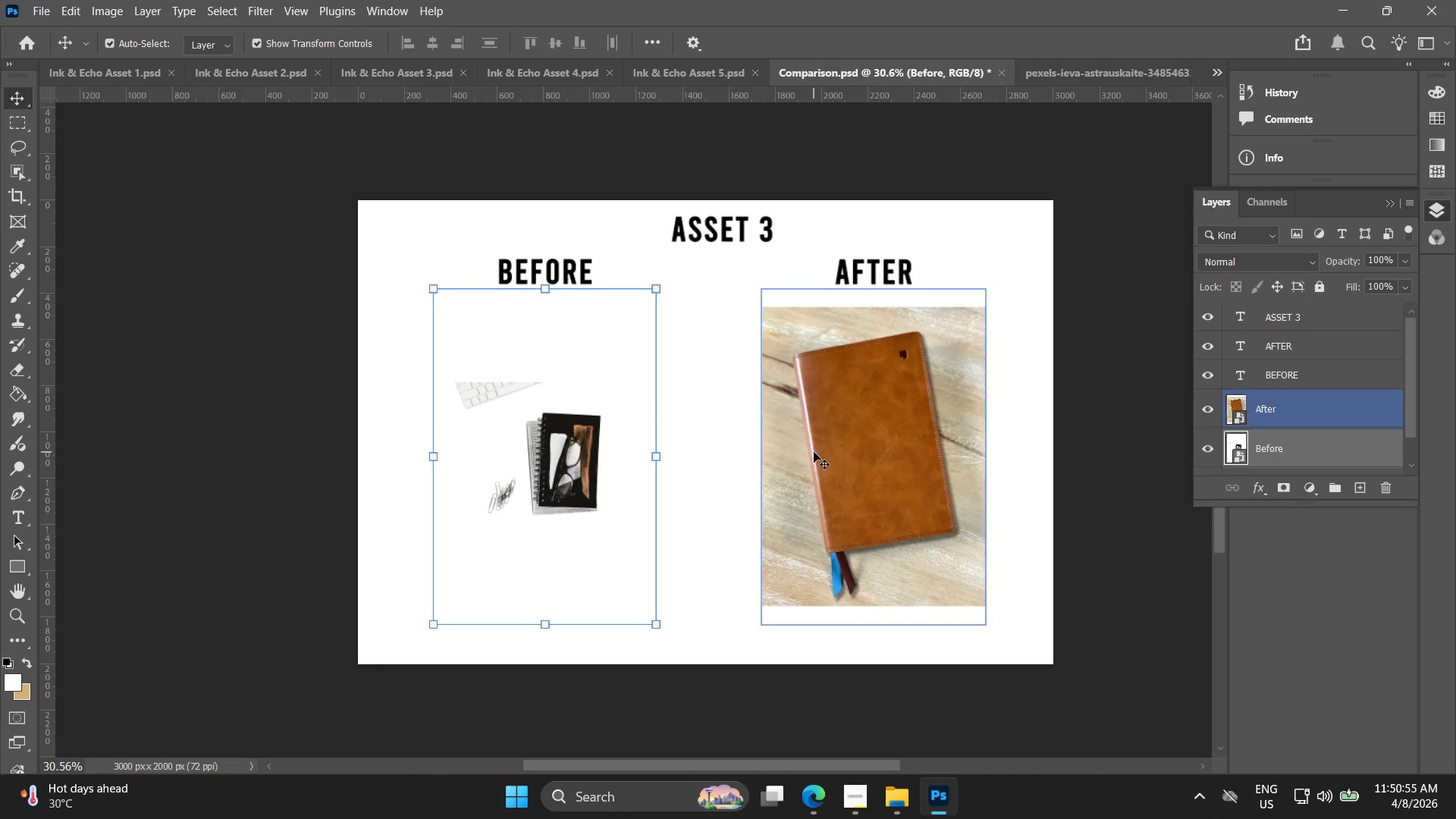 
scroll: coordinate [338, 434], scroll_direction: up, amount: 5.0
 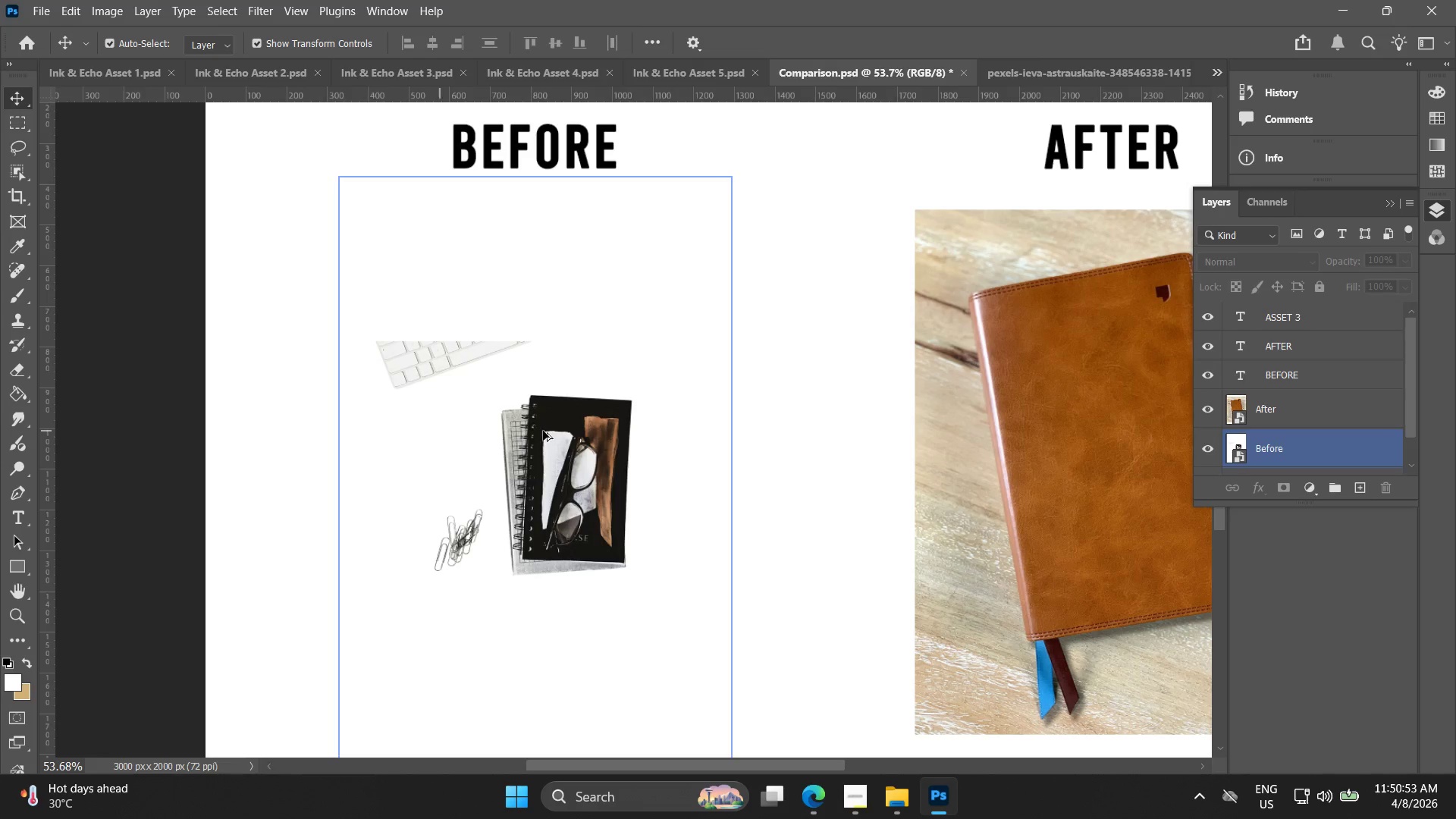 
left_click([557, 431])
 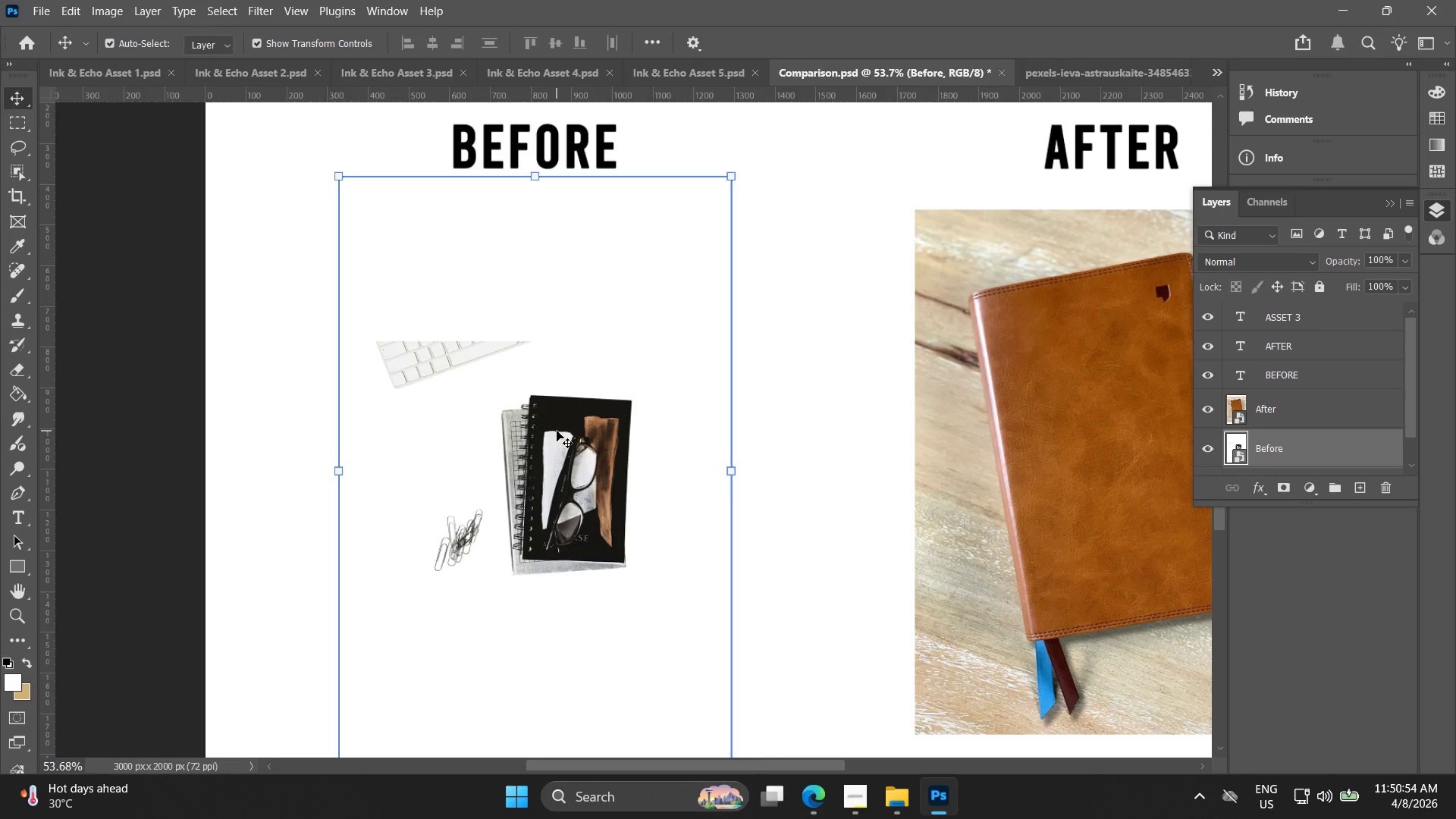 
key(Alt+AltLeft)
 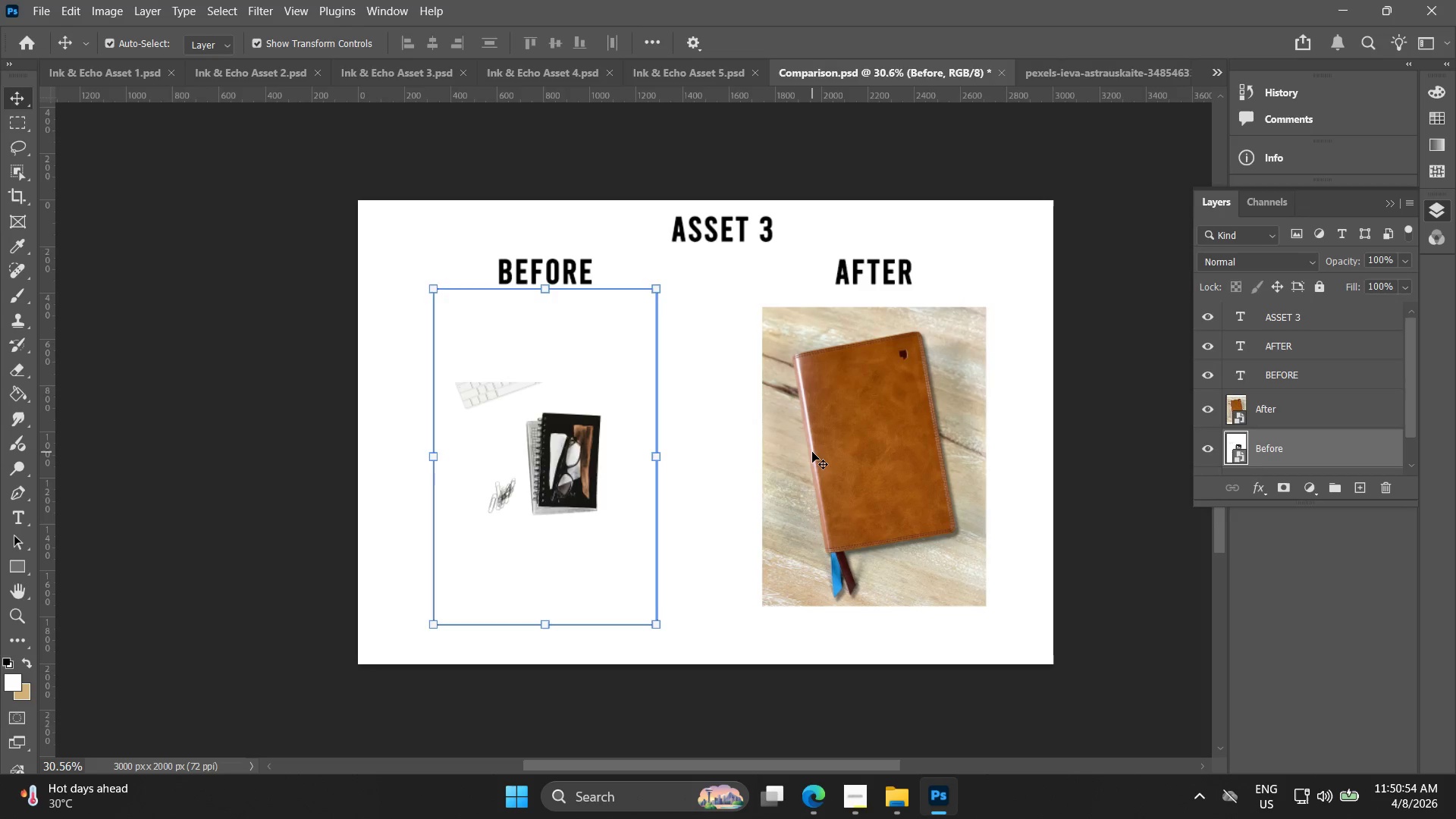 
left_click([814, 452])
 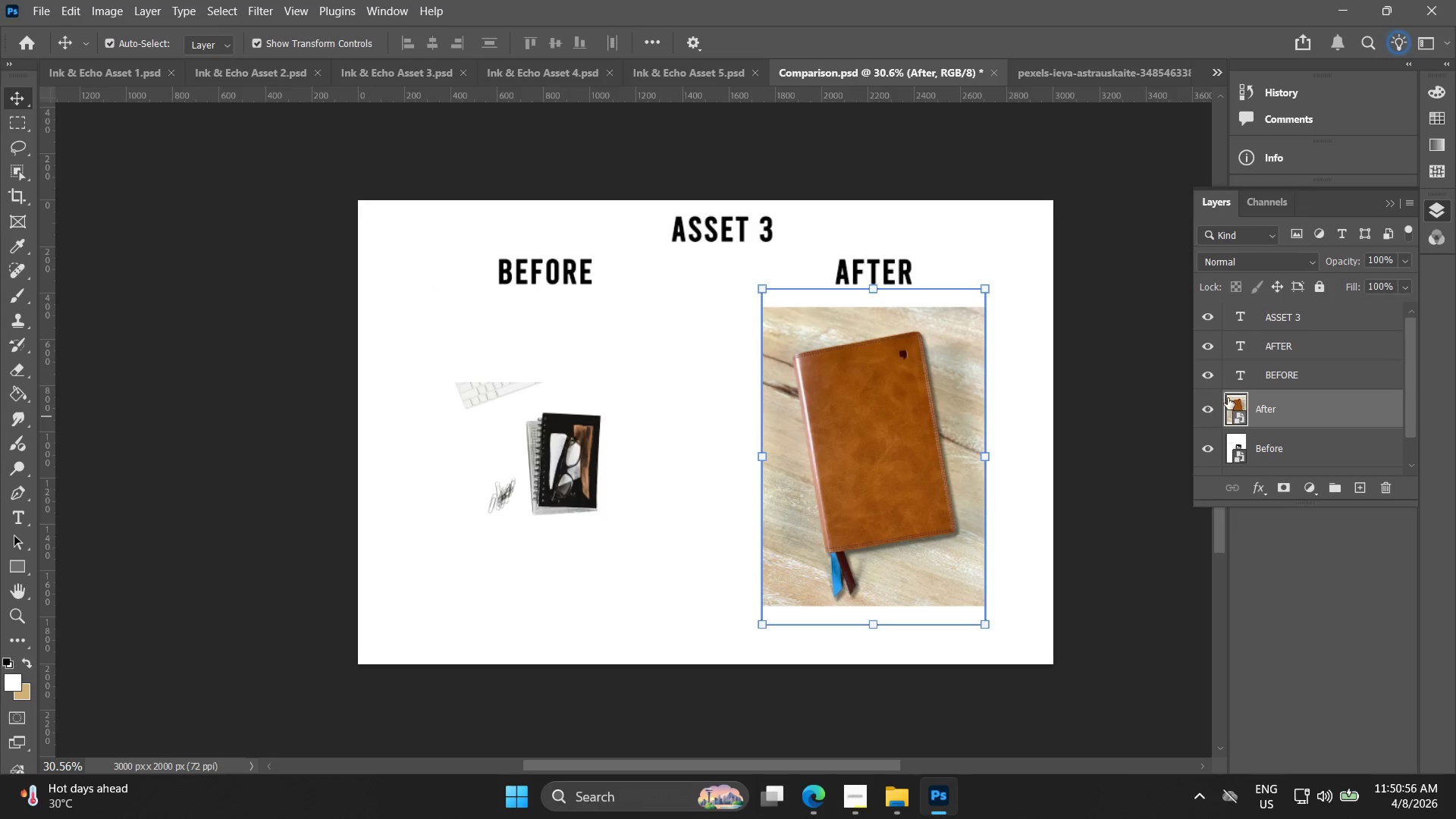 
scroll: coordinate [560, 438], scroll_direction: down, amount: 6.0
 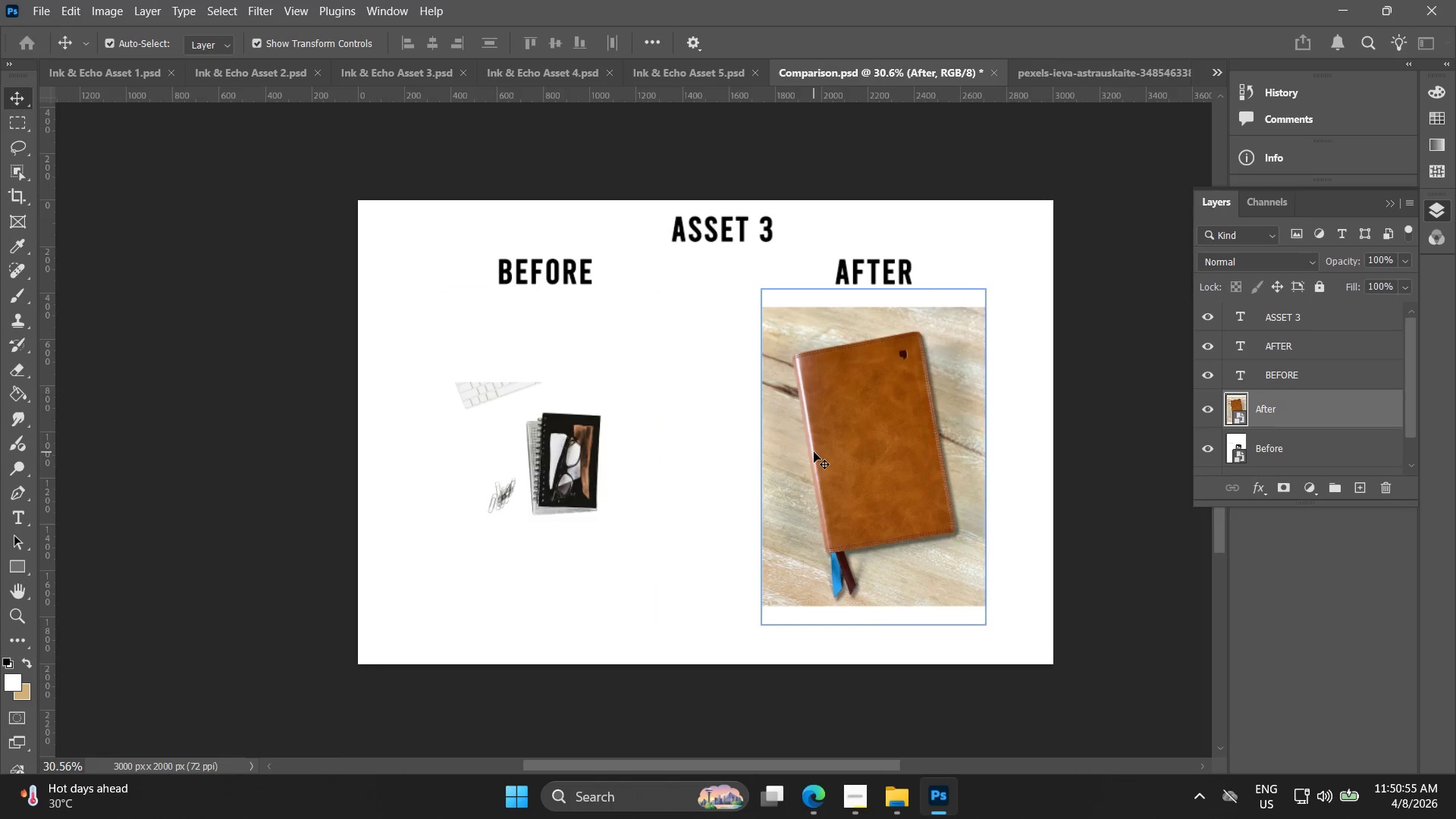 
double_click([1239, 406])
 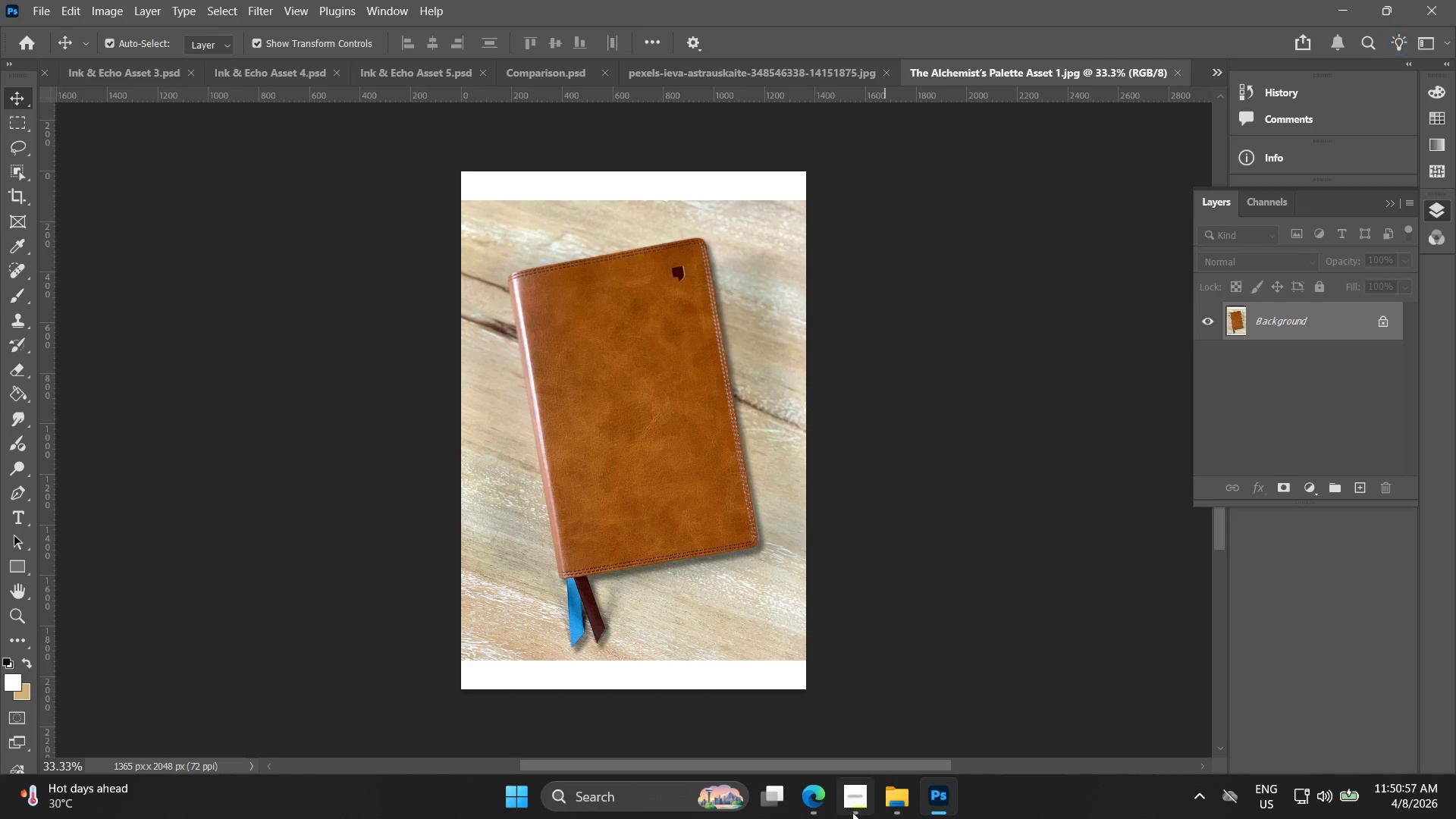 
left_click([887, 793])
 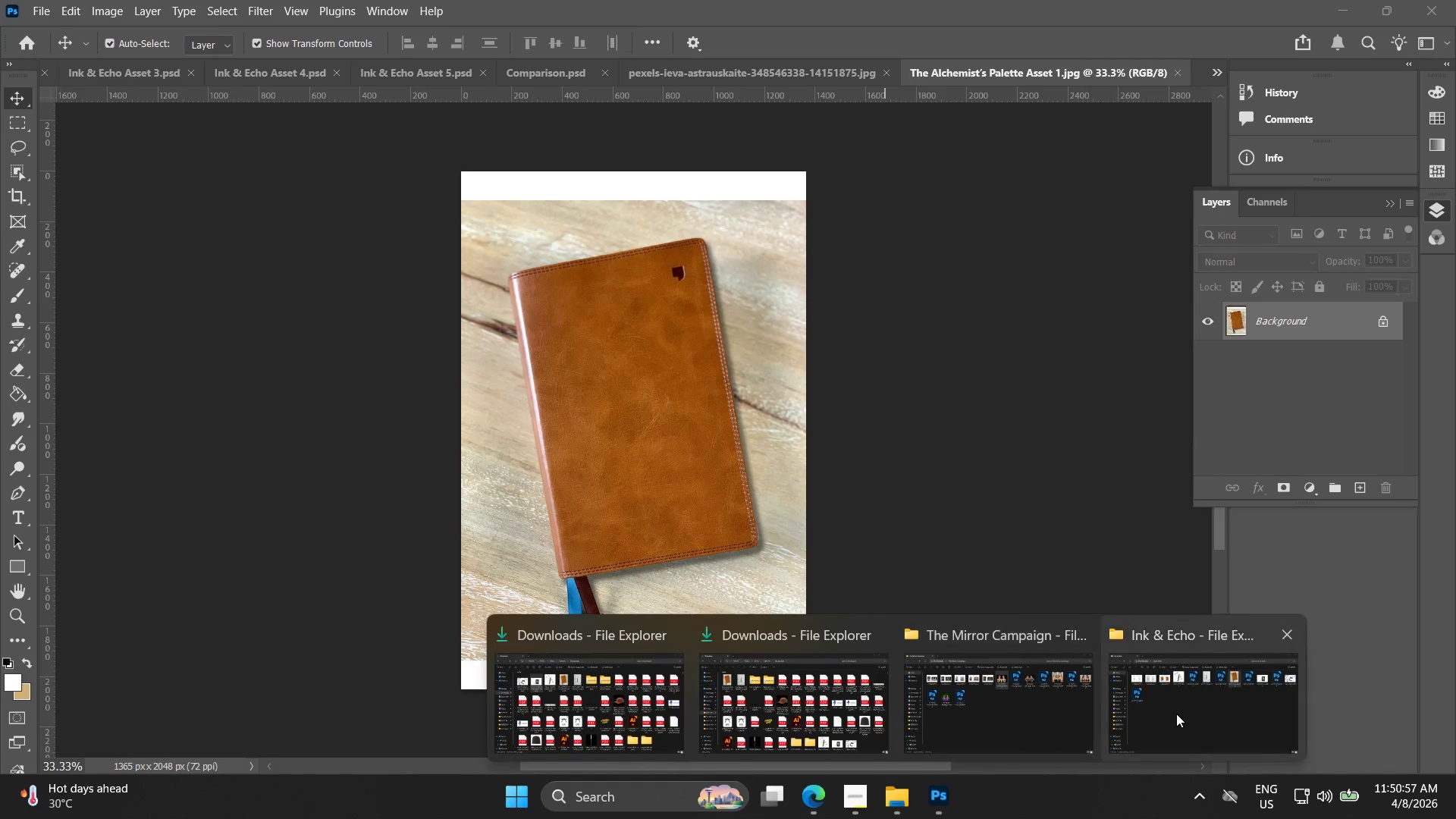 
left_click([1180, 708])
 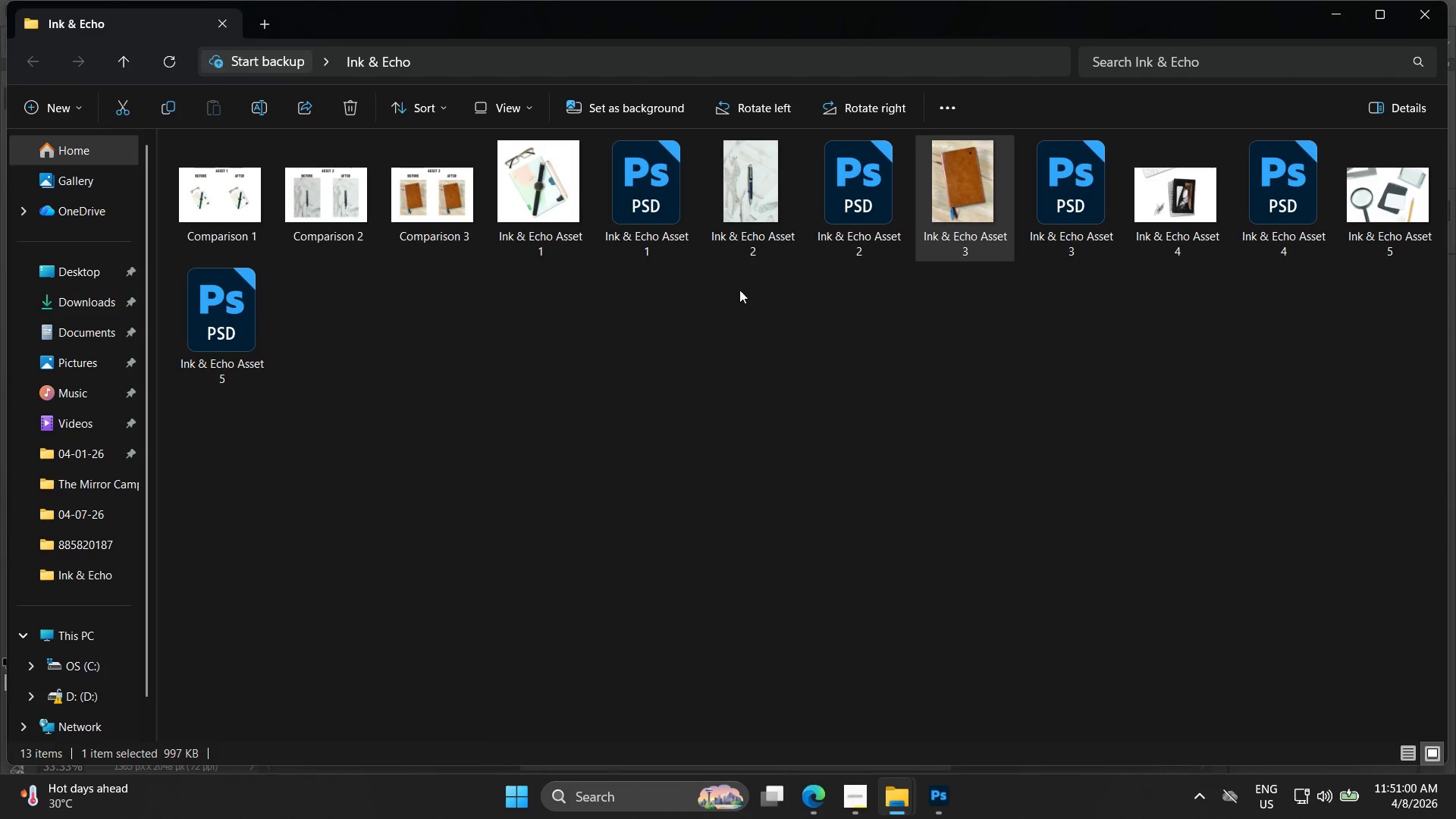 
left_click_drag(start_coordinate=[1173, 217], to_coordinate=[669, 483])
 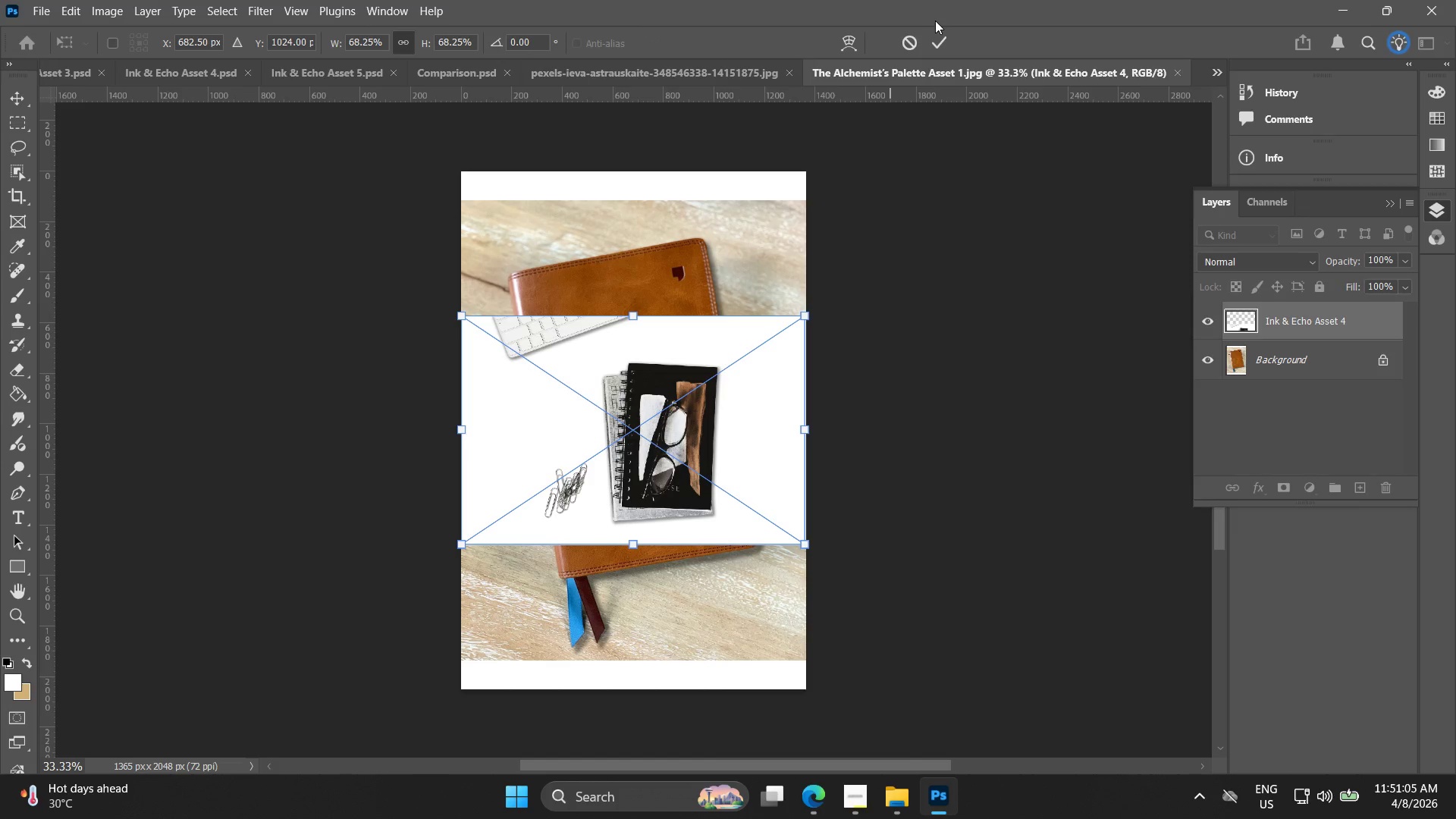 
left_click([949, 43])
 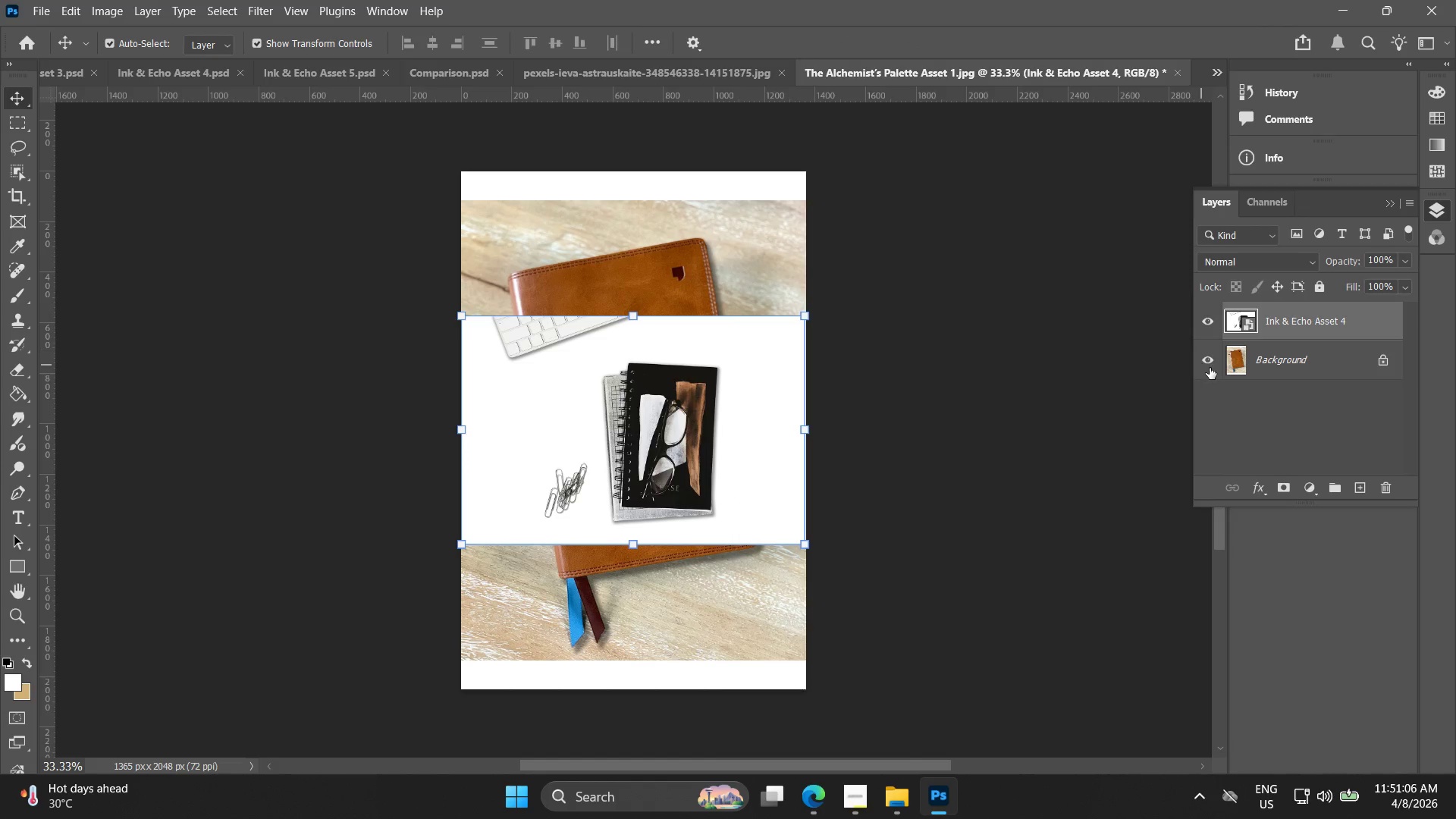 
left_click([1208, 357])
 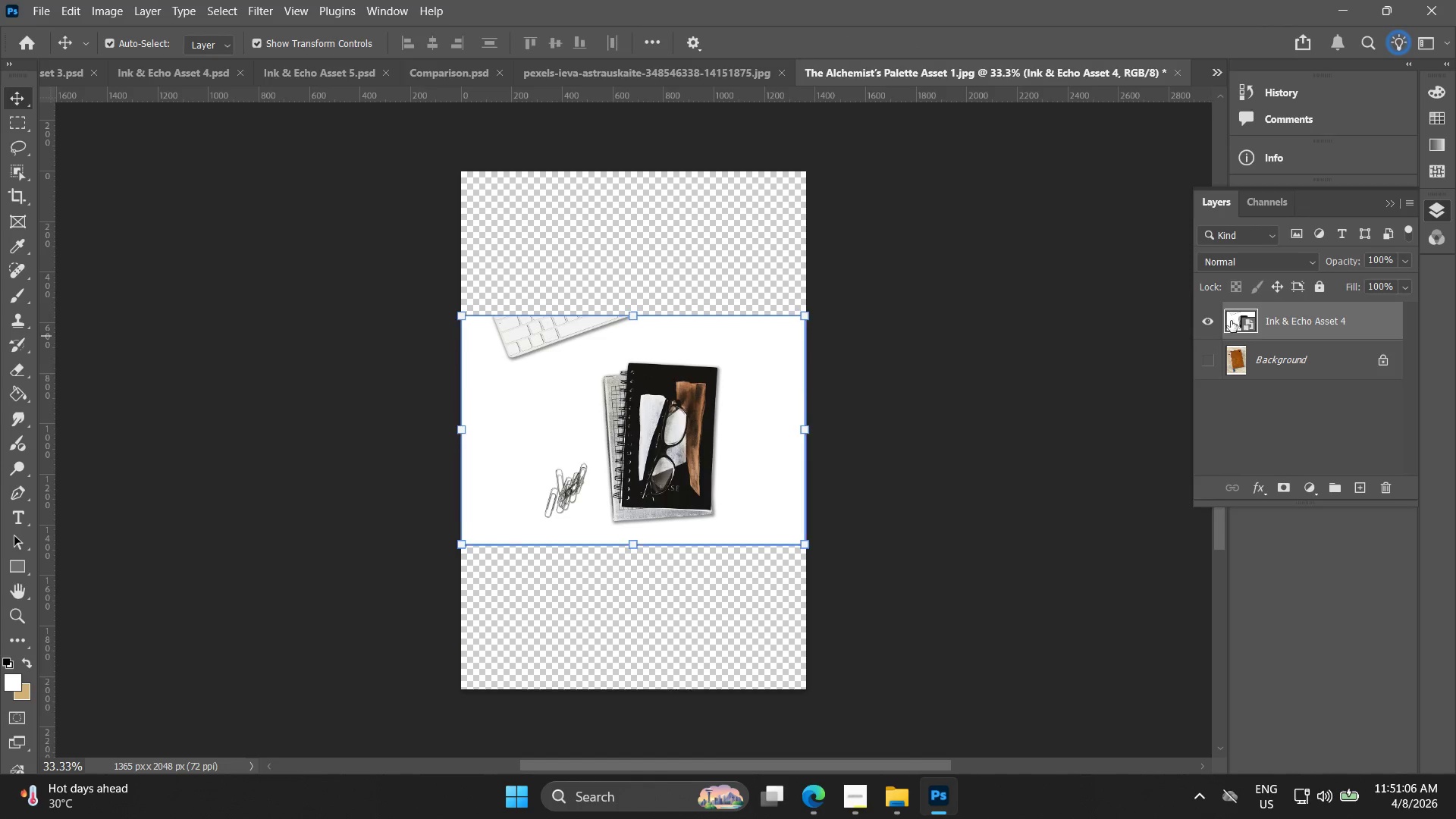 
right_click([1240, 320])
 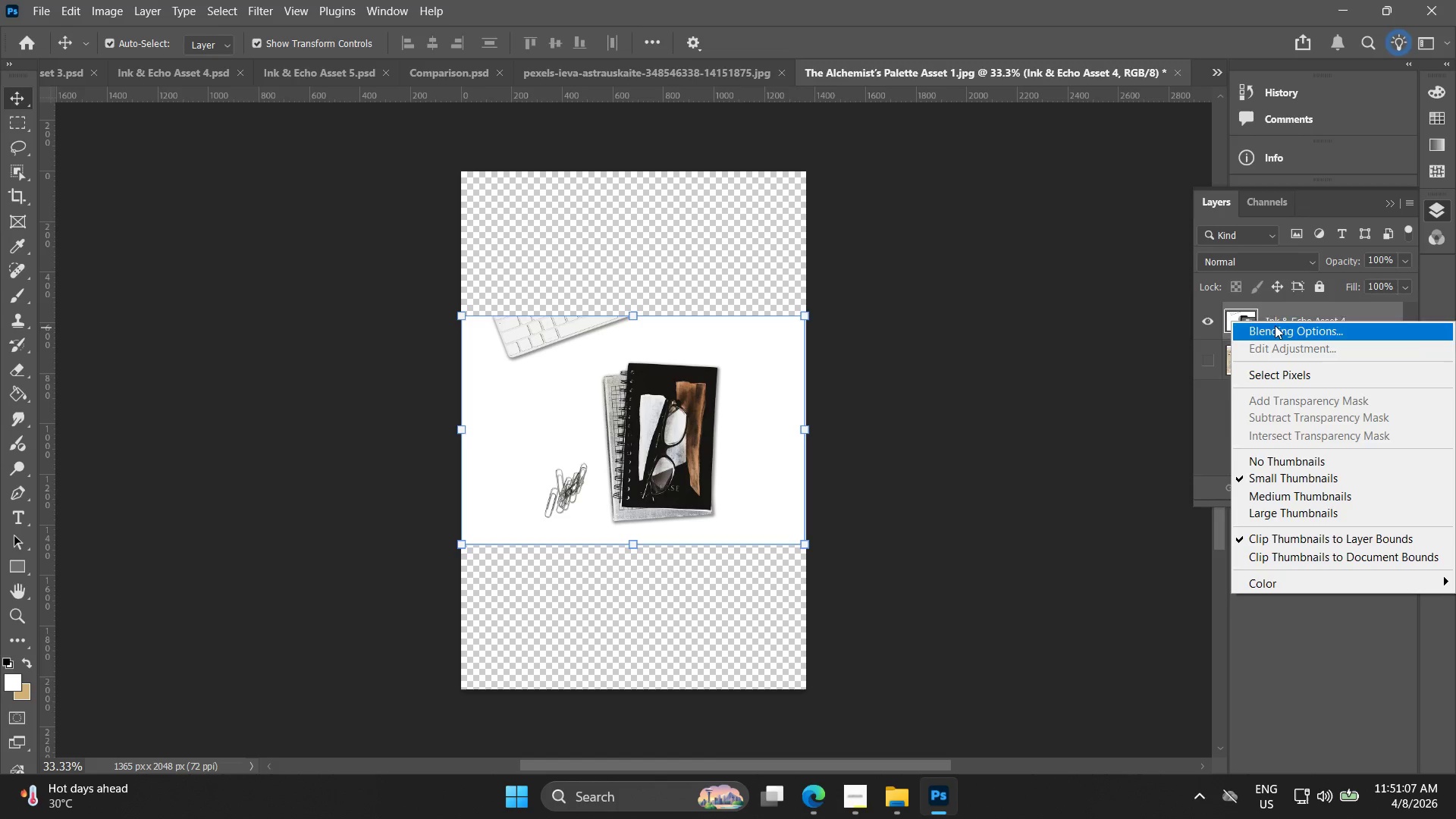 
left_click([1335, 303])
 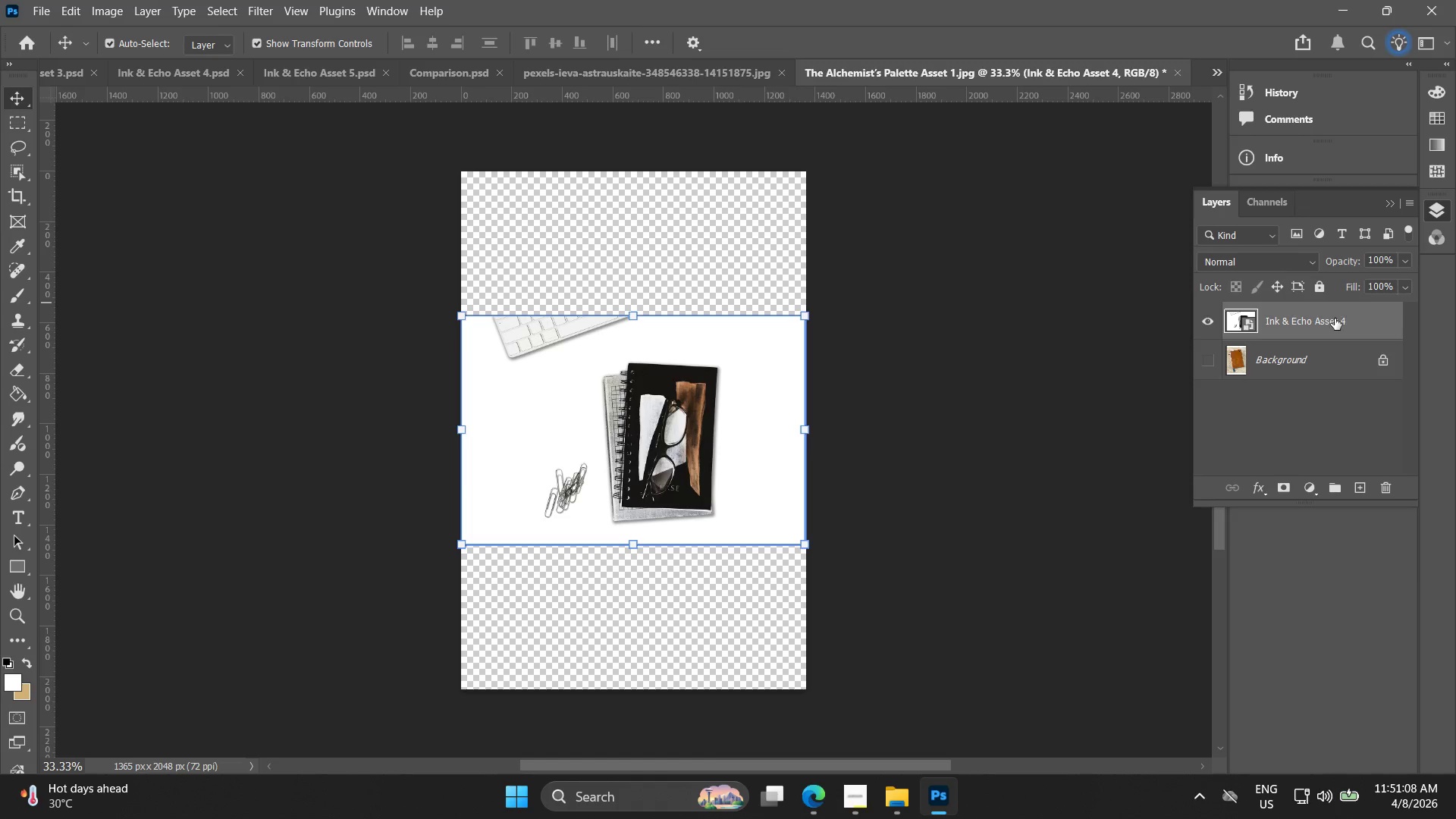 
right_click([1335, 318])
 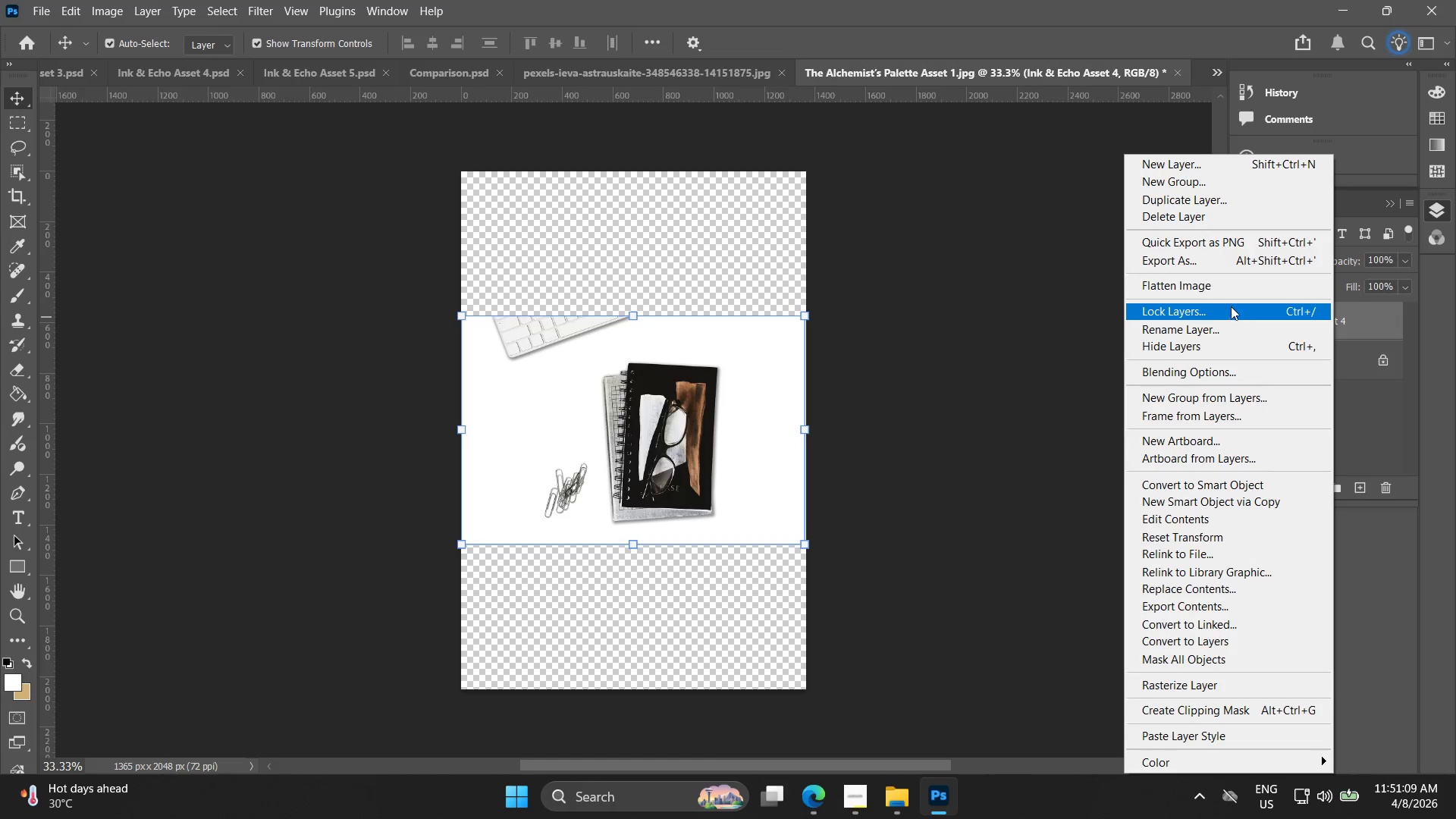 
left_click([1228, 290])
 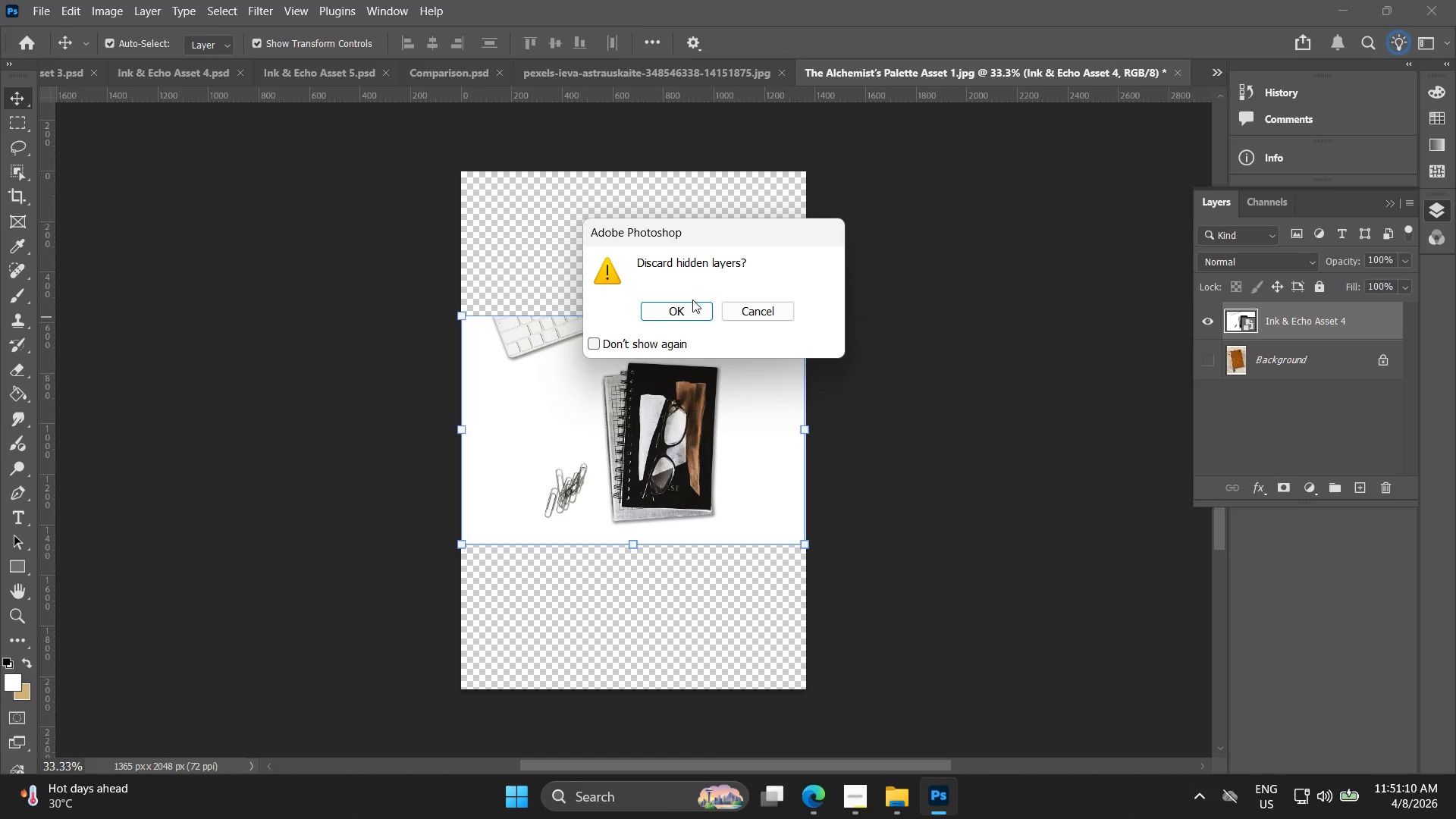 
double_click([694, 303])
 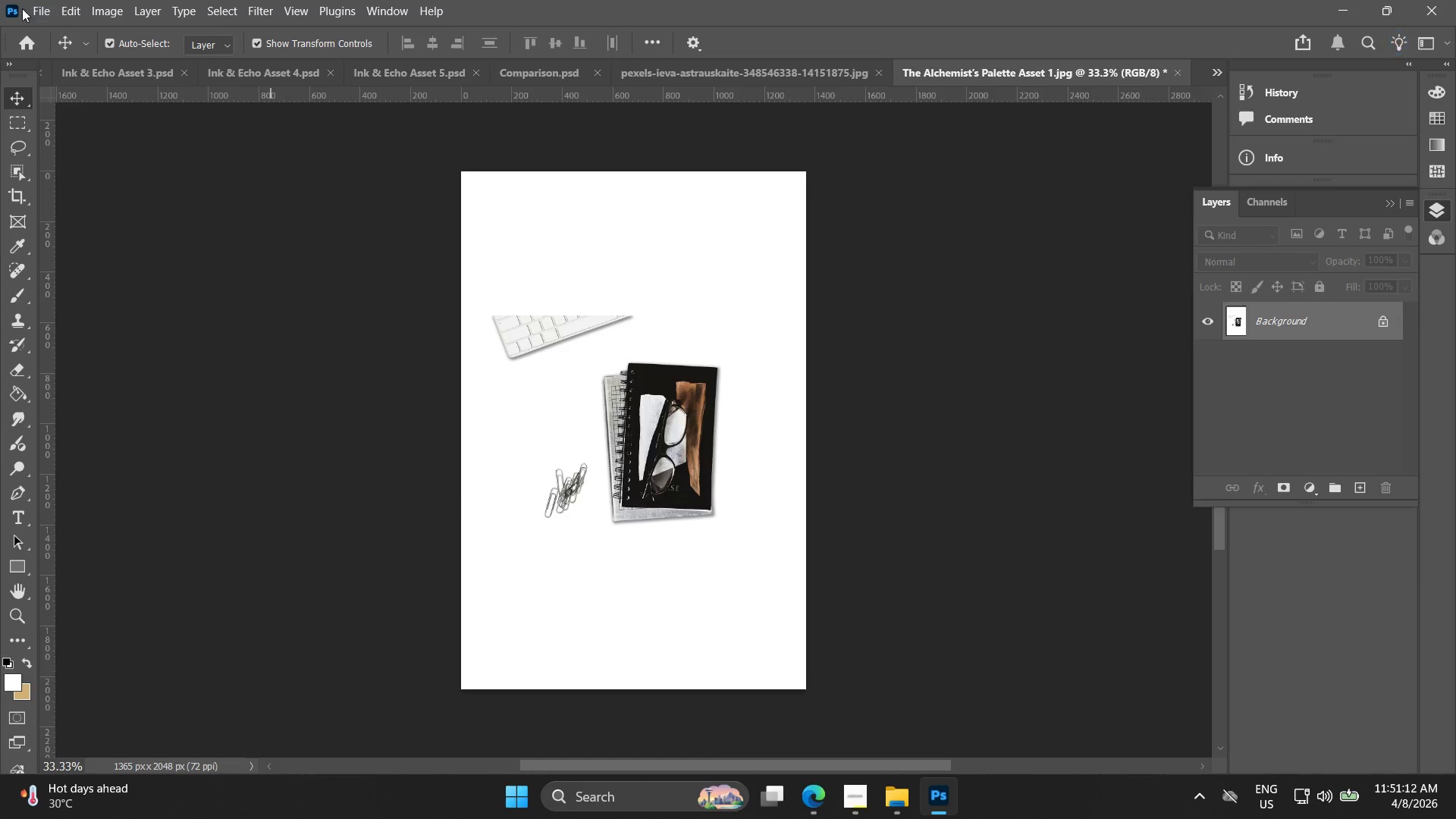 
left_click([44, 11])
 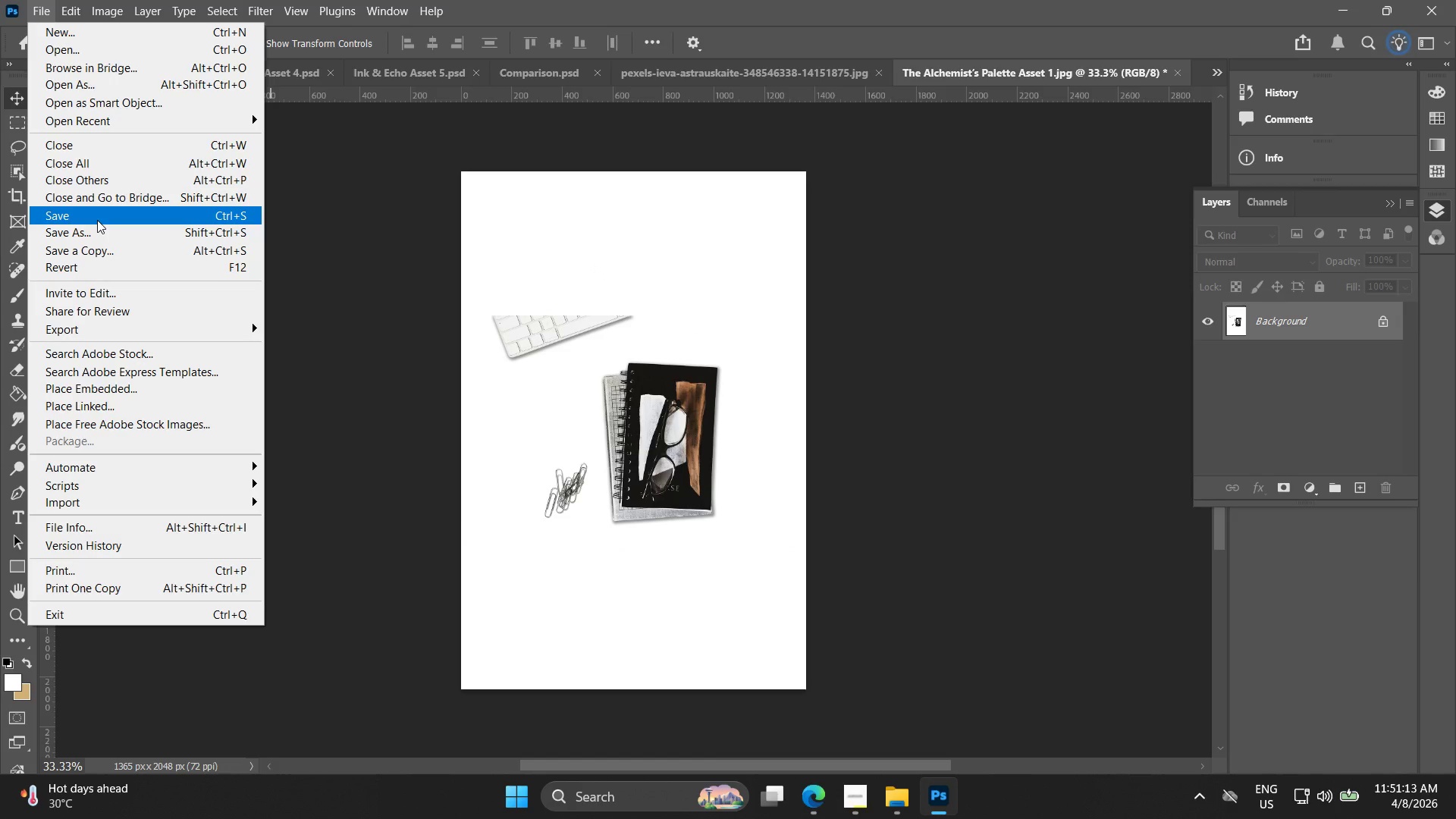 
left_click([97, 220])
 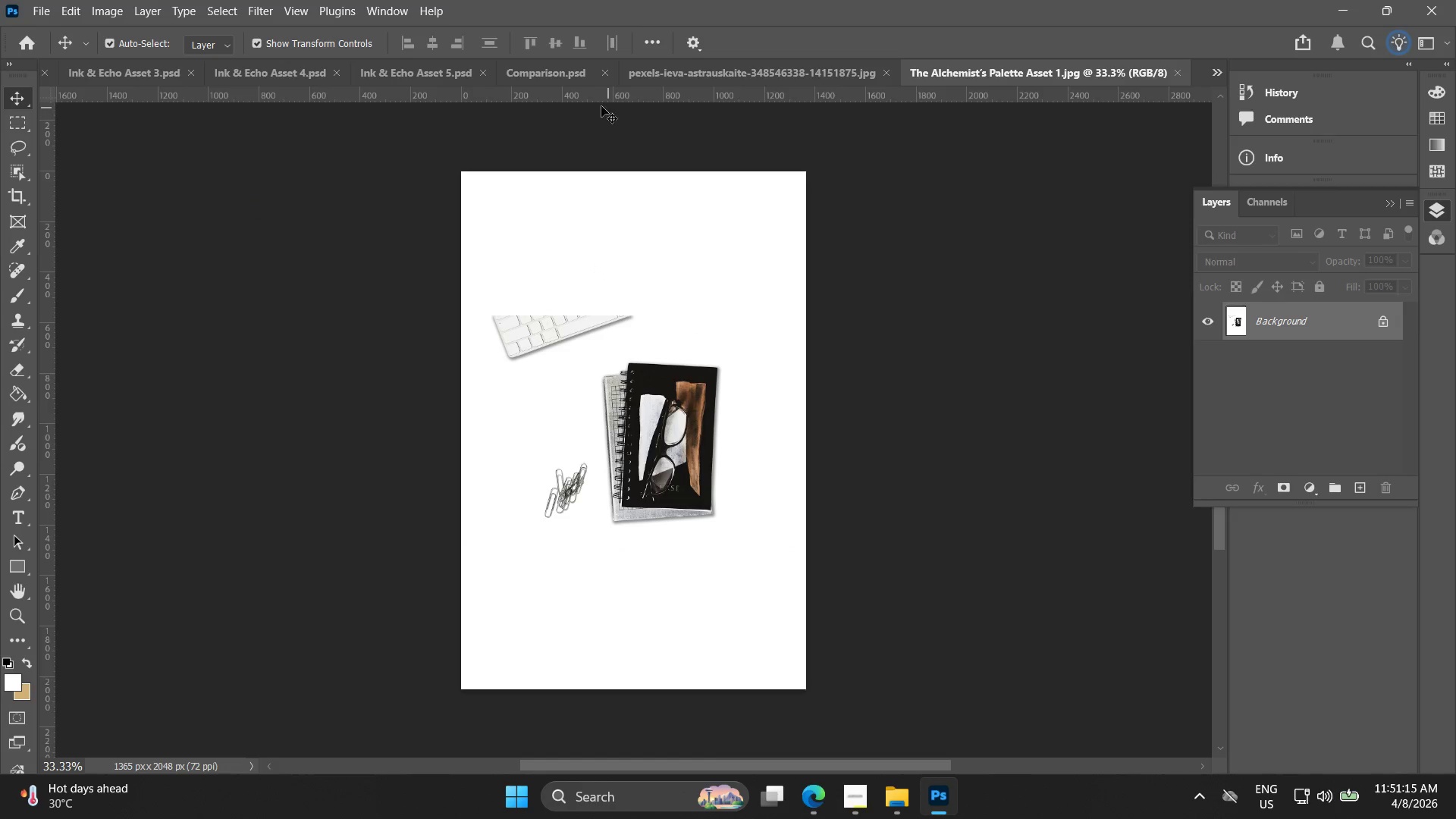 
left_click([561, 78])
 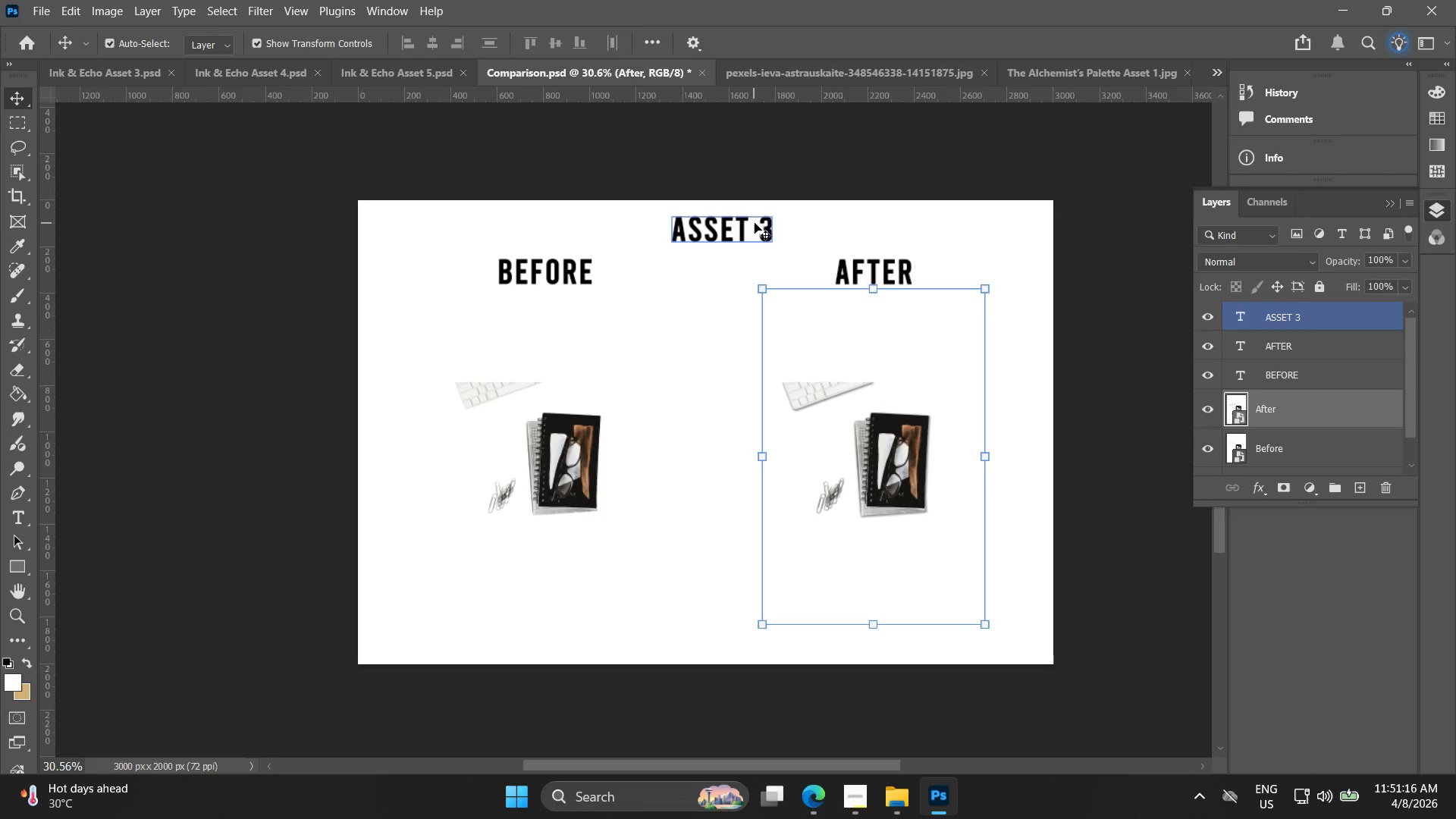 
double_click([757, 223])
 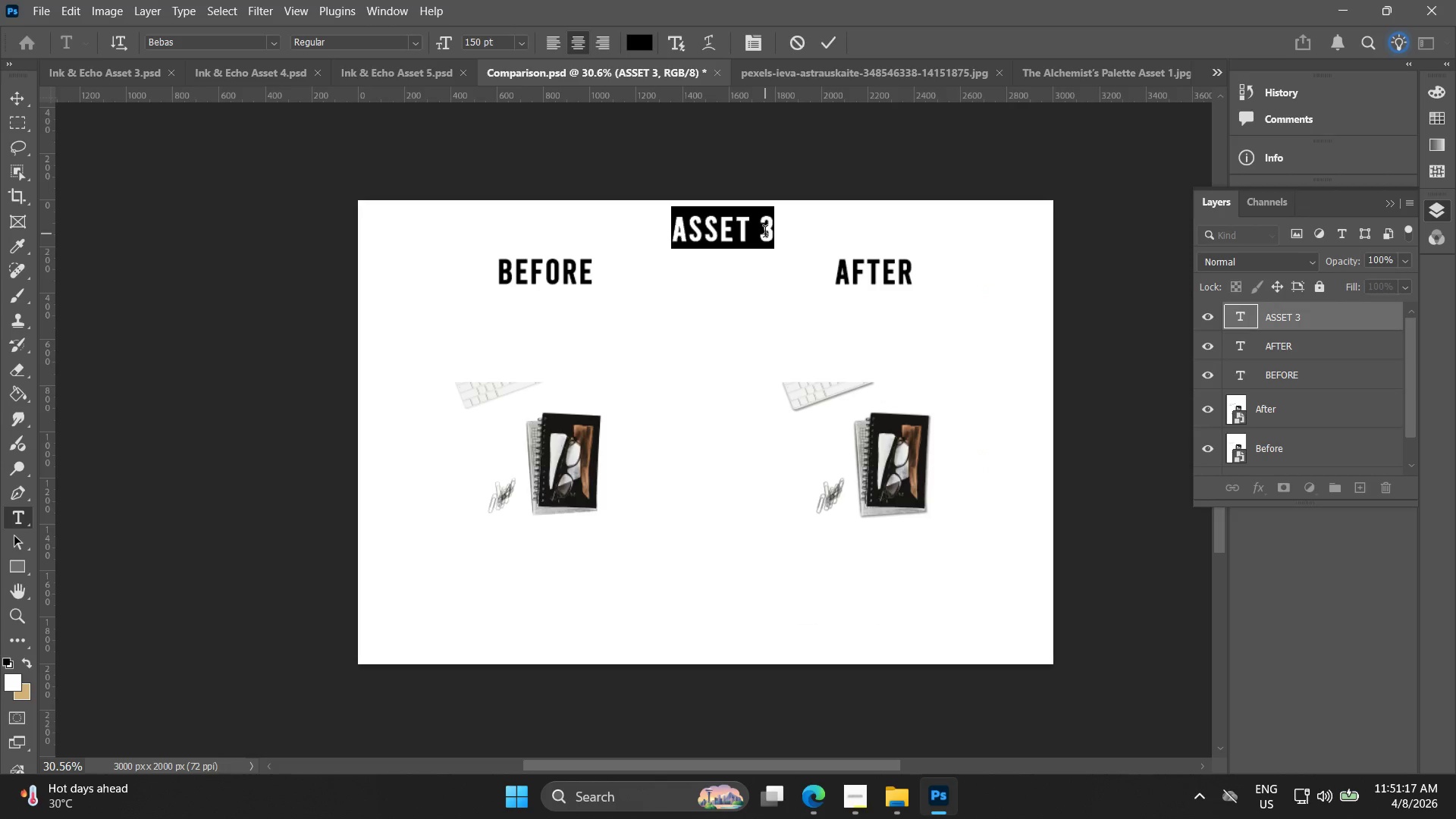 
left_click([764, 234])
 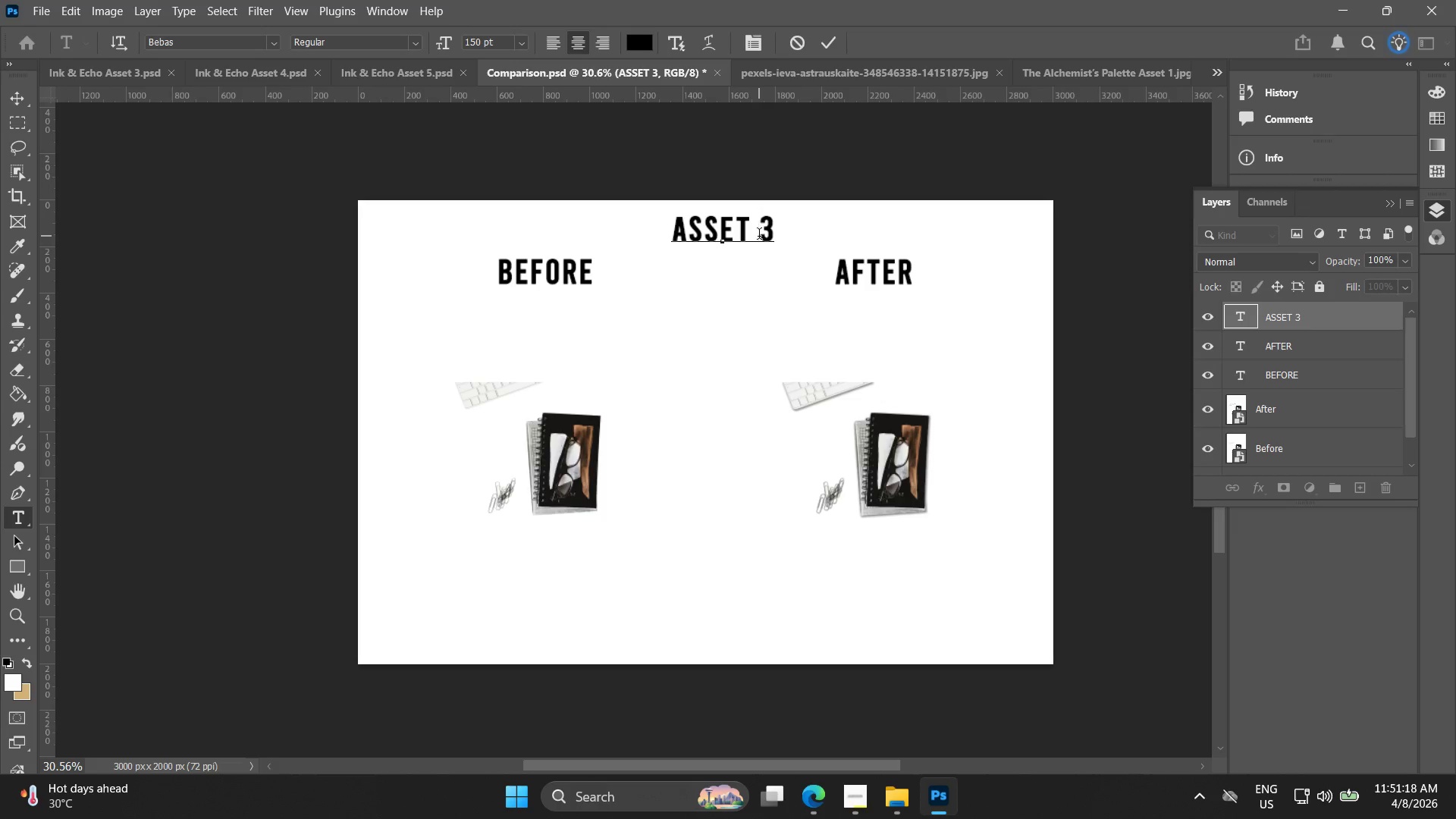 
left_click_drag(start_coordinate=[763, 234], to_coordinate=[782, 237])
 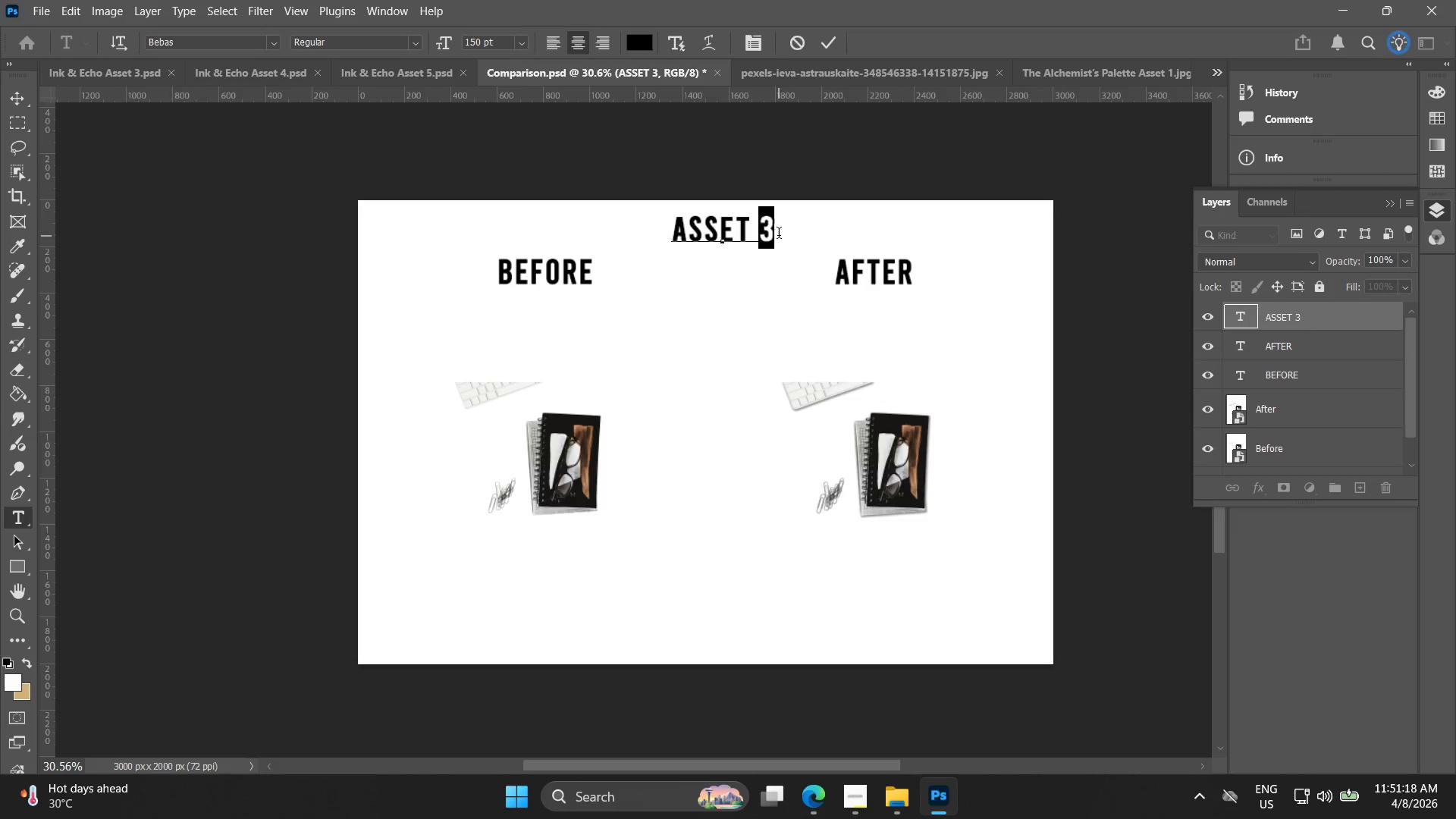 
key(4)
 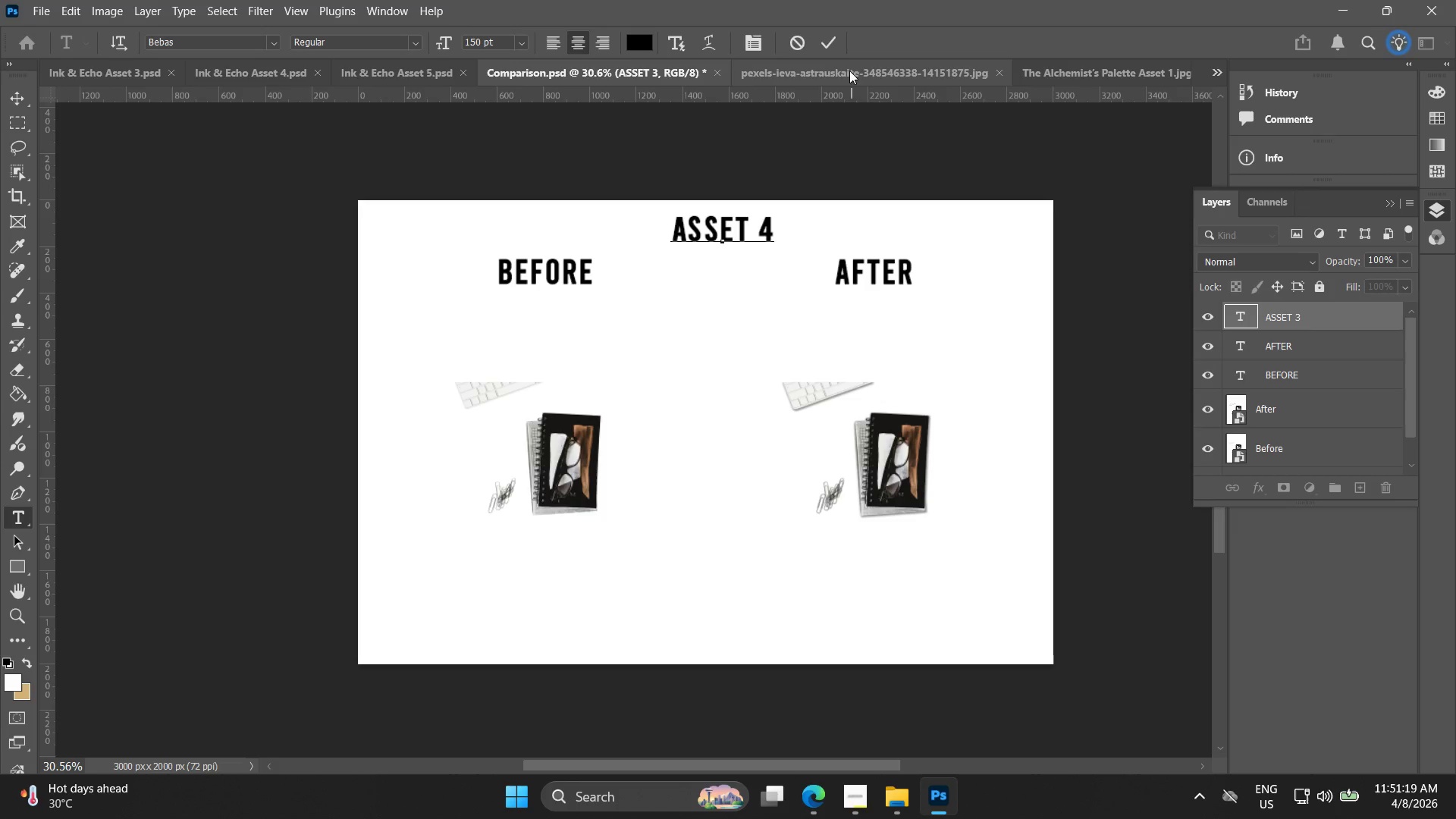 
left_click([828, 36])
 